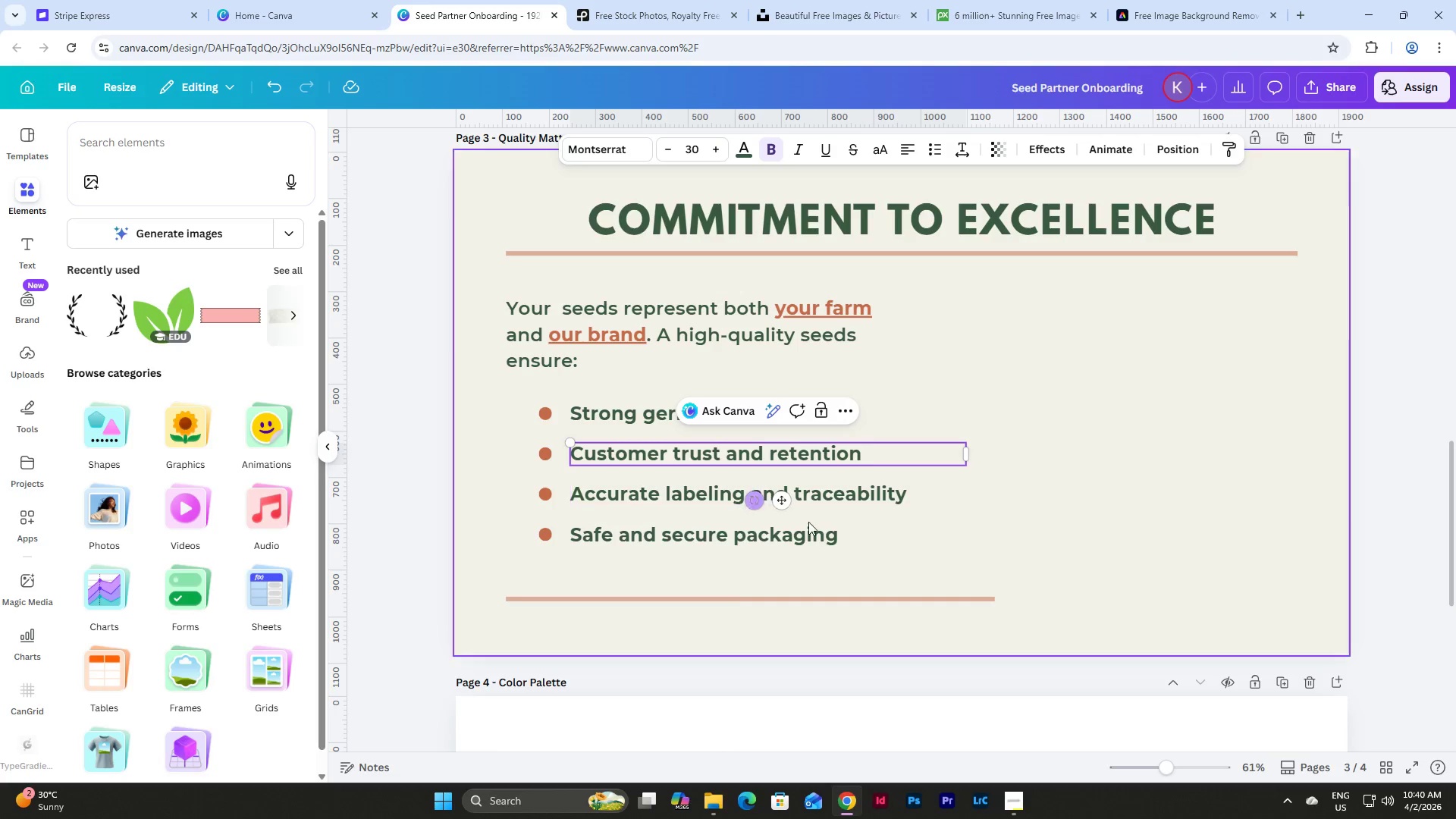 
double_click([885, 497])
 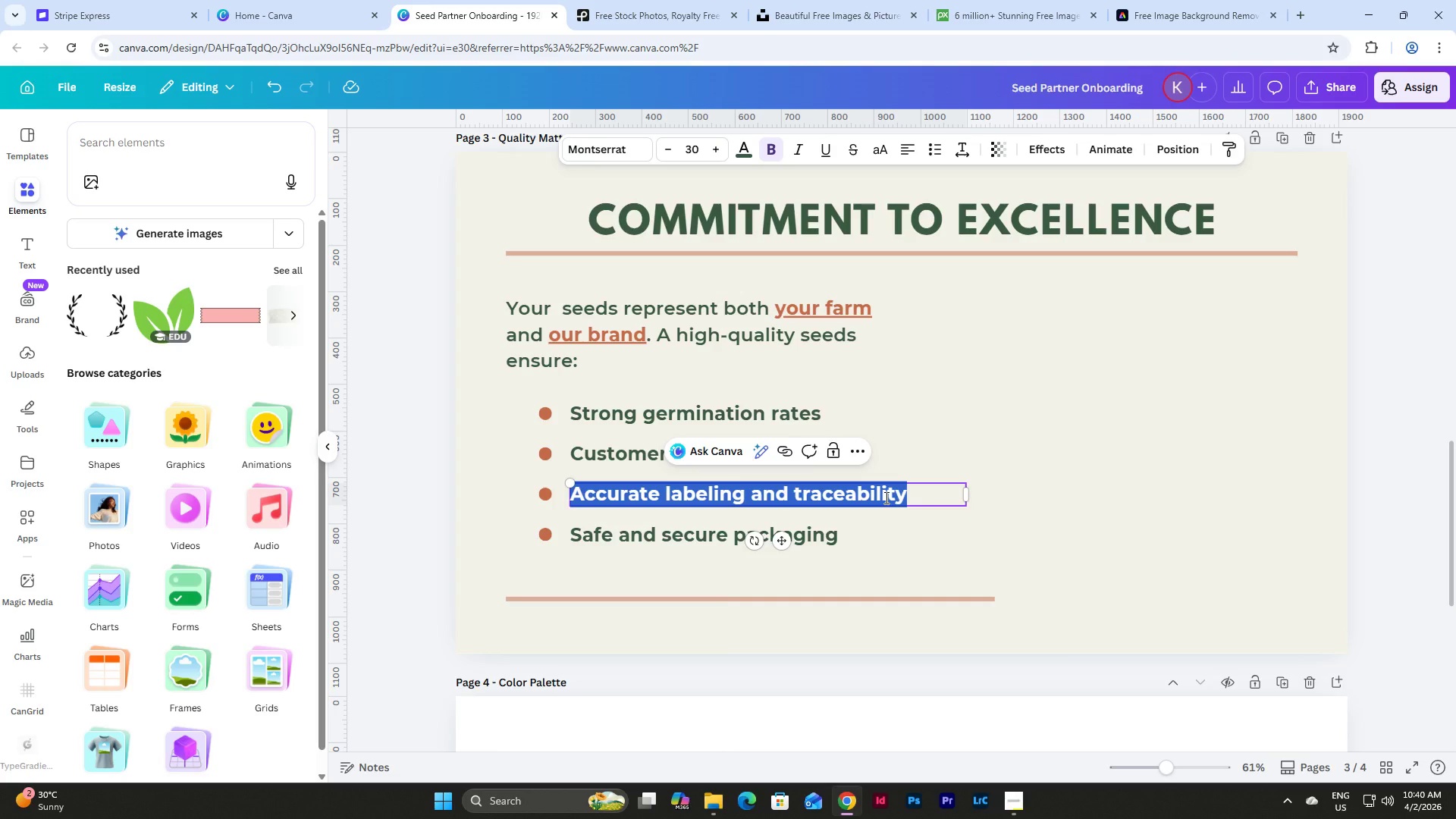 
type(Res)
key(Backspace)
type(duced waste and returns)
 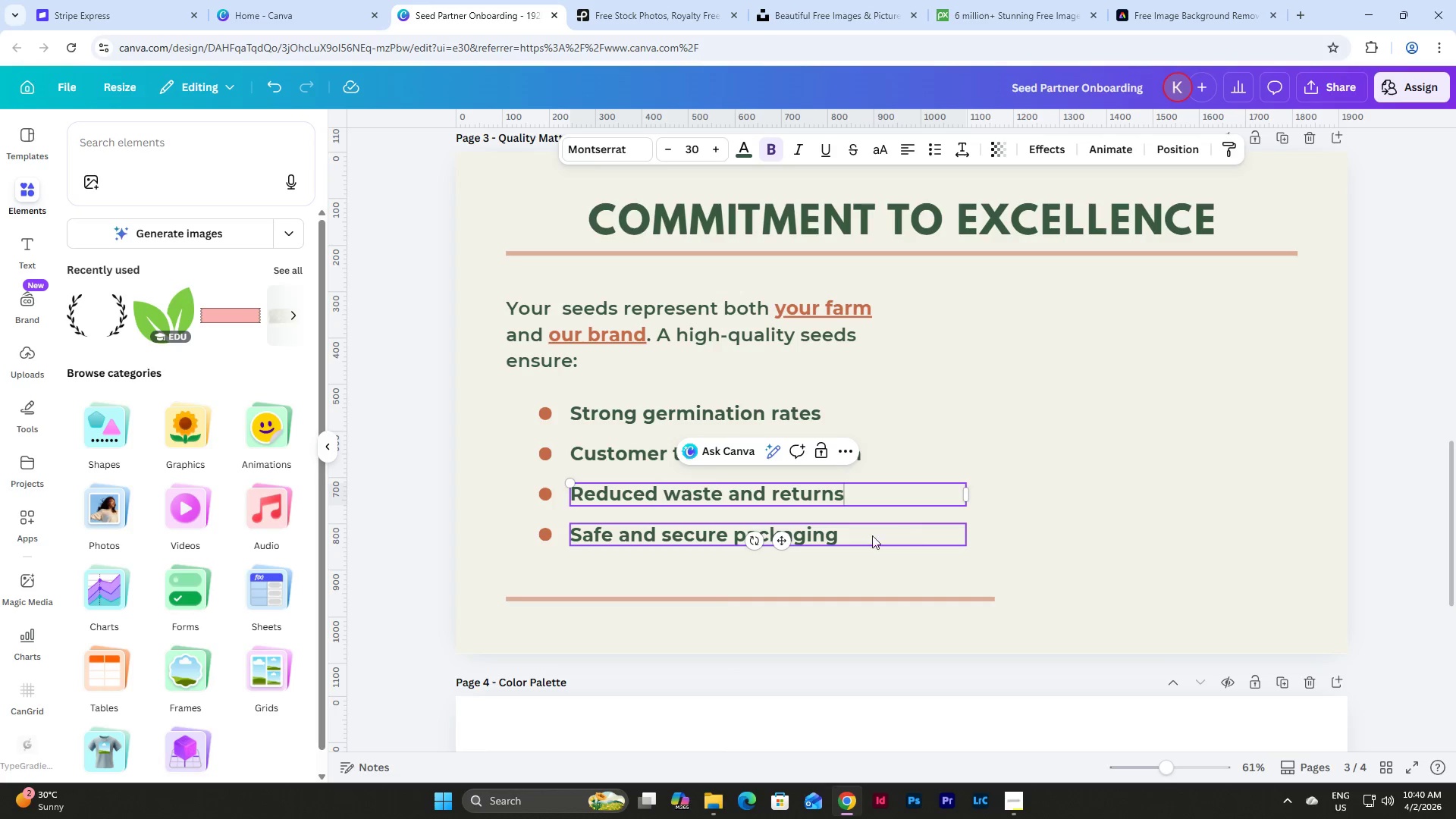 
double_click([850, 536])
 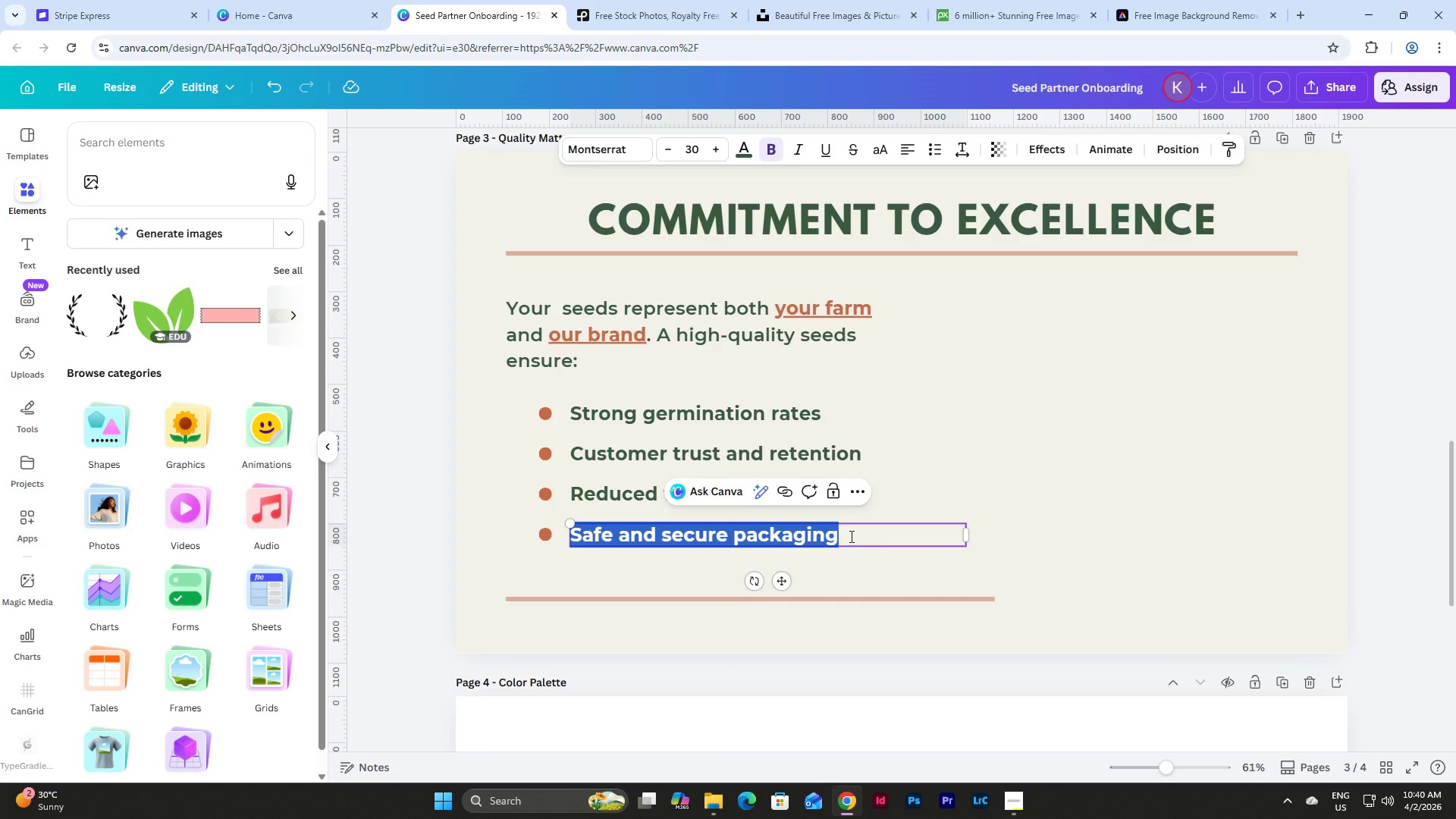 
type(Long-term partner success)
 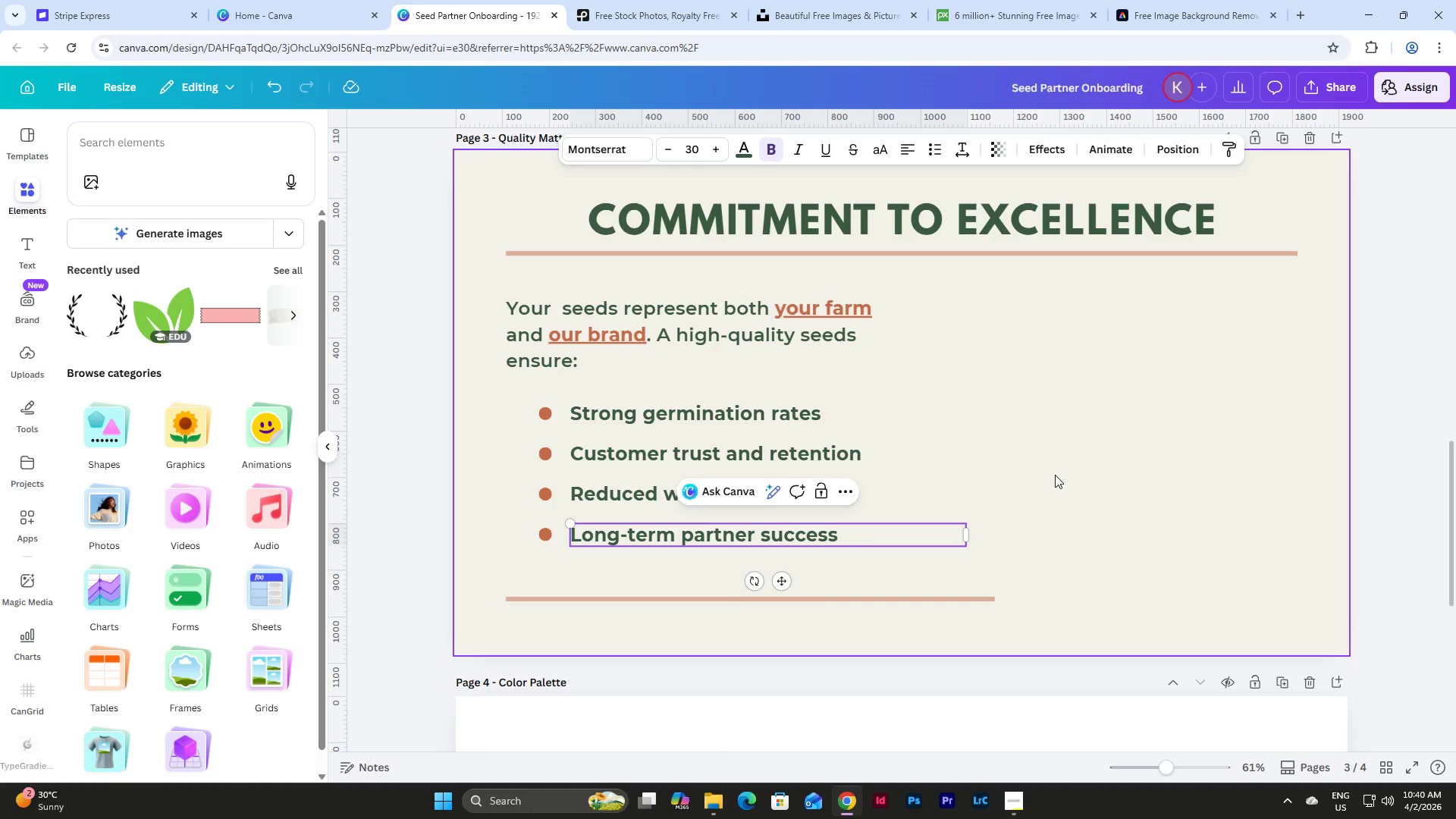 
left_click([1055, 475])
 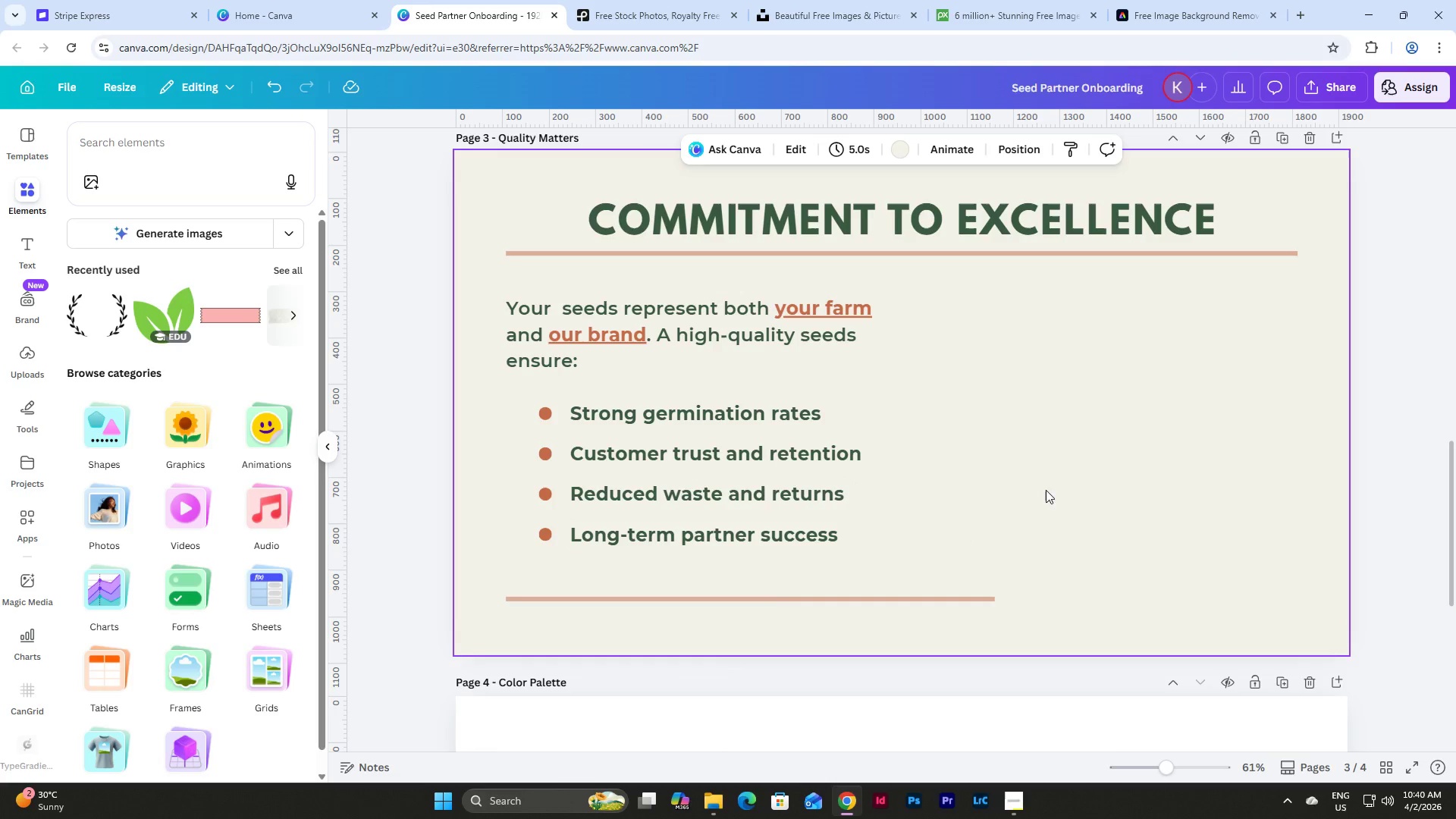 
scroll: coordinate [1036, 501], scroll_direction: none, amount: 0.0
 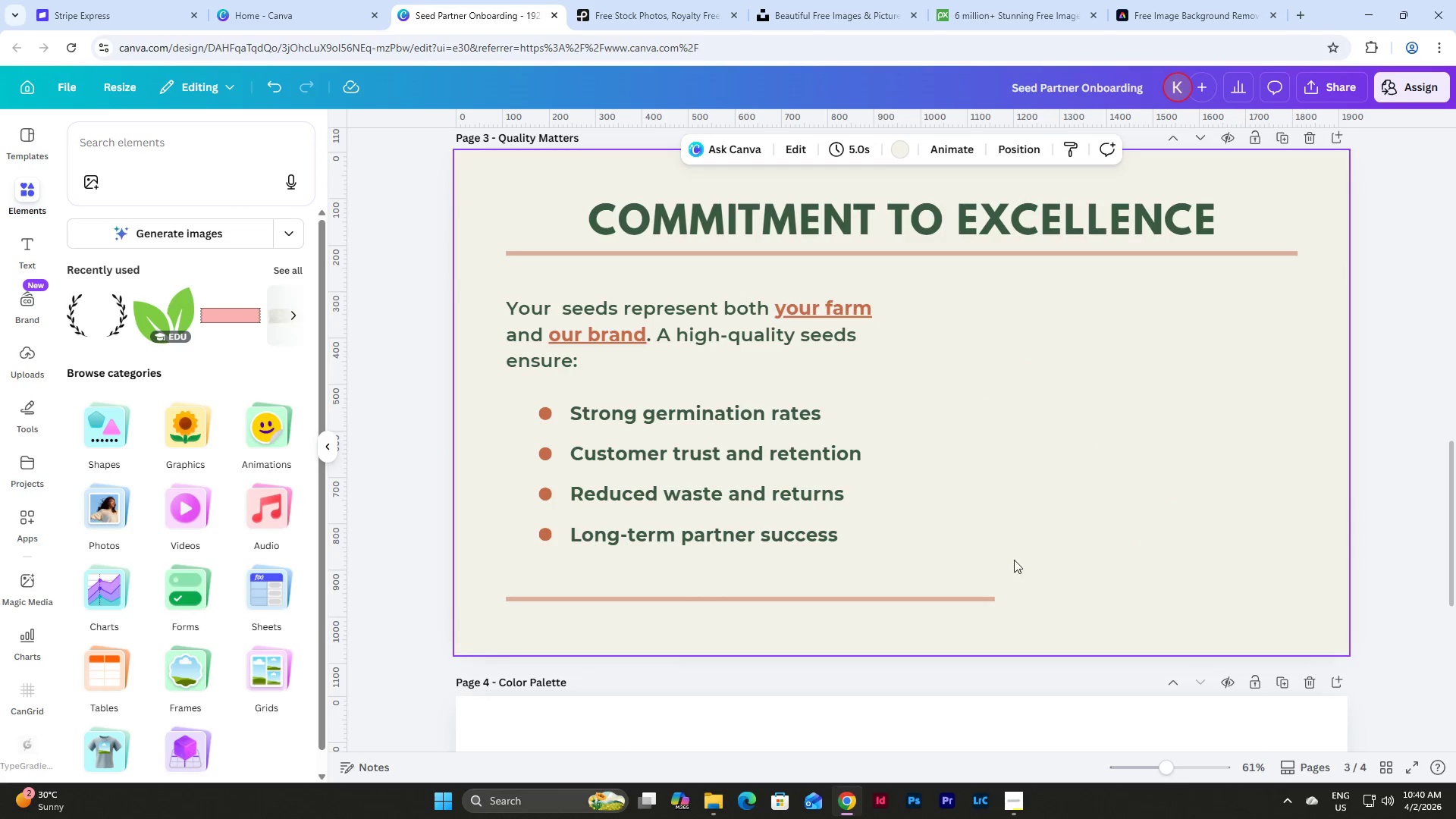 
left_click_drag(start_coordinate=[998, 560], to_coordinate=[500, 301])
 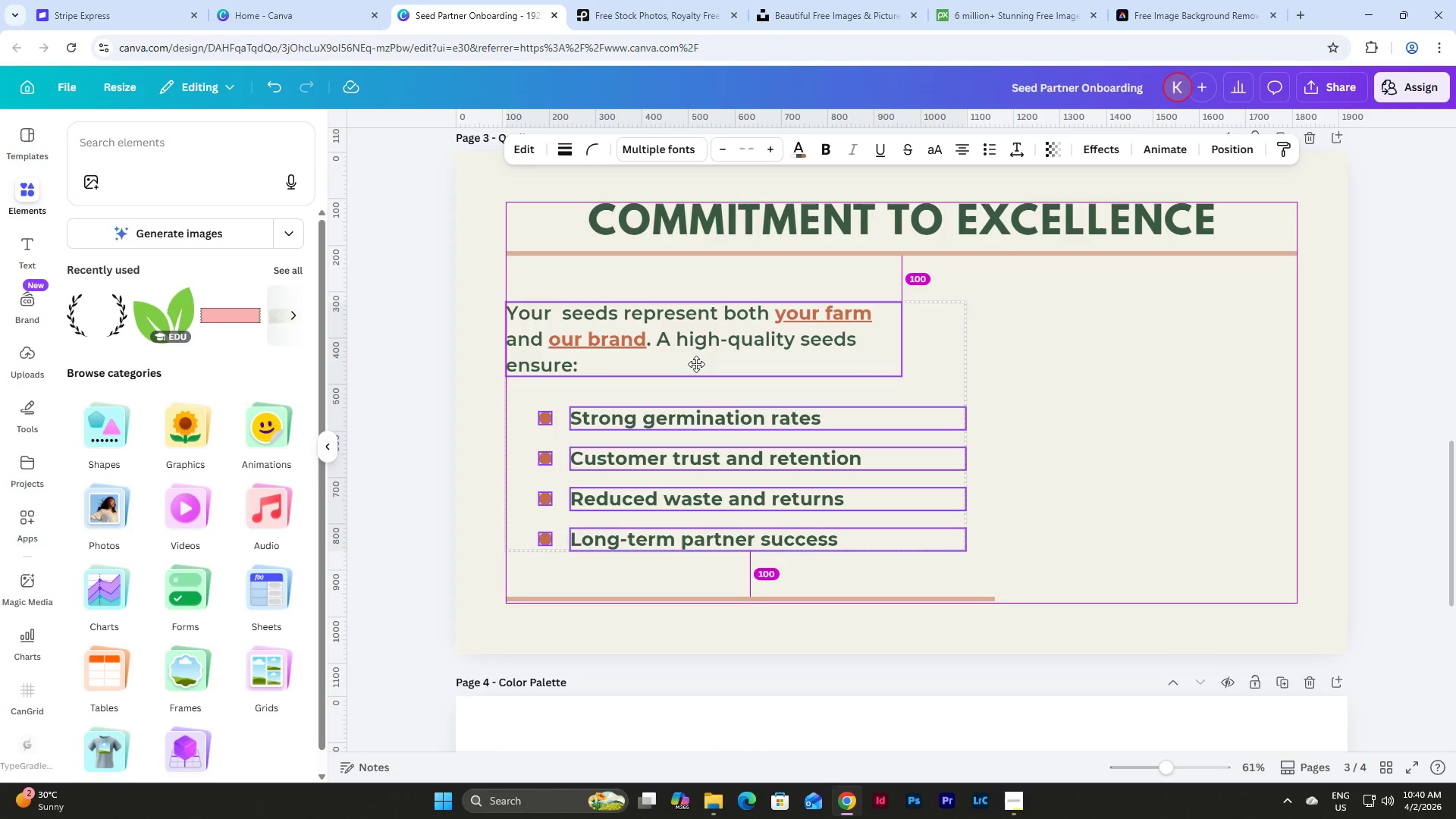 
wait(7.2)
 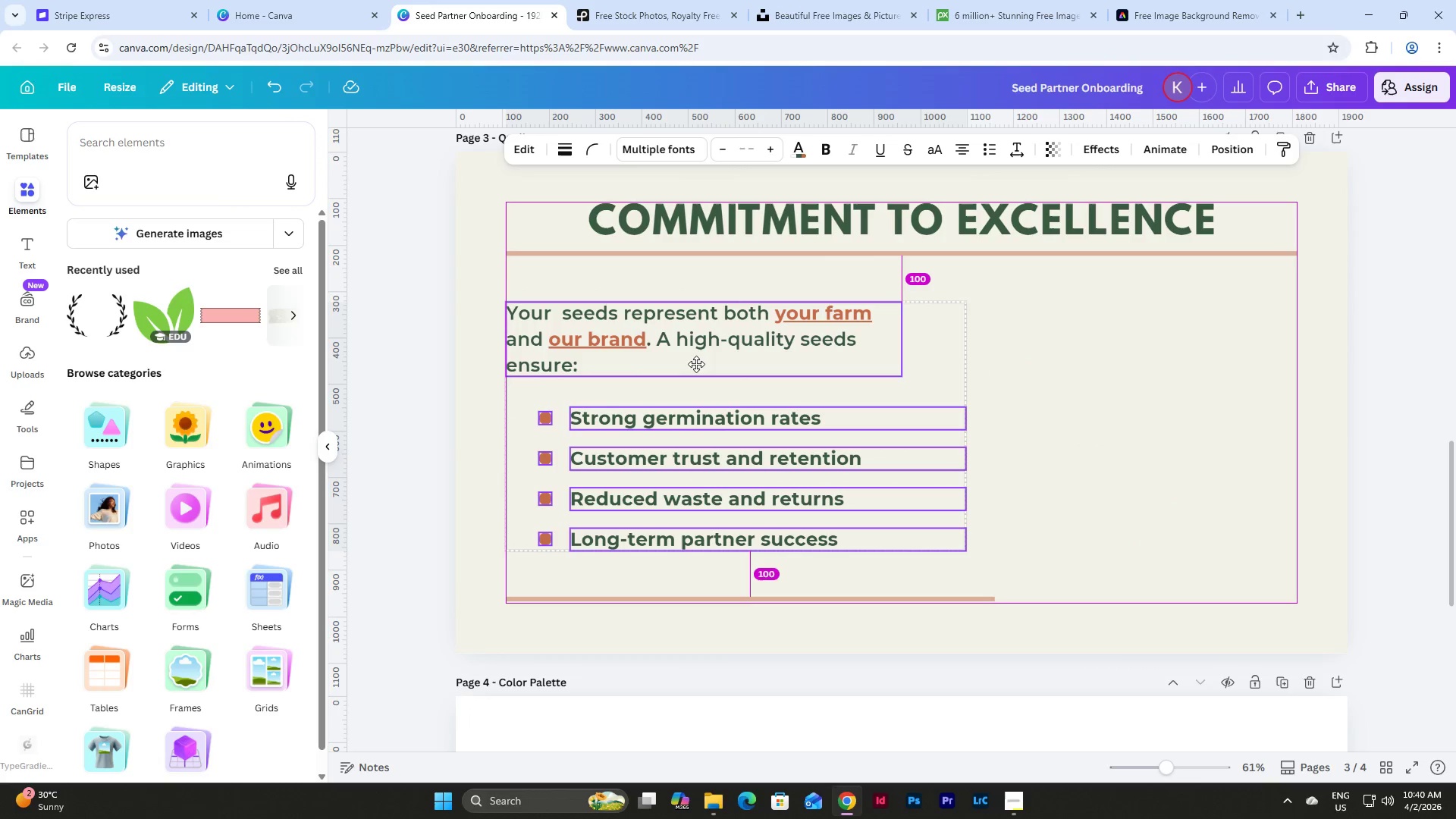 
left_click([1035, 394])
 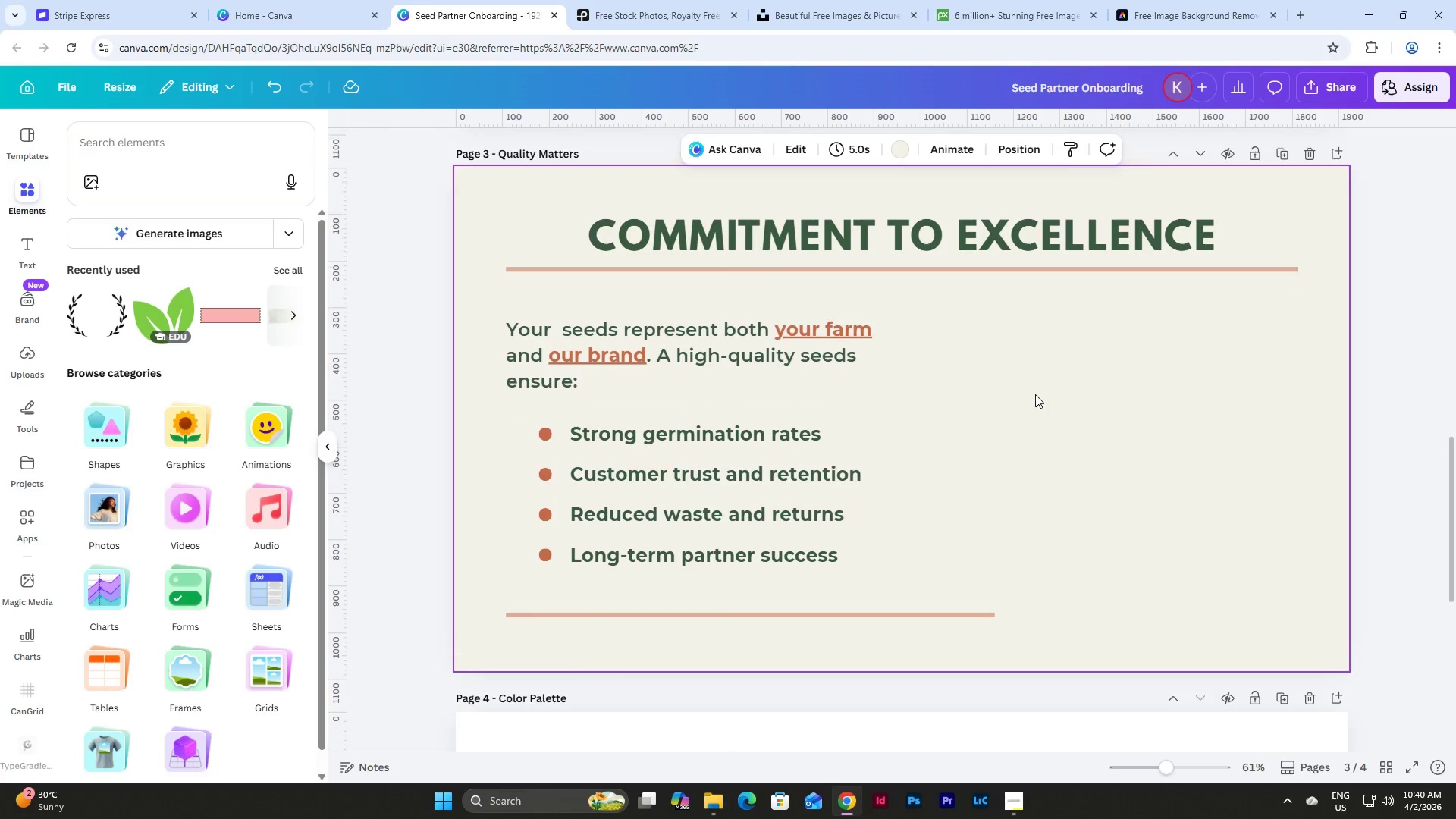 
scroll: coordinate [1035, 394], scroll_direction: up, amount: 5.0
 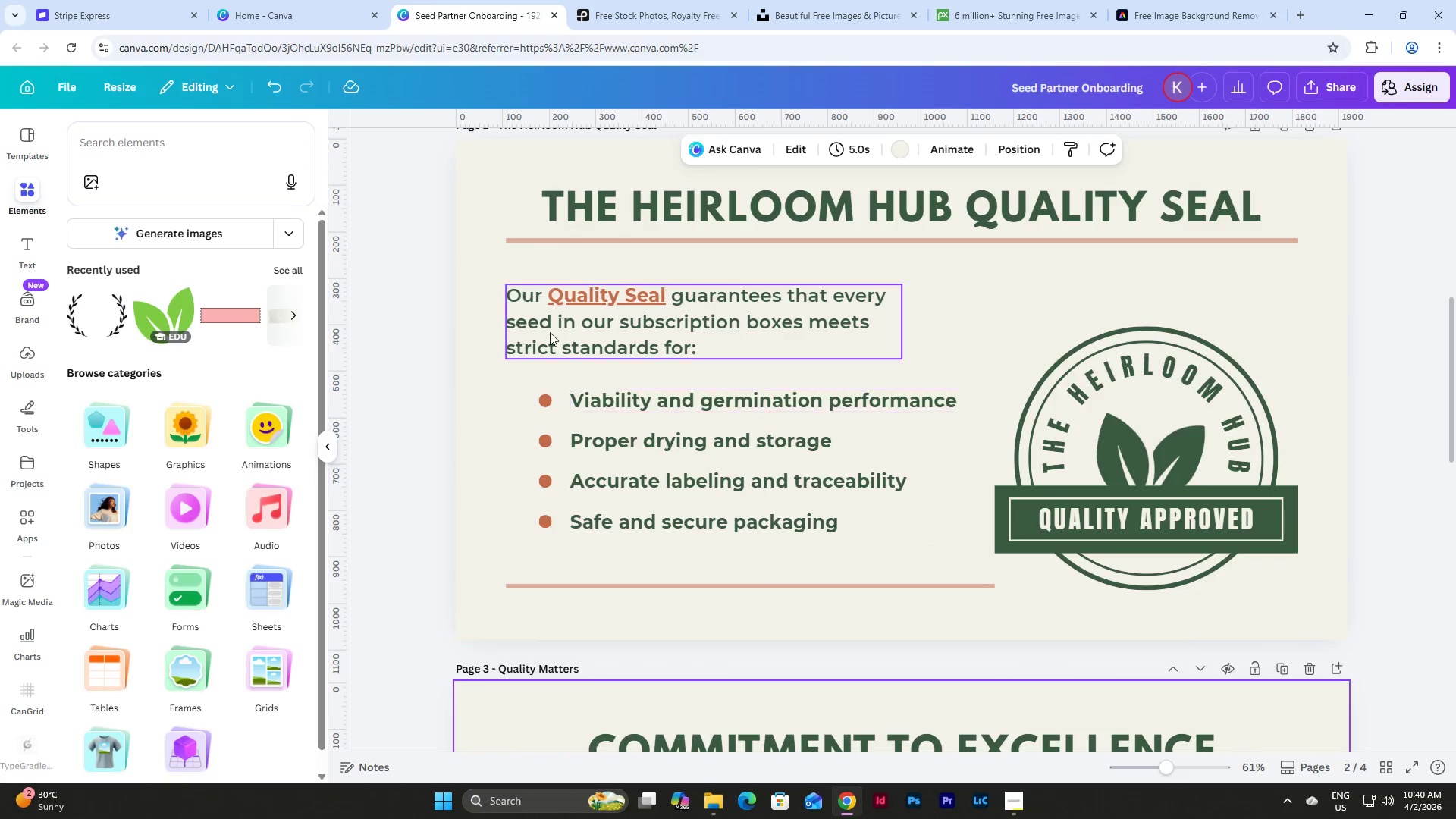 
left_click_drag(start_coordinate=[484, 268], to_coordinate=[772, 538])
 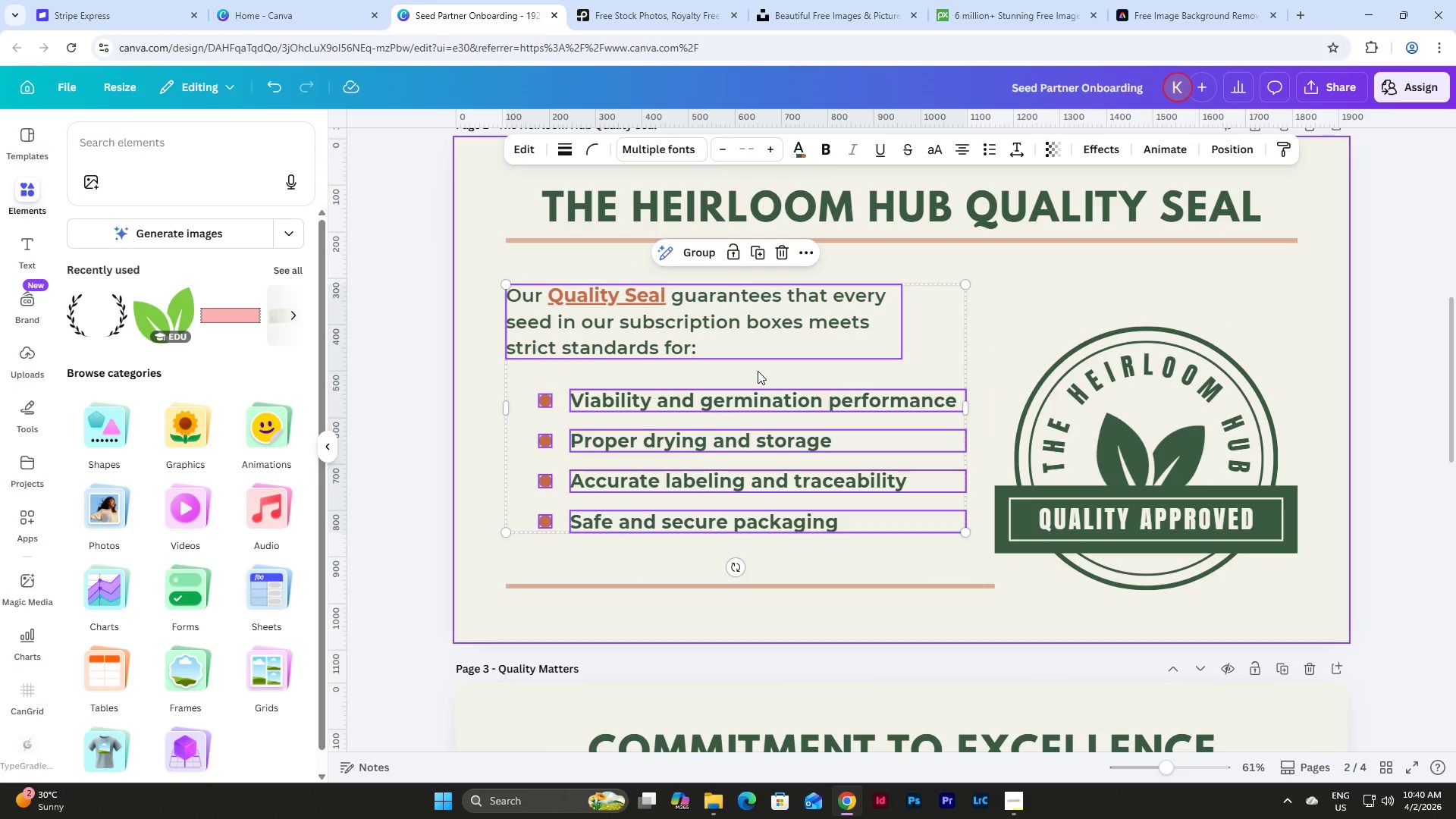 
left_click_drag(start_coordinate=[758, 371], to_coordinate=[758, 375])
 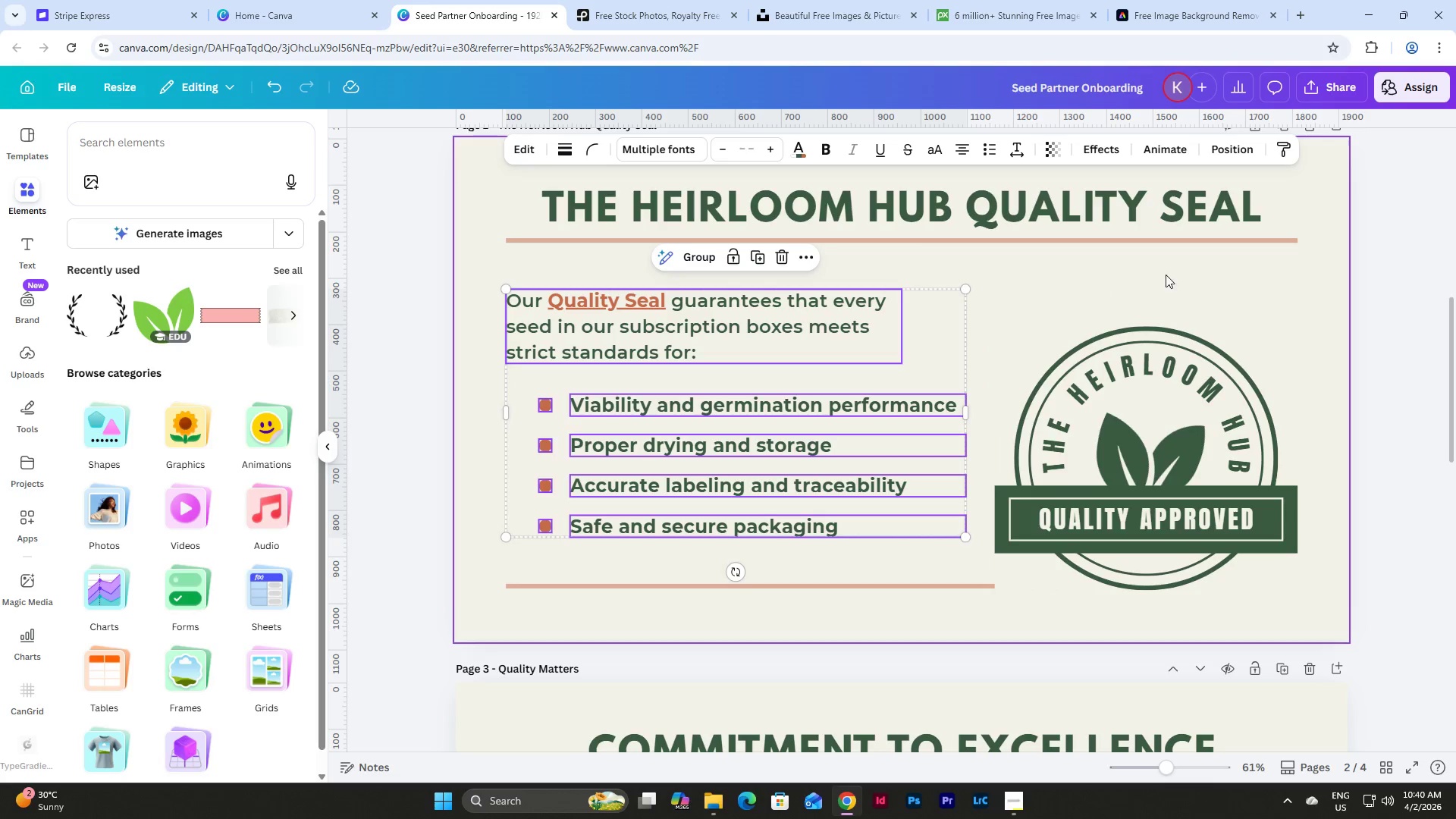 
left_click([1320, 286])
 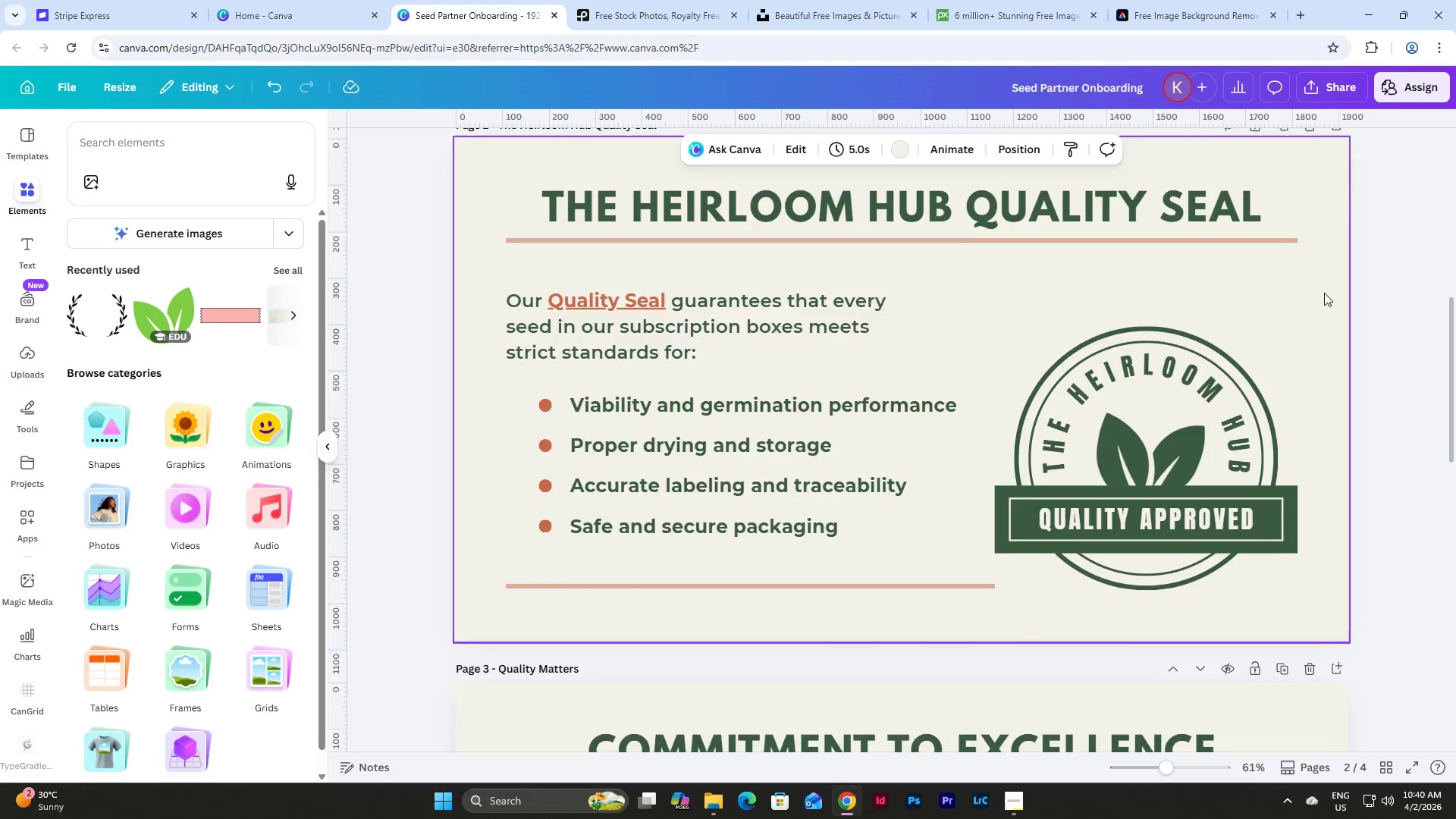 
scroll: coordinate [1324, 293], scroll_direction: up, amount: 3.0
 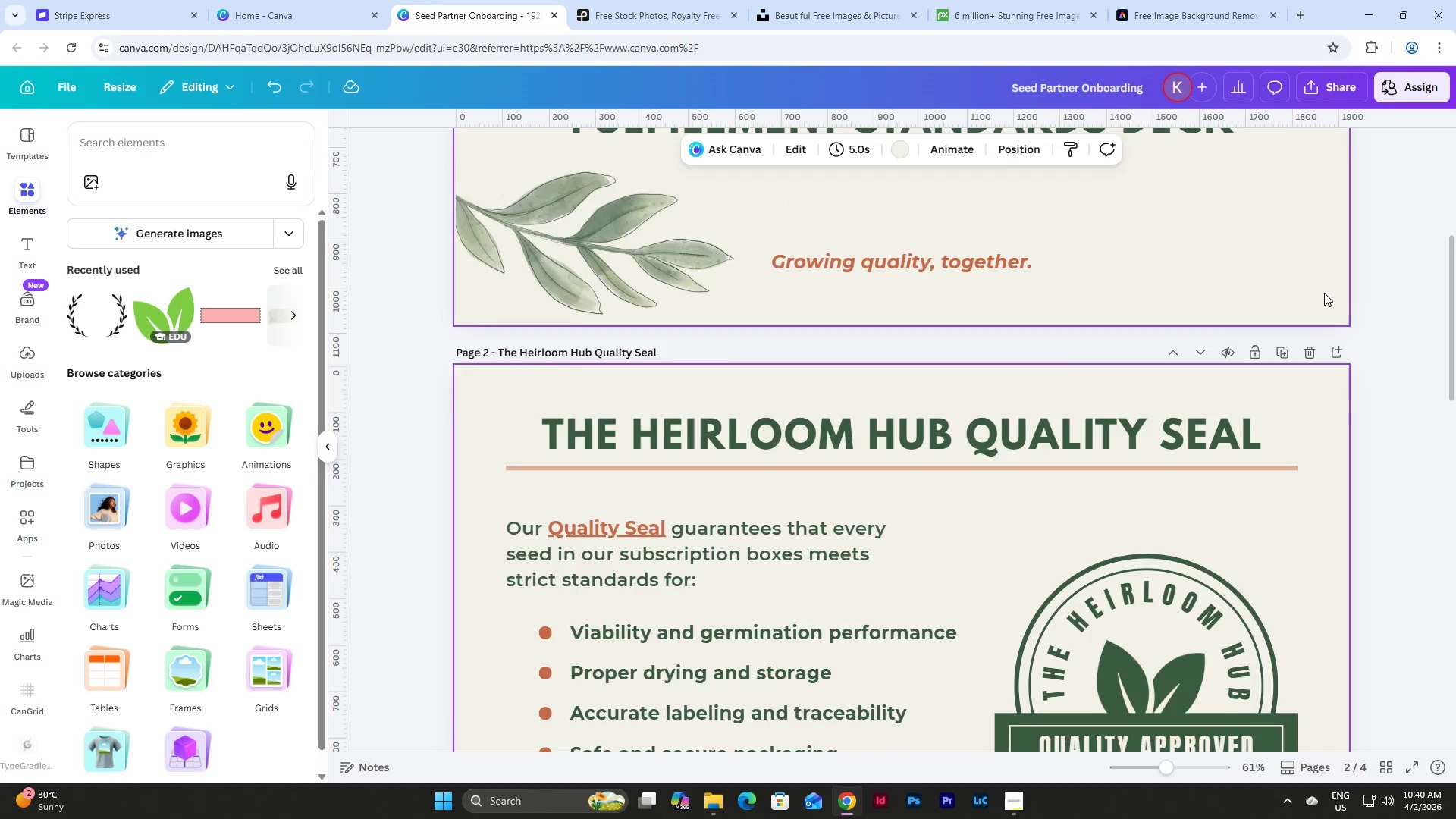 
scroll: coordinate [1324, 293], scroll_direction: down, amount: 11.0
 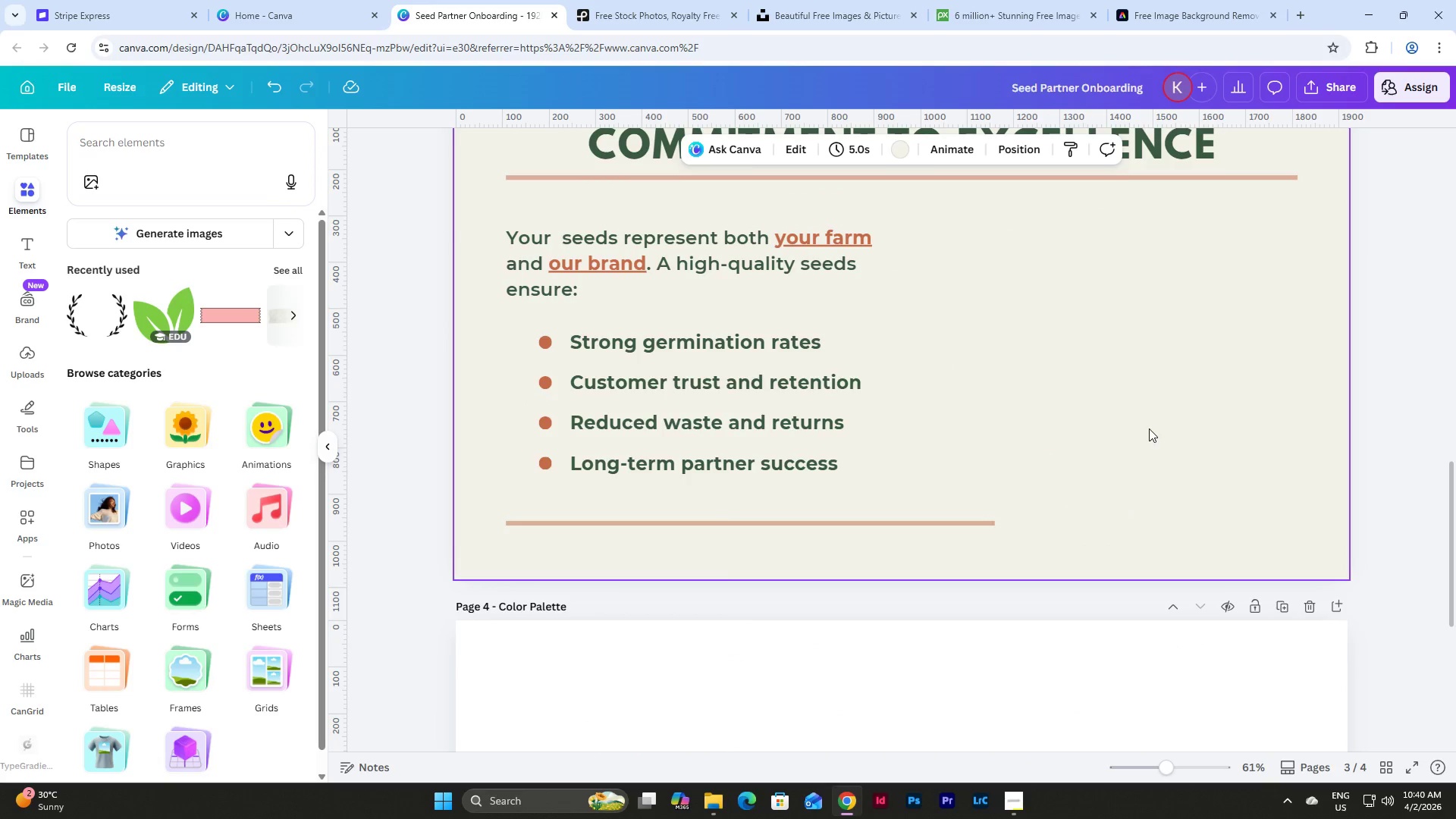 
scroll: coordinate [1149, 428], scroll_direction: up, amount: 3.0
 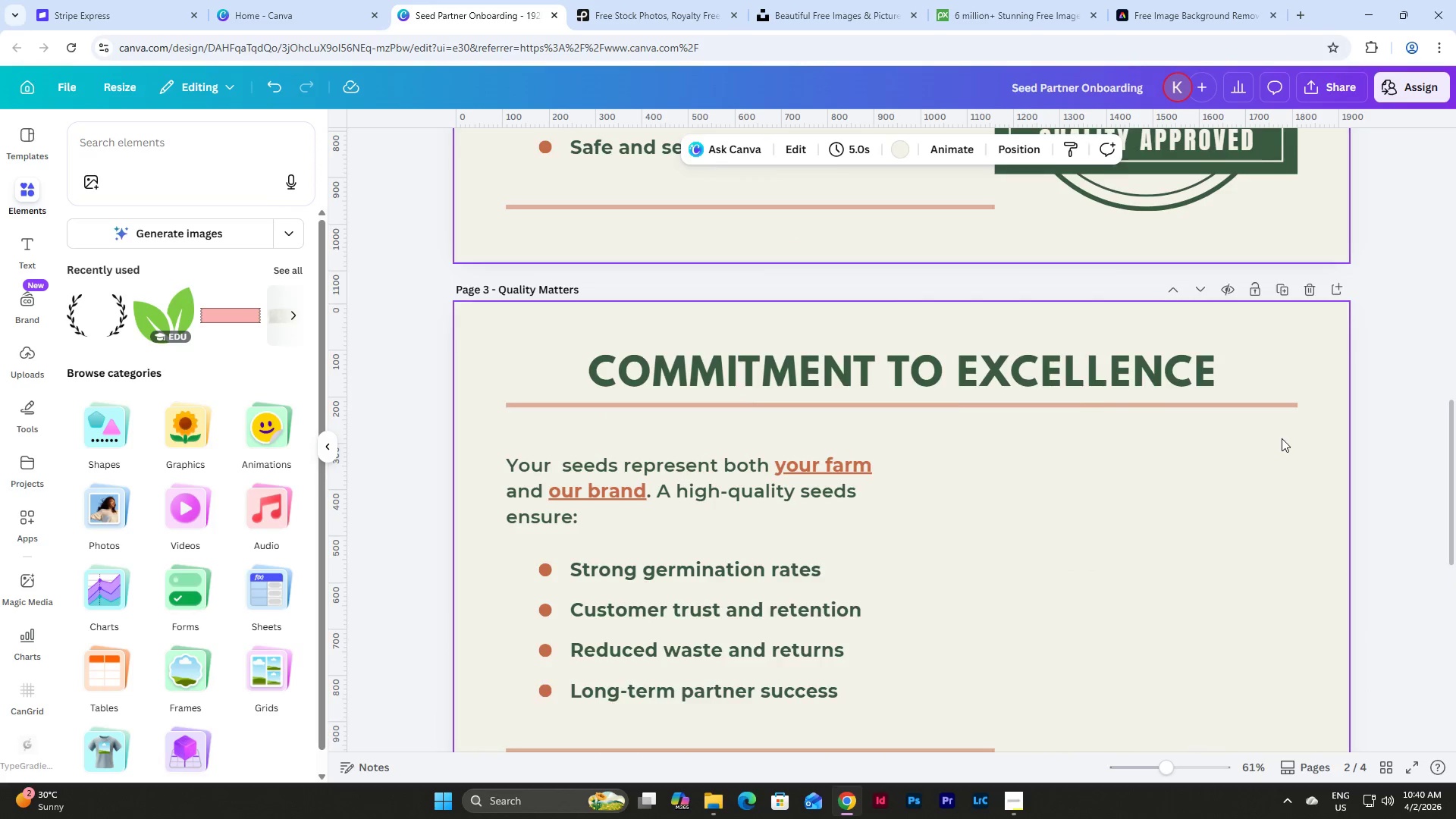 
scroll: coordinate [1282, 433], scroll_direction: none, amount: 0.0
 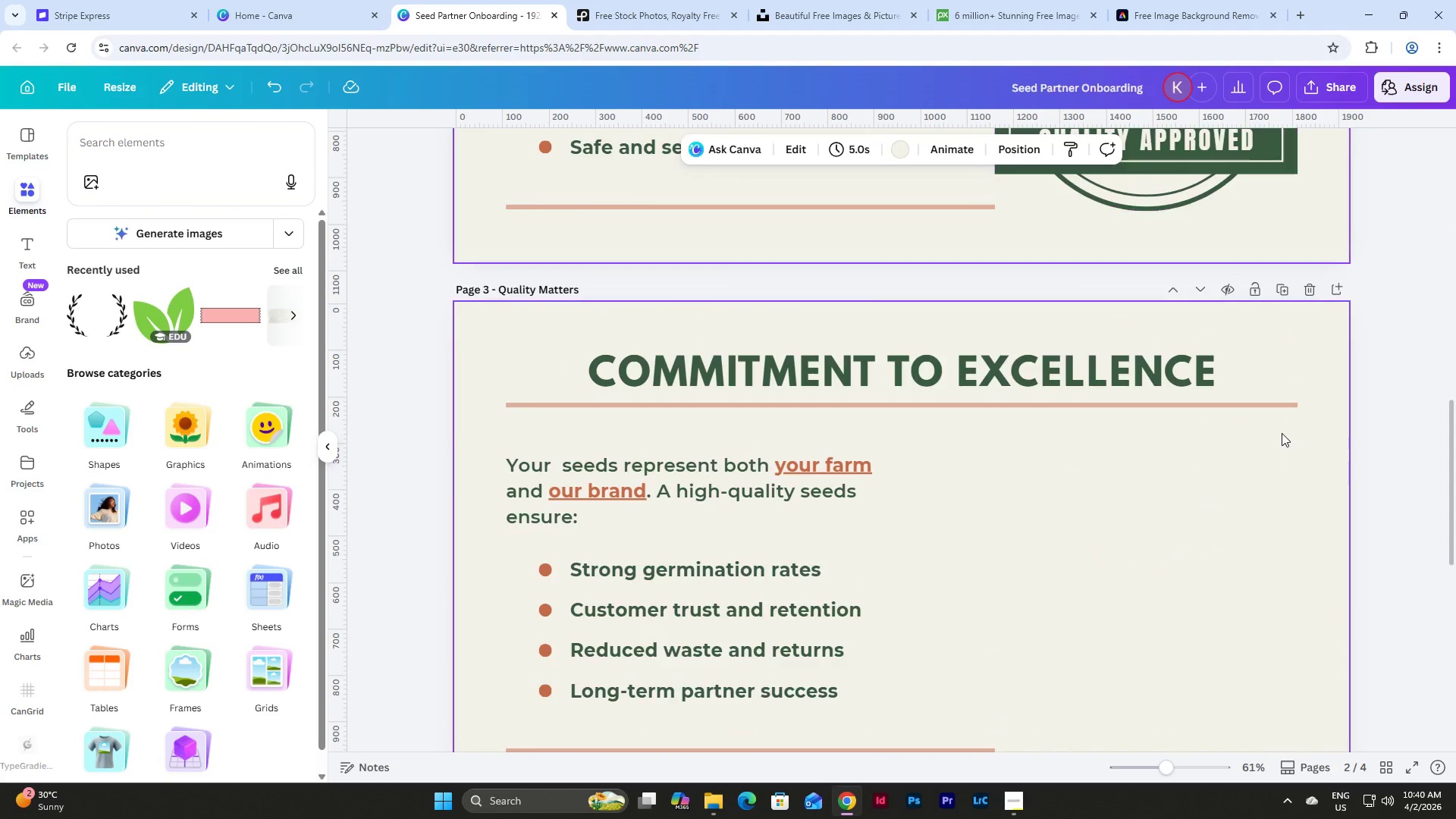 
scroll: coordinate [1282, 433], scroll_direction: down, amount: 3.0
 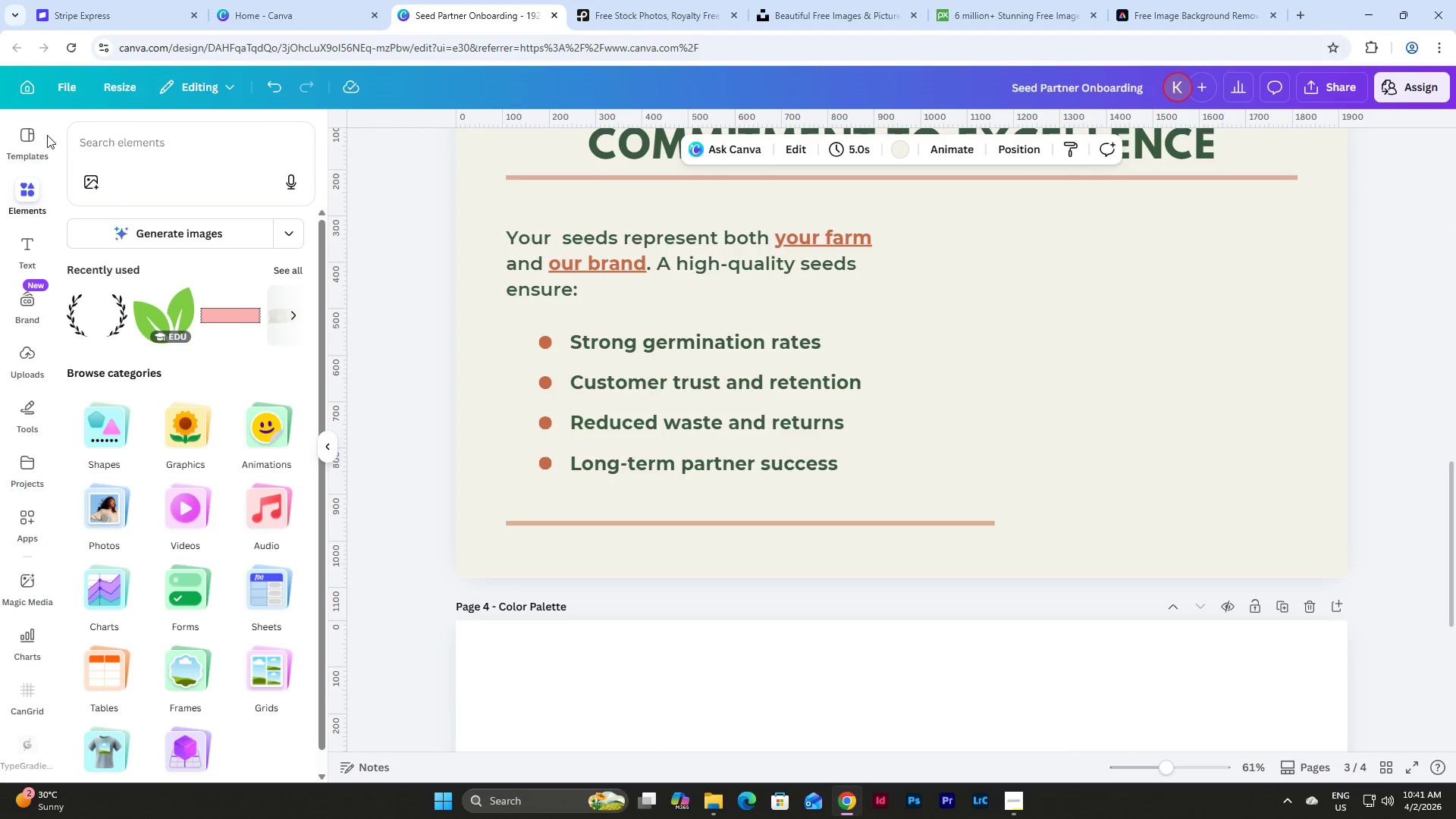 
left_click([158, 140])
 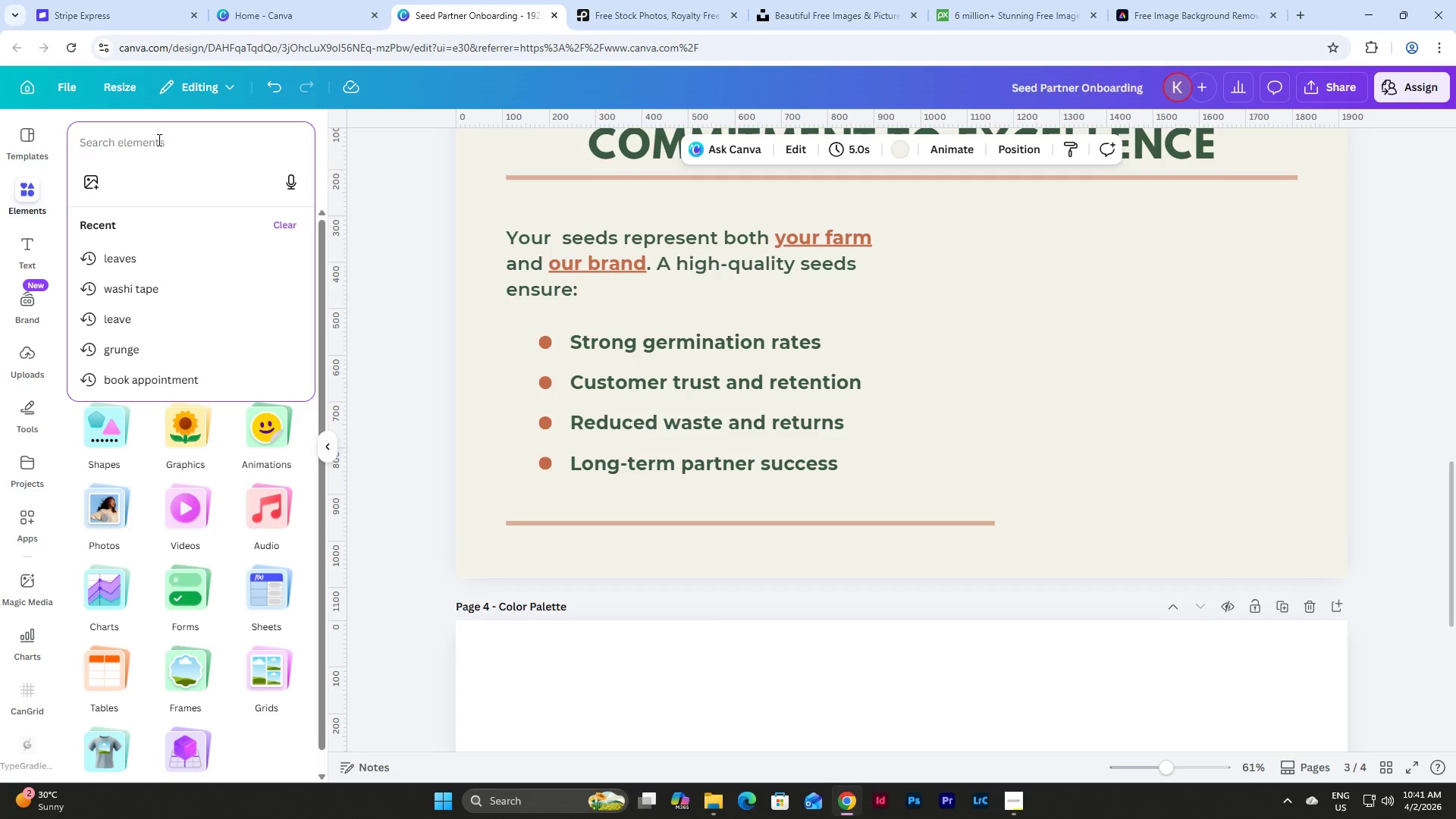 
type(squ)
 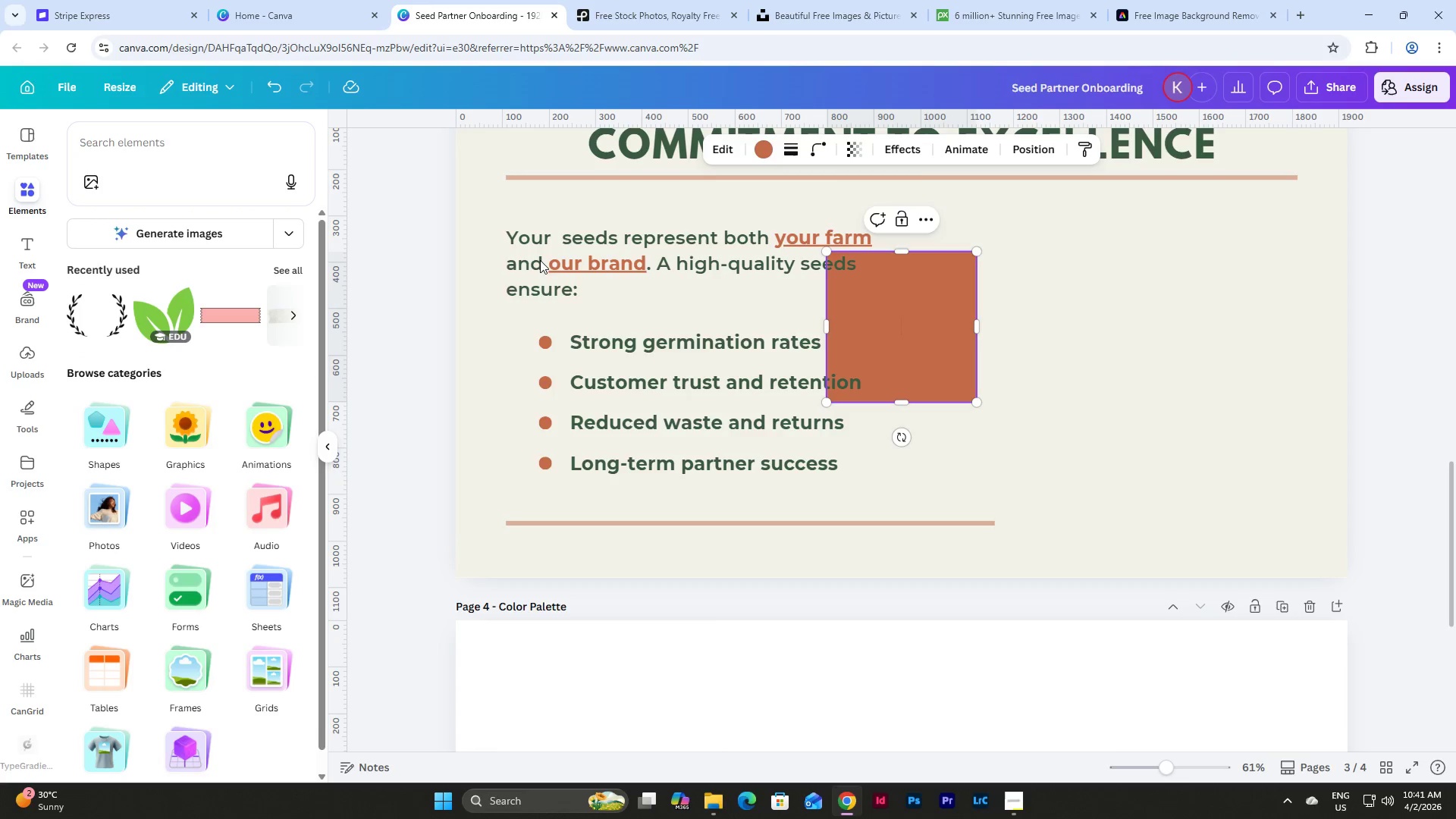 
left_click_drag(start_coordinate=[942, 297], to_coordinate=[1073, 318])
 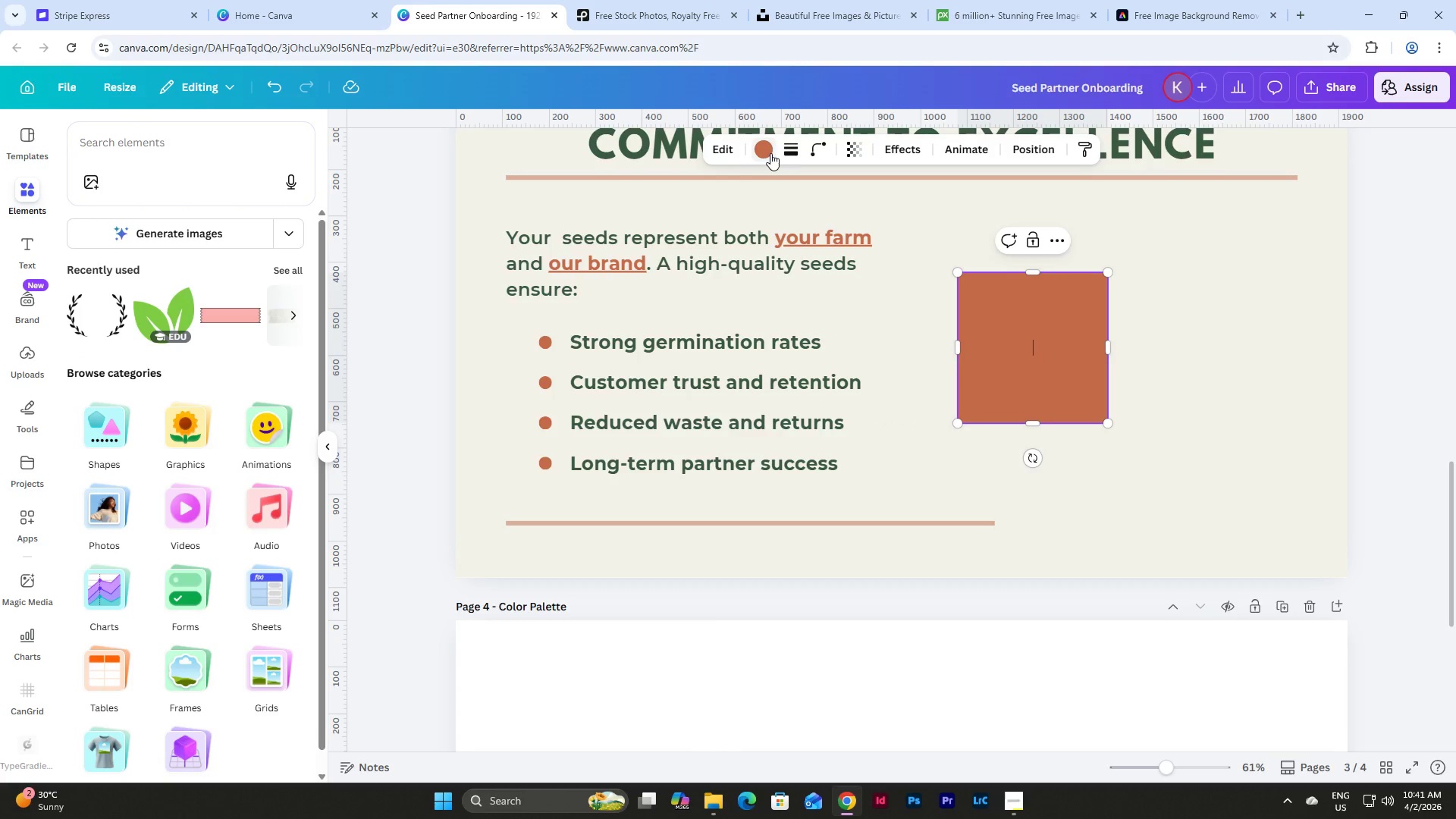 
left_click([791, 149])
 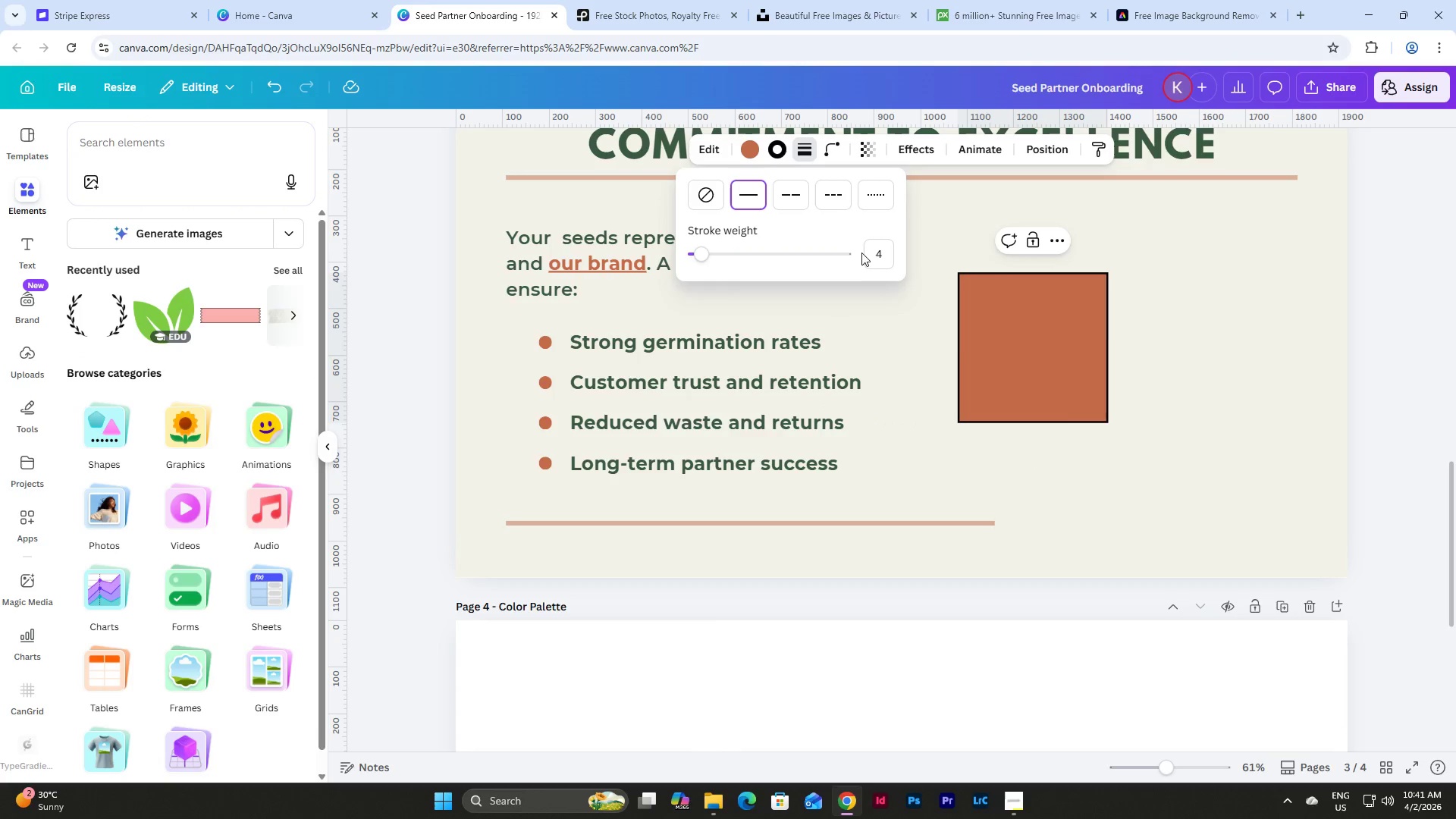 
left_click_drag(start_coordinate=[873, 252], to_coordinate=[890, 256])
 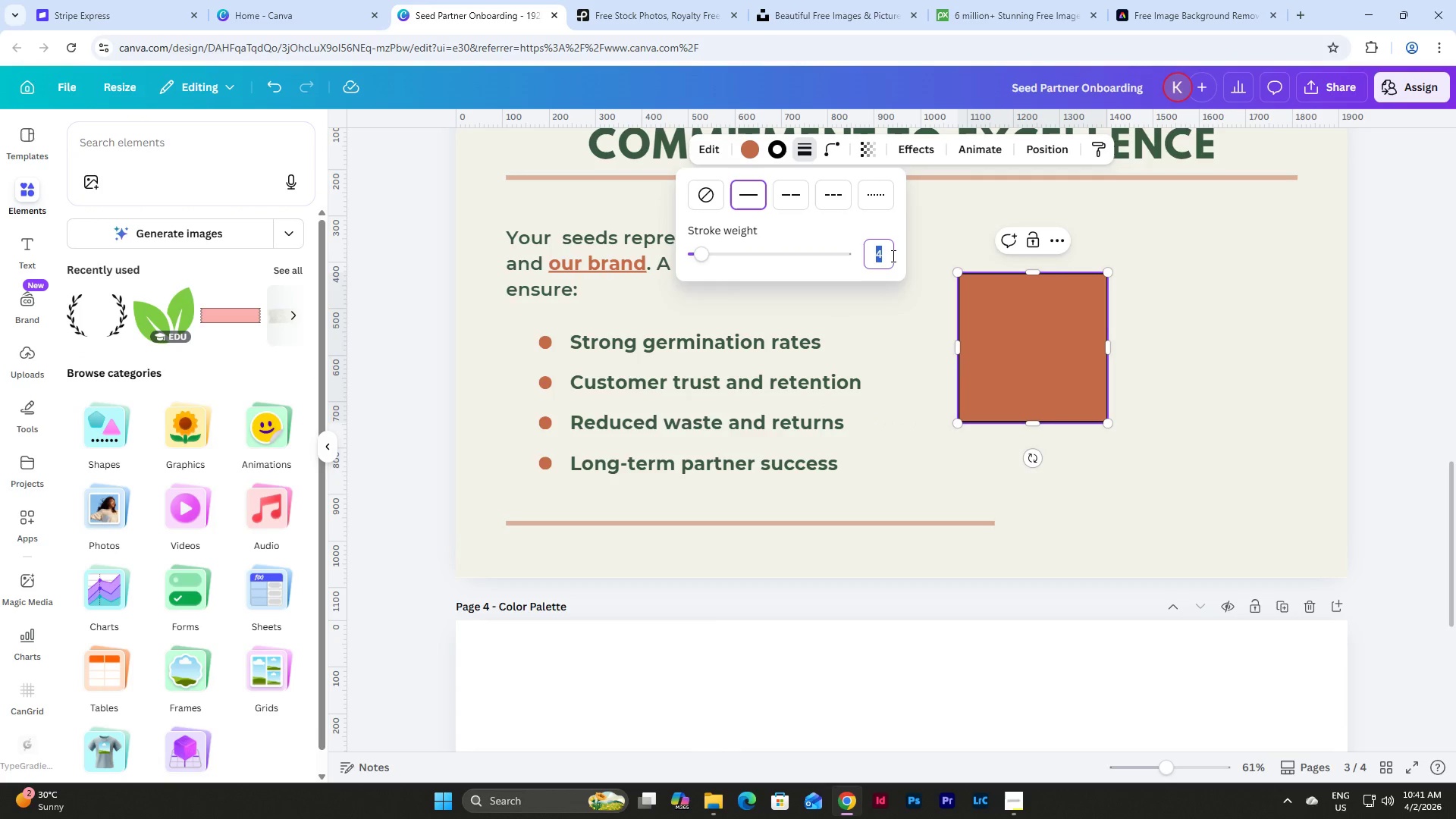 
key(Numpad1)
 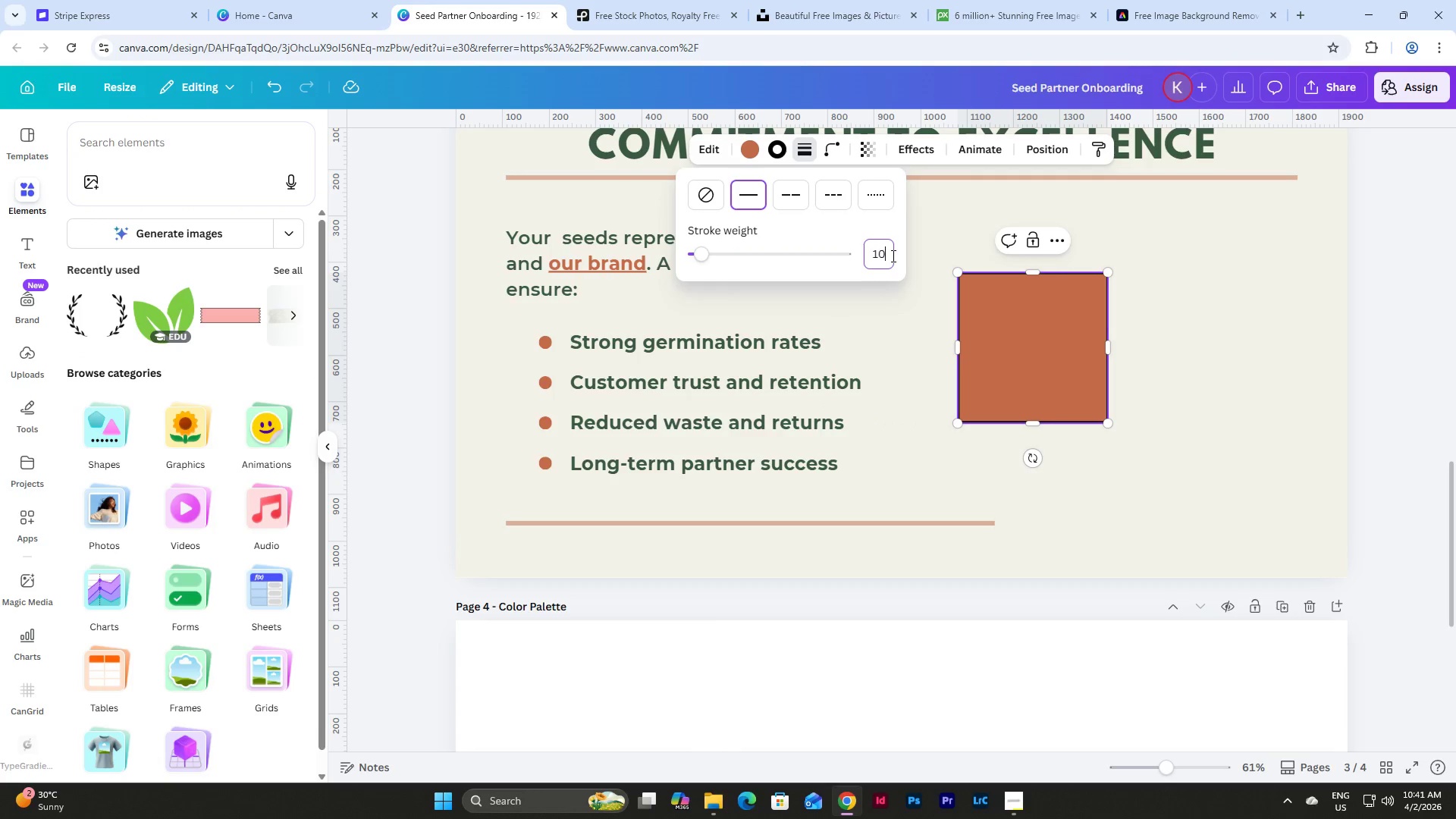 
key(Numpad0)
 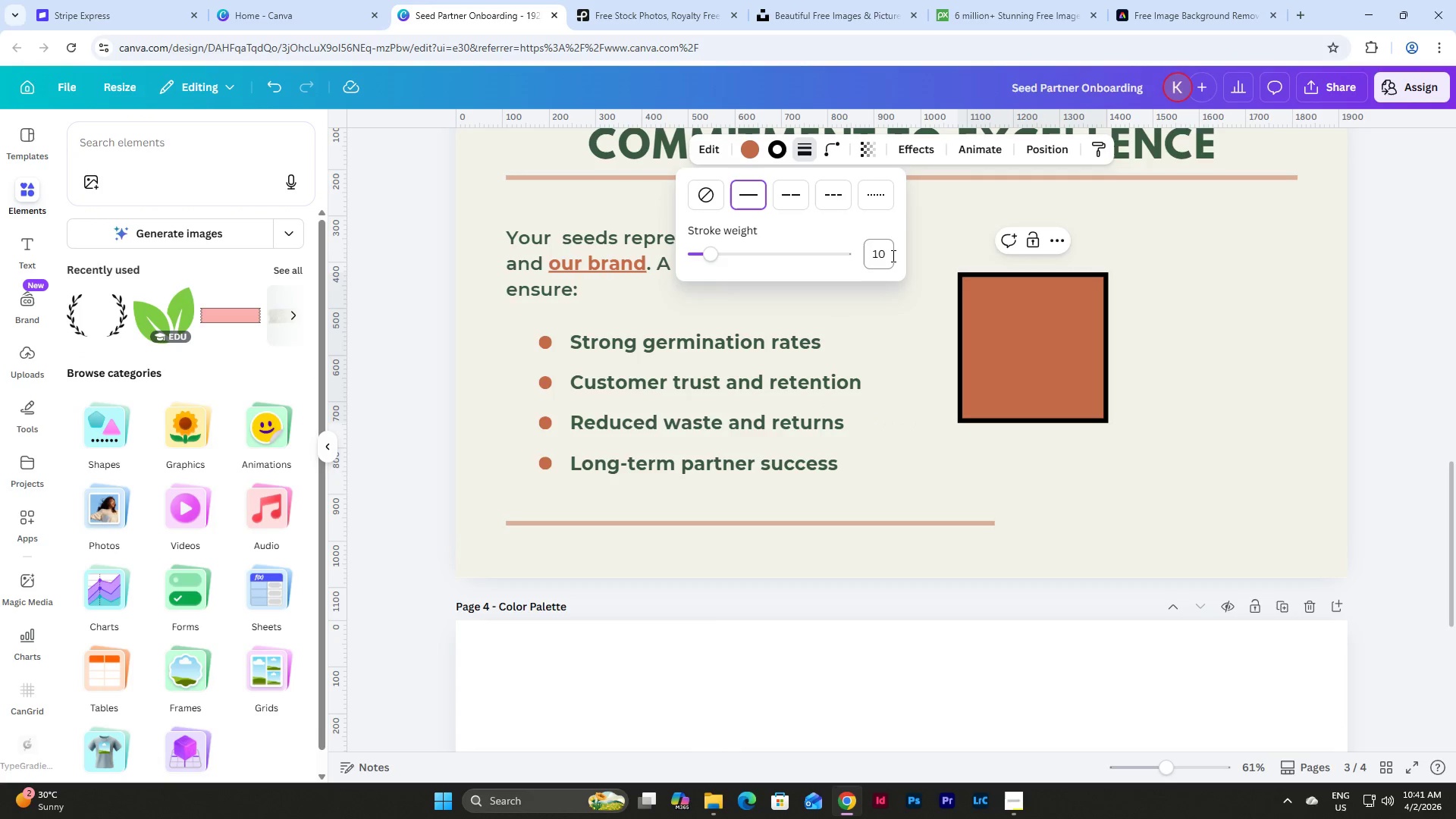 
key(NumpadEnter)
 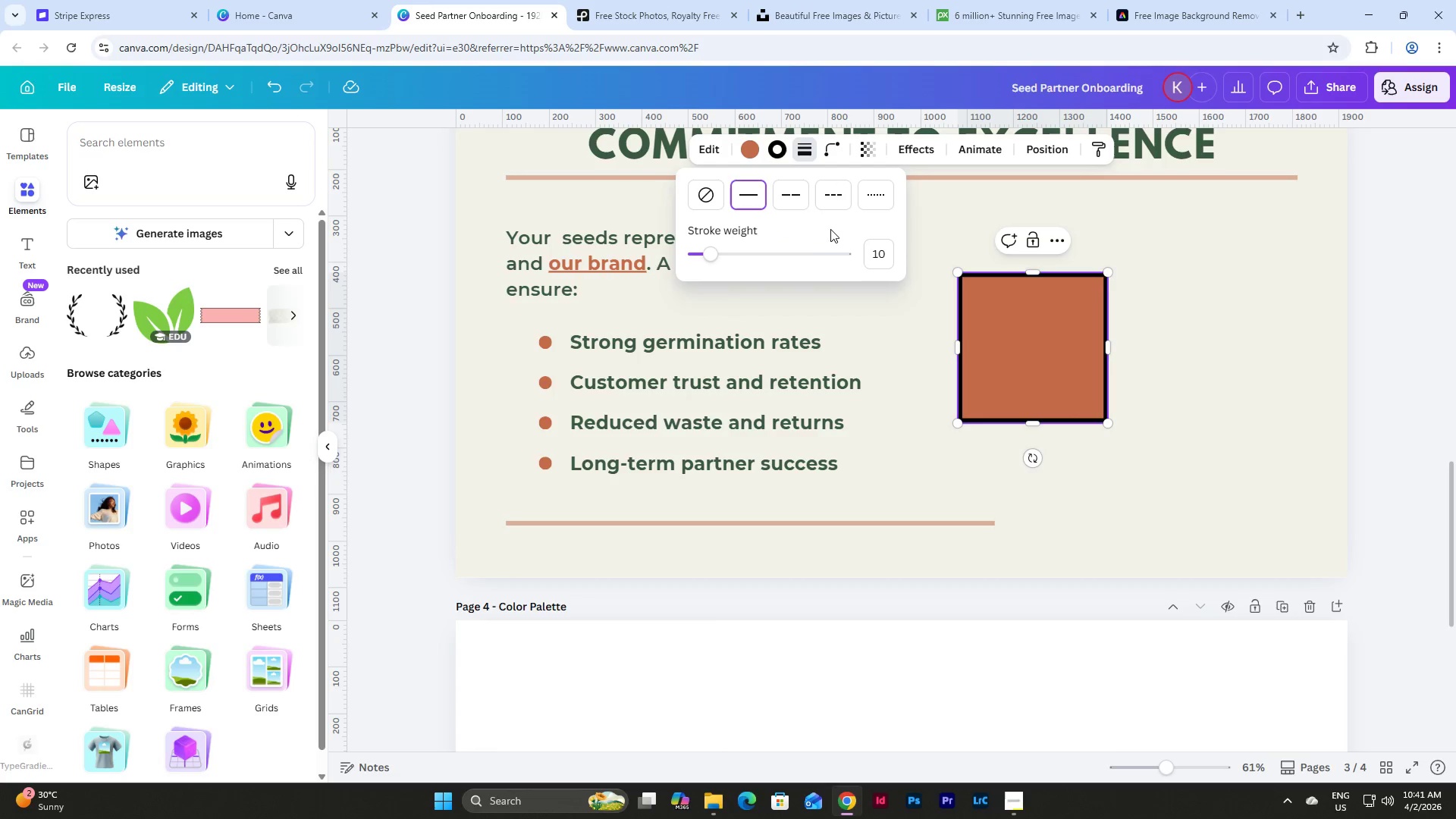 
wait(5.59)
 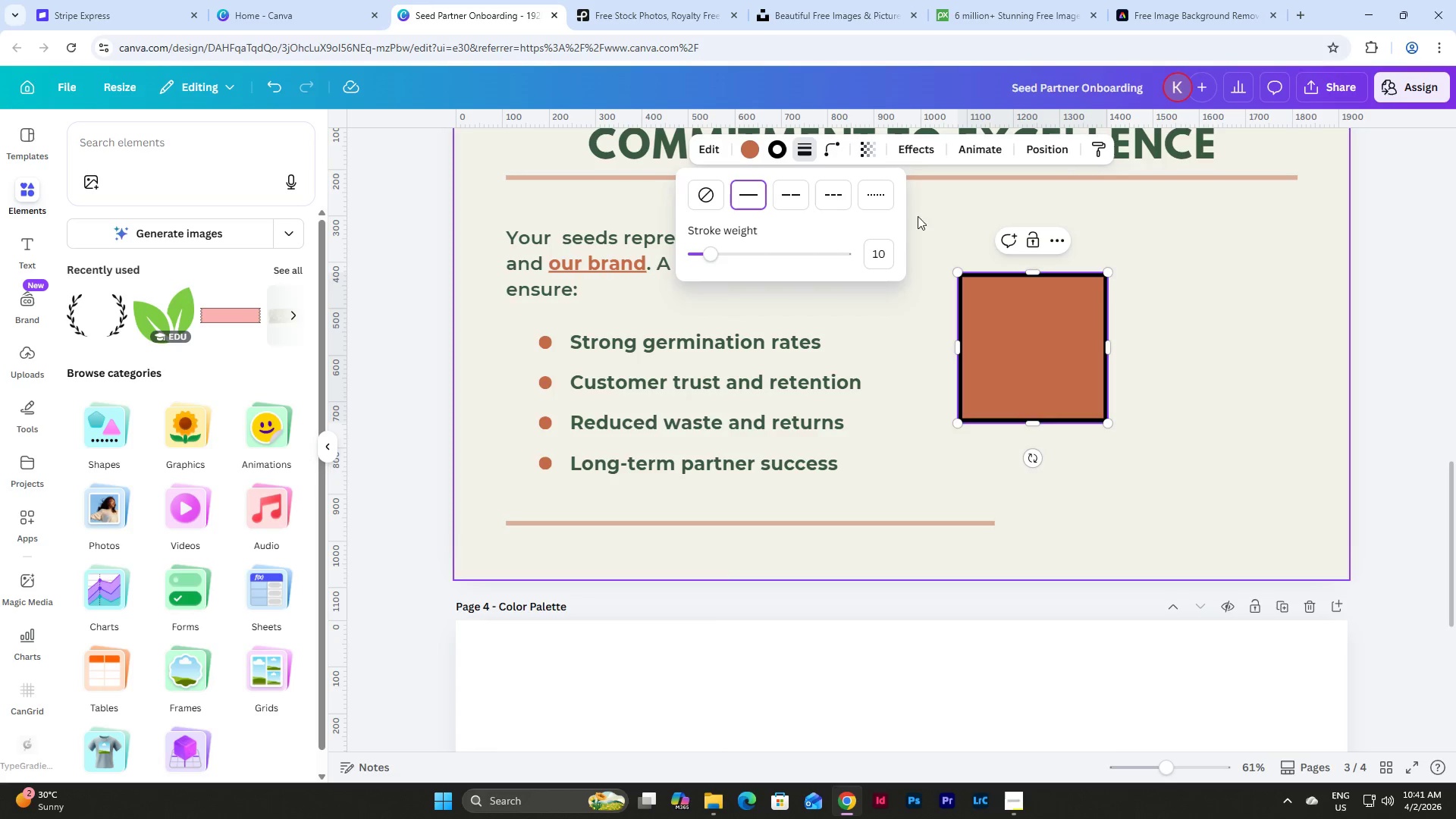 
left_click([748, 147])
 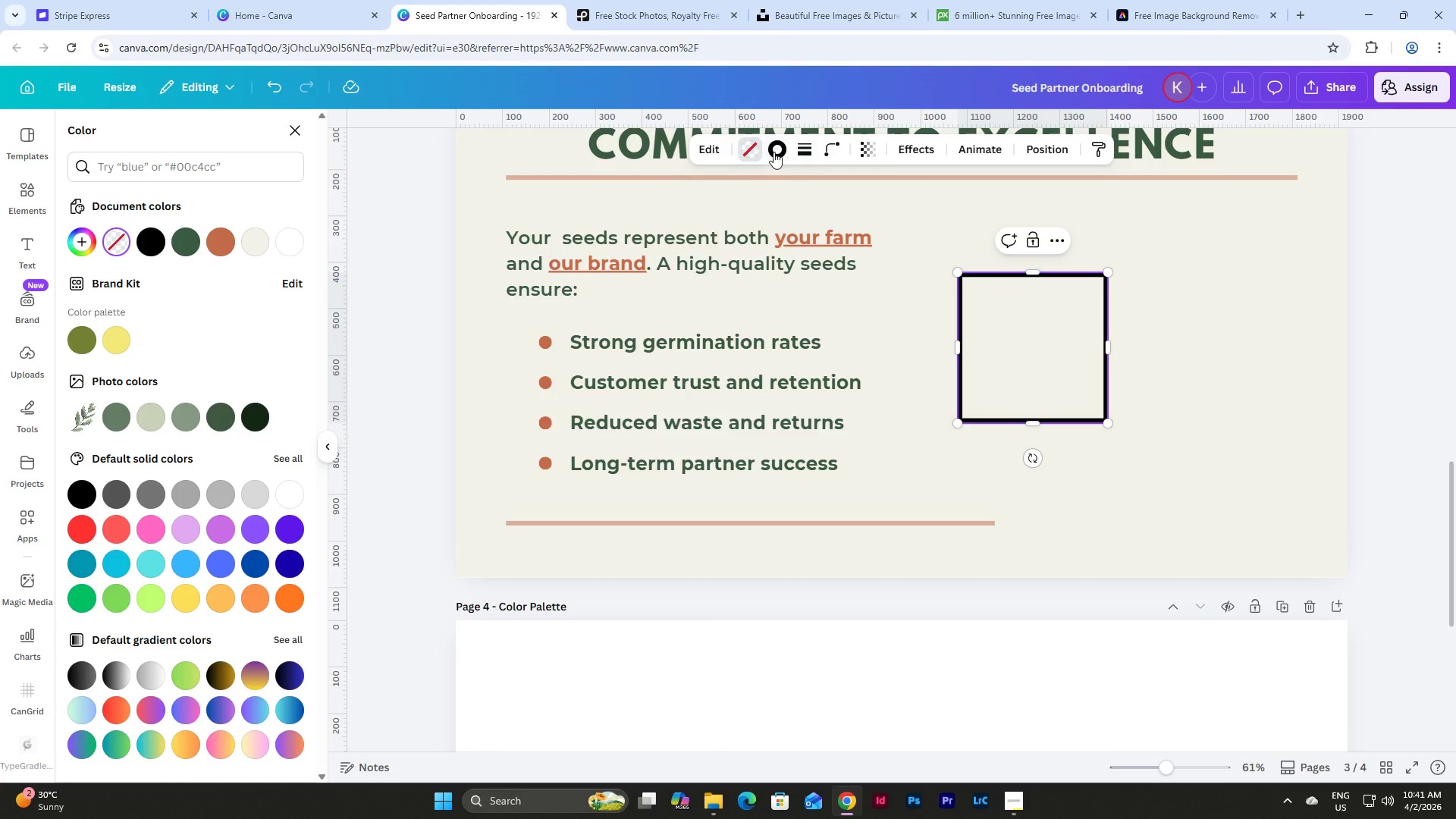 
left_click([174, 238])
 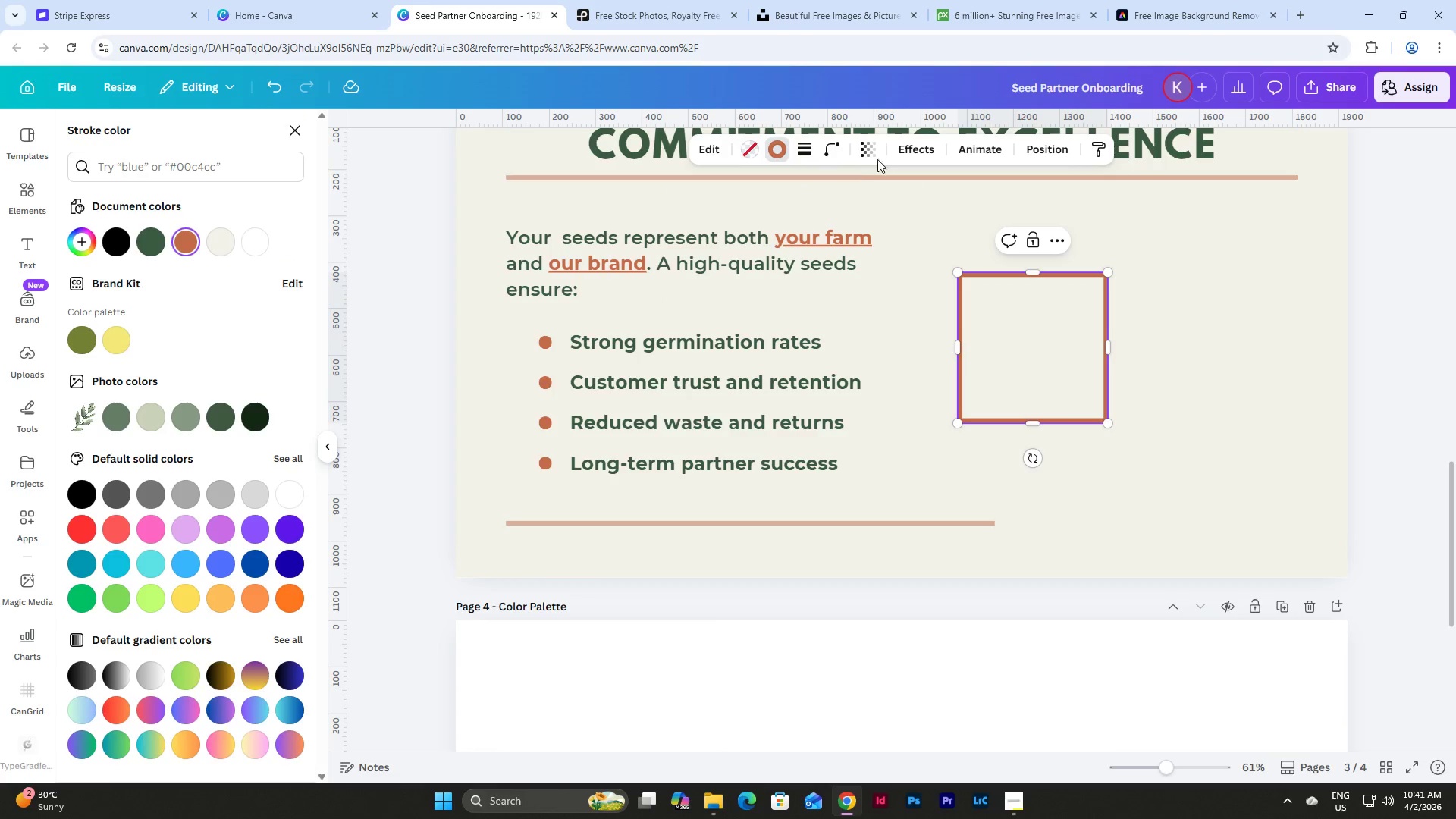 
left_click([869, 148])
 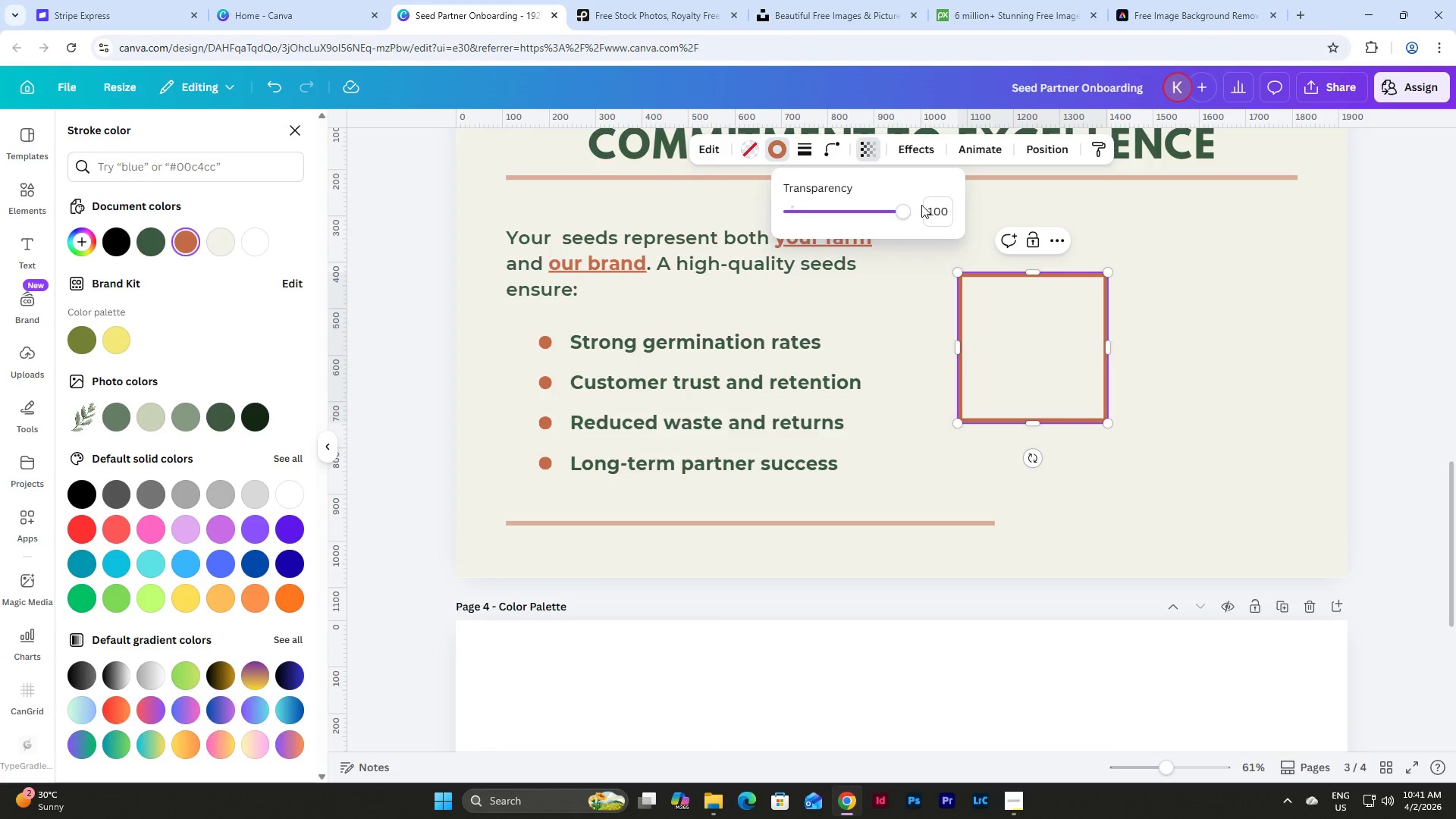 
left_click_drag(start_coordinate=[926, 205], to_coordinate=[946, 206])
 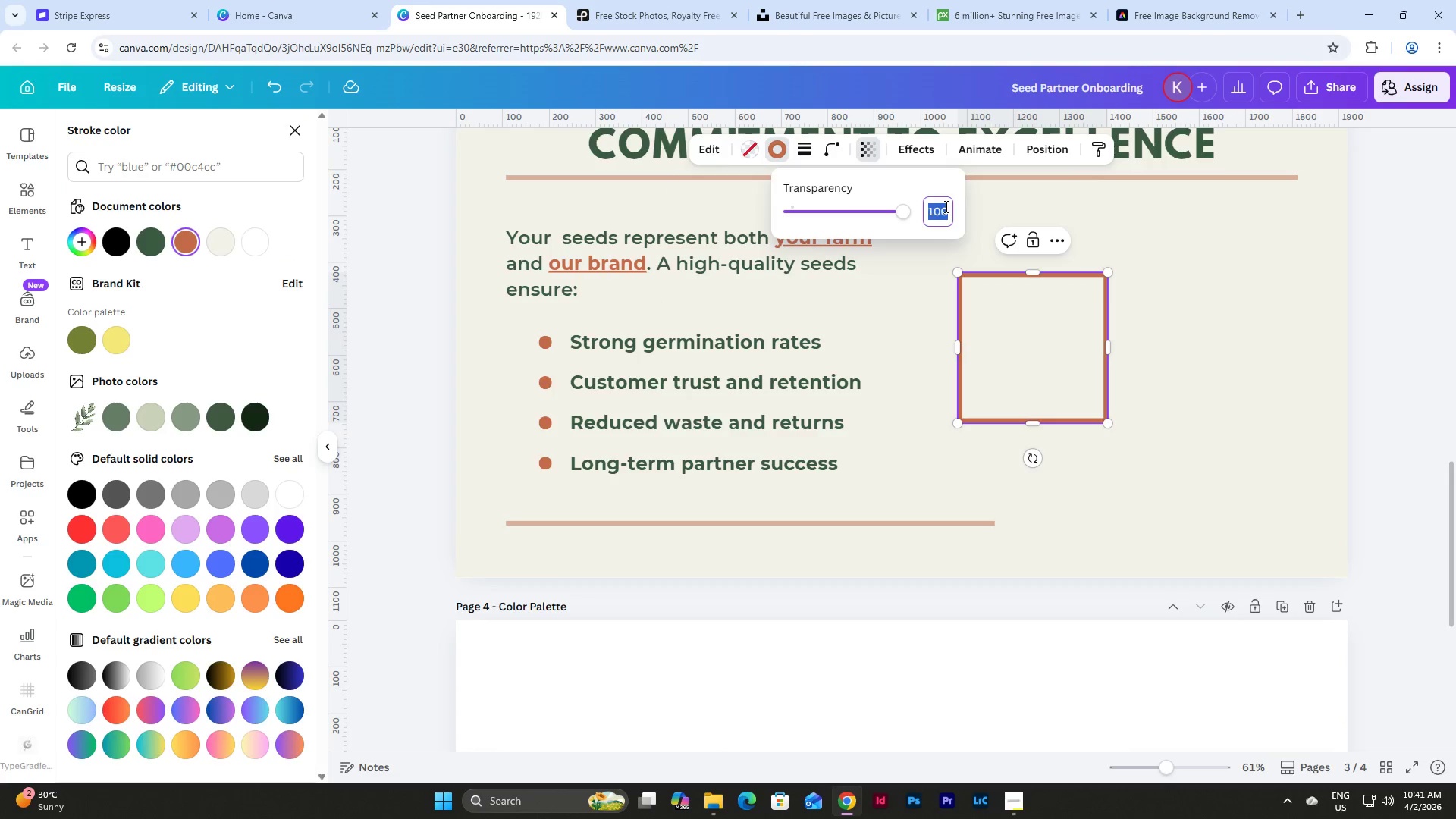 
key(Numpad5)
 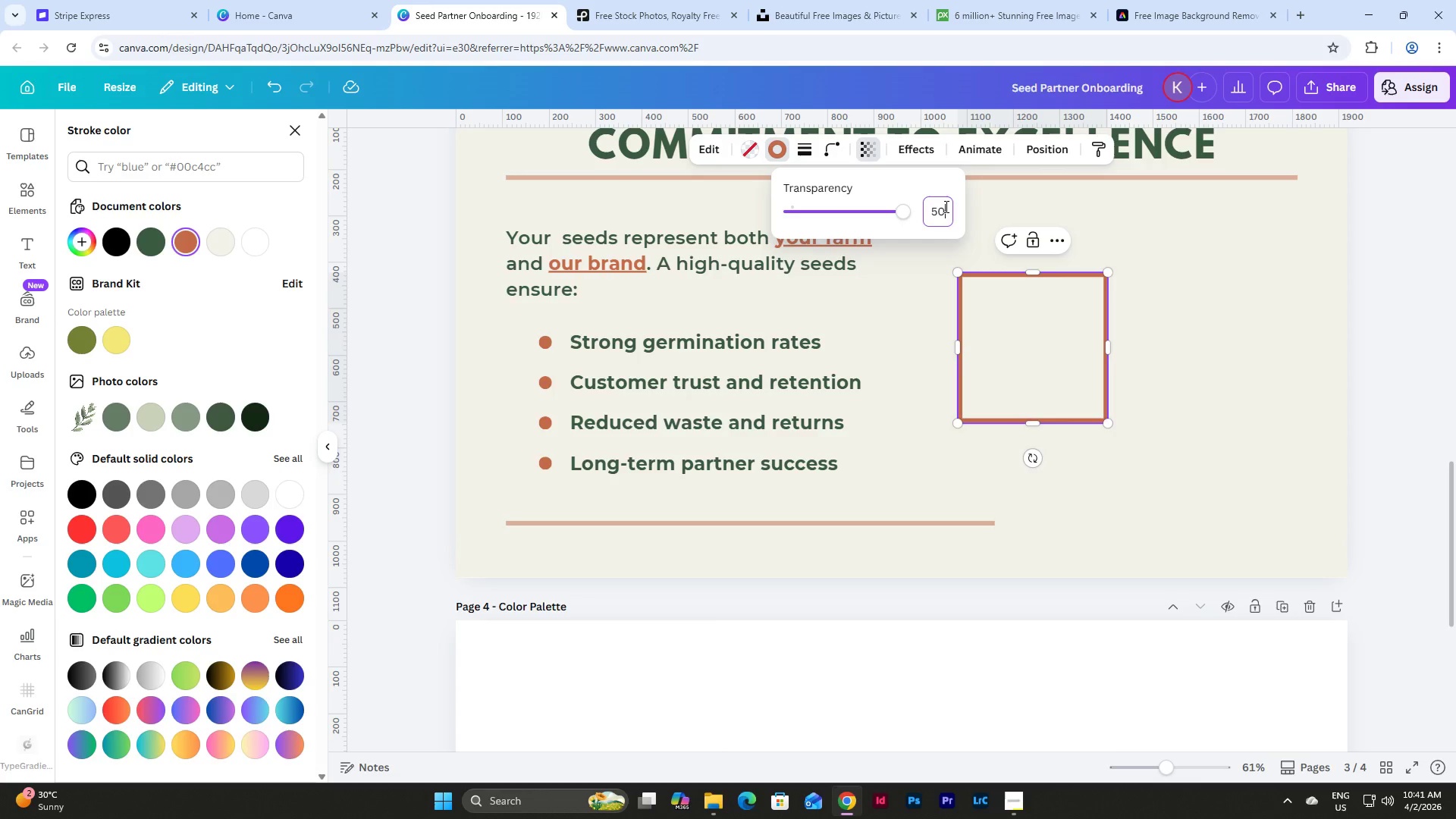 
key(Numpad0)
 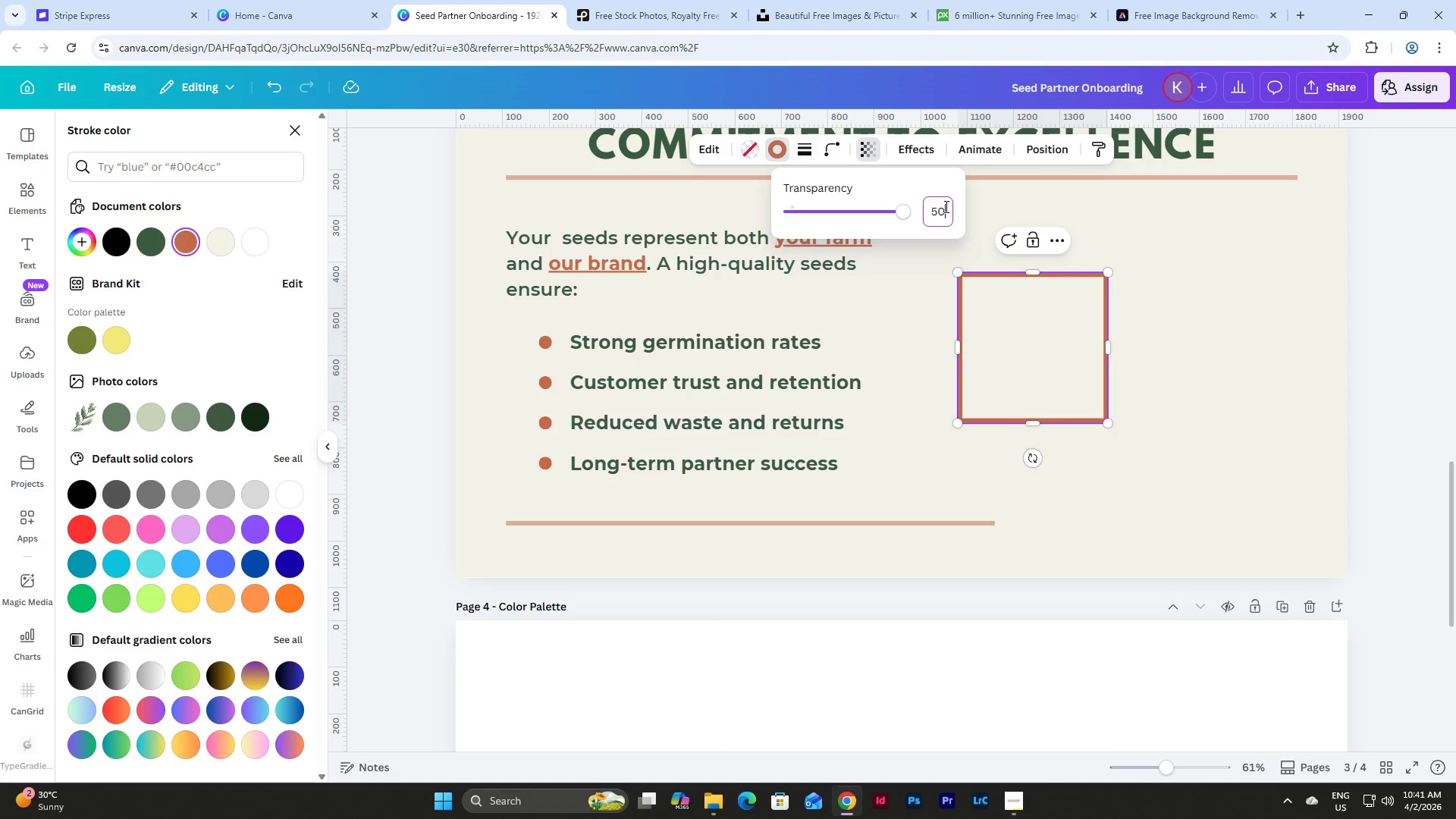 
key(NumpadEnter)
 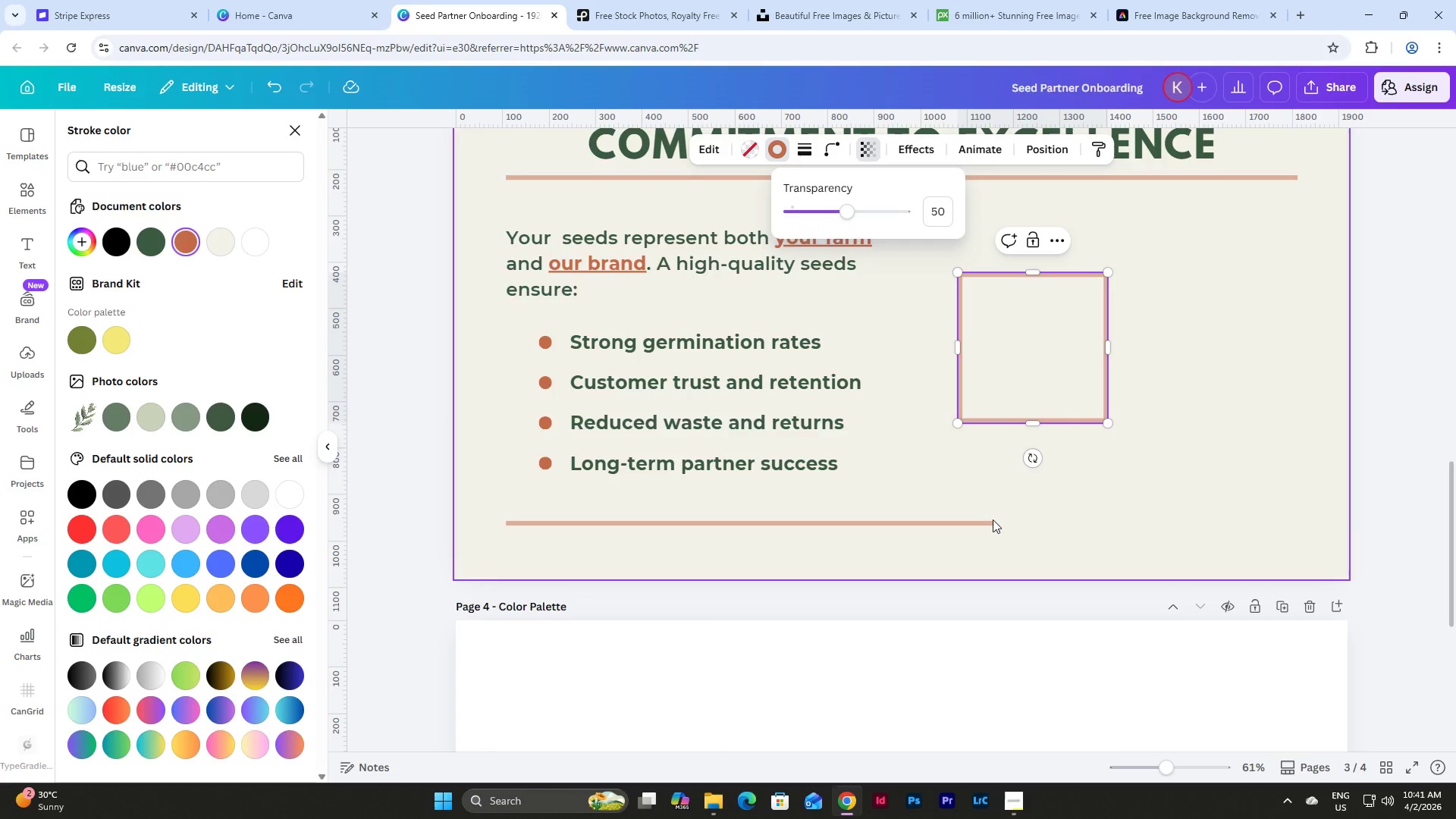 
left_click([982, 524])
 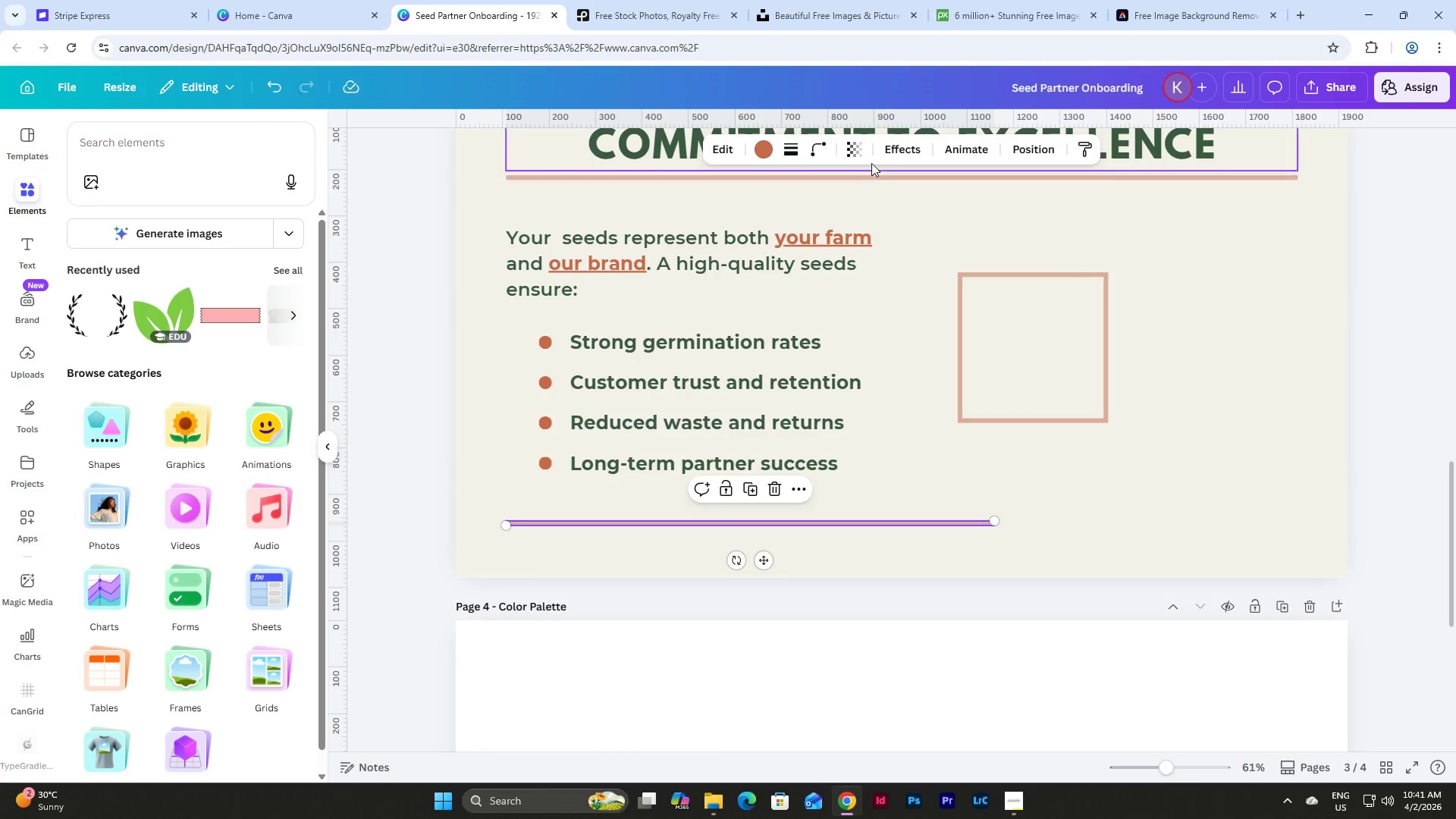 
left_click([859, 140])
 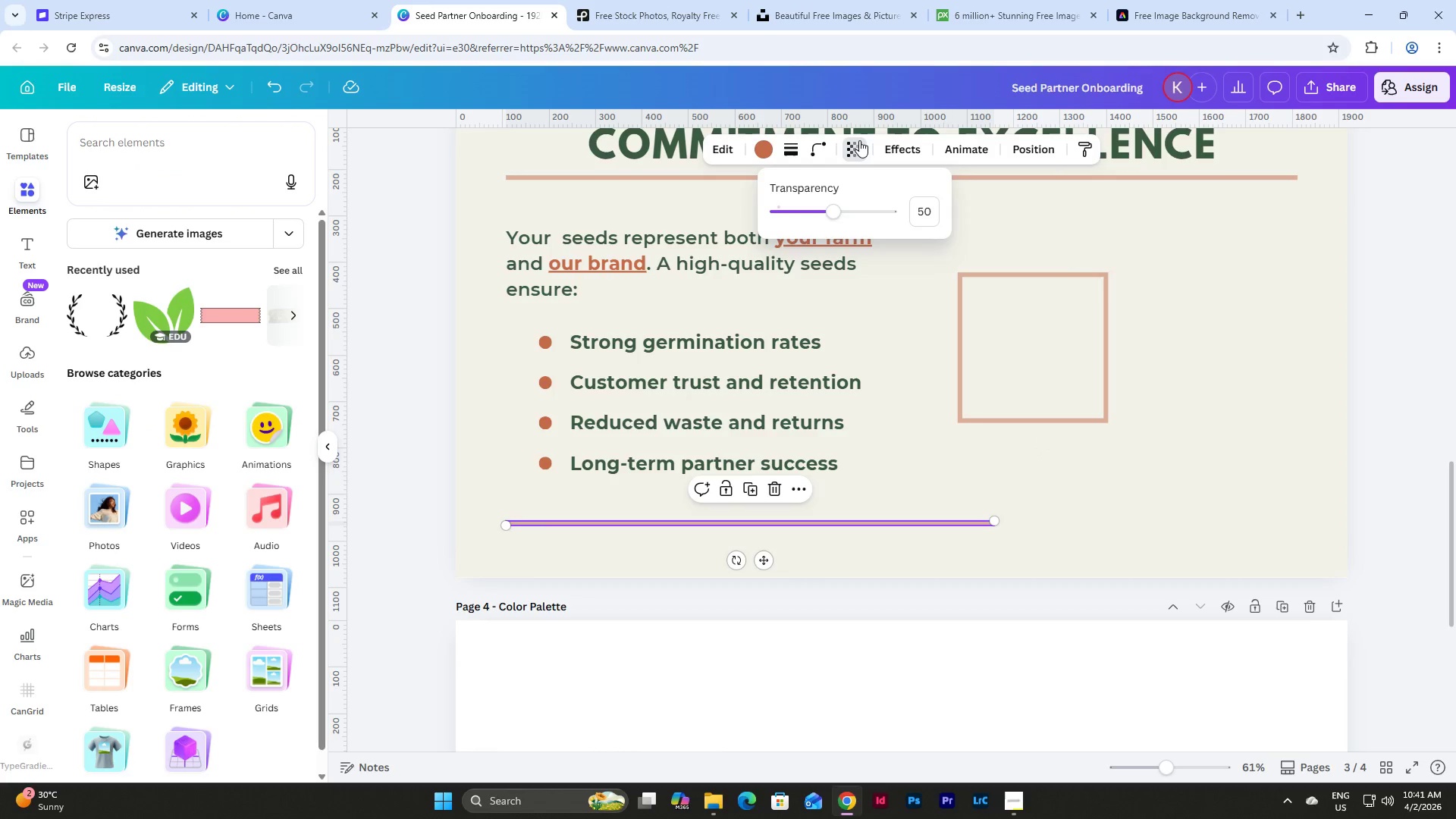 
left_click([859, 140])
 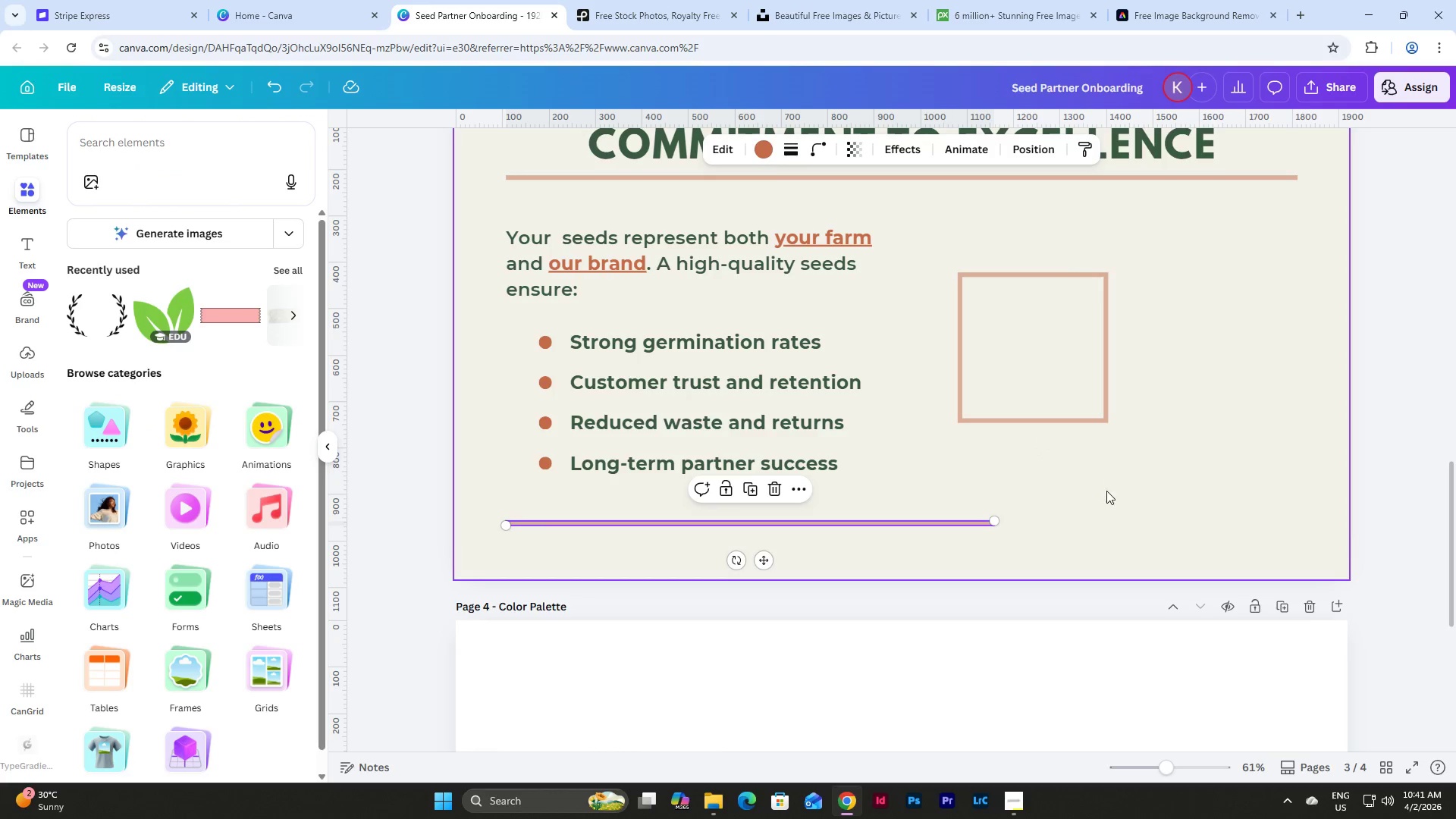 
double_click([1106, 491])
 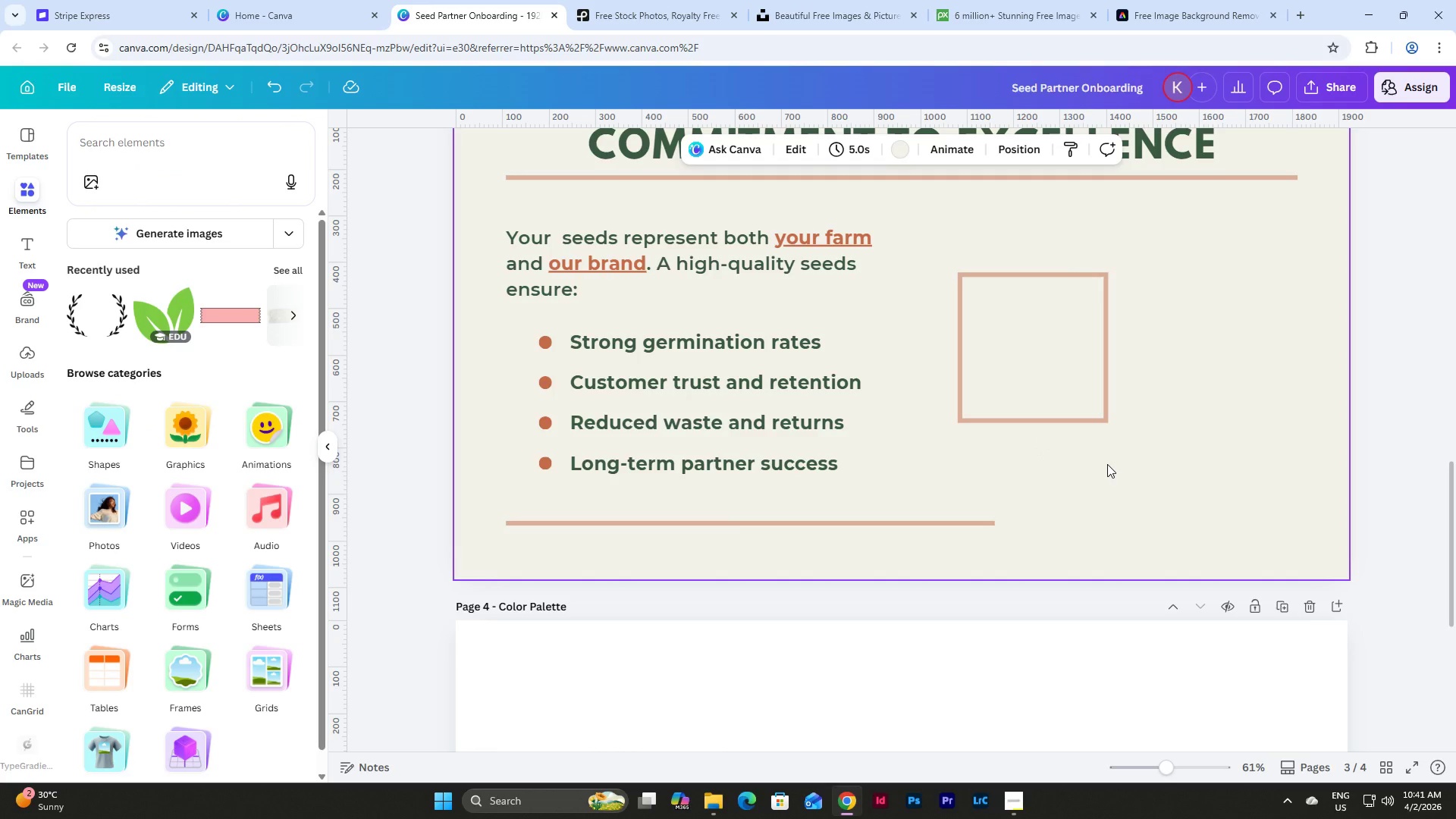 
key(Control+Z)
 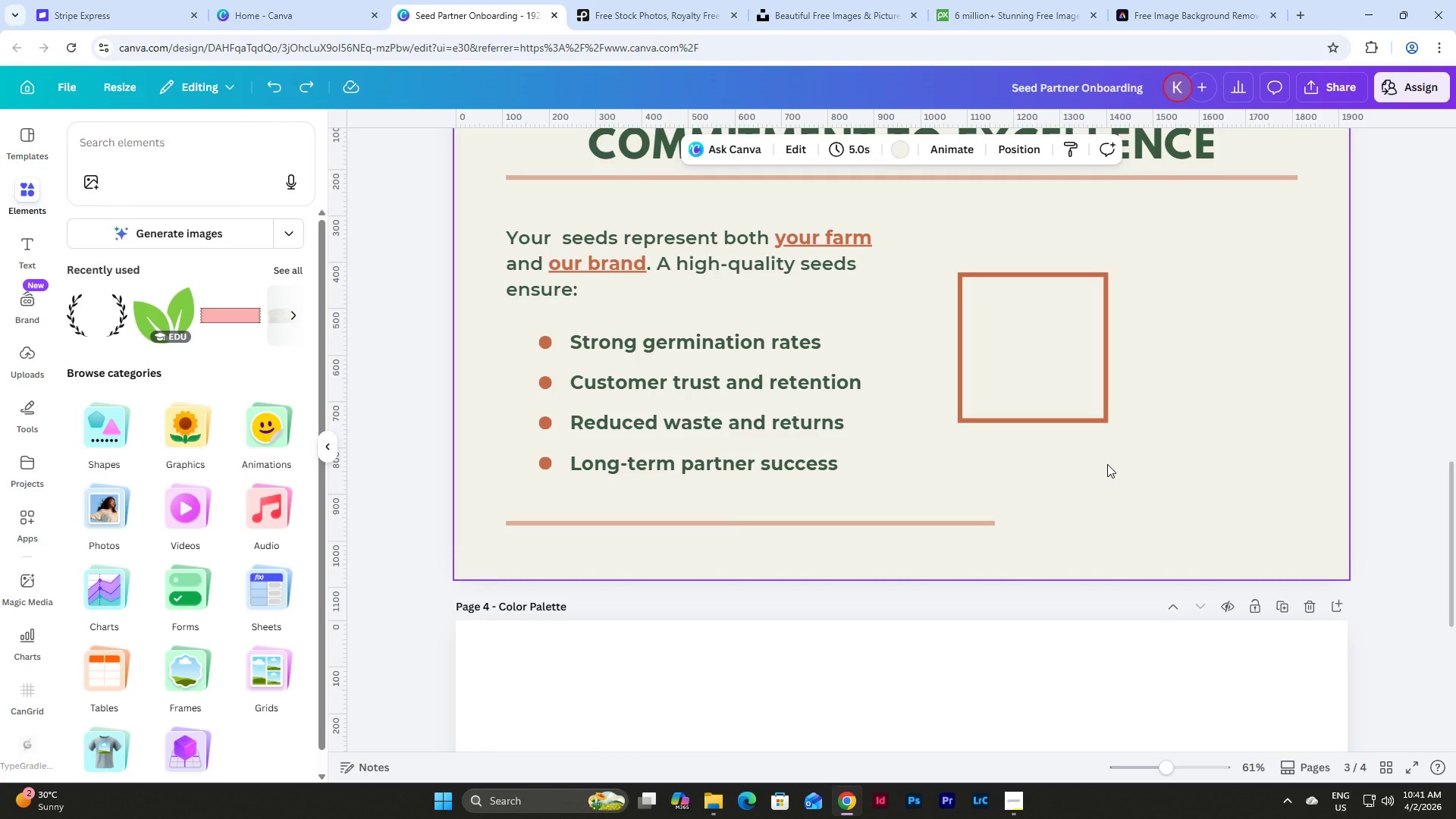 
key(Control+Y)
 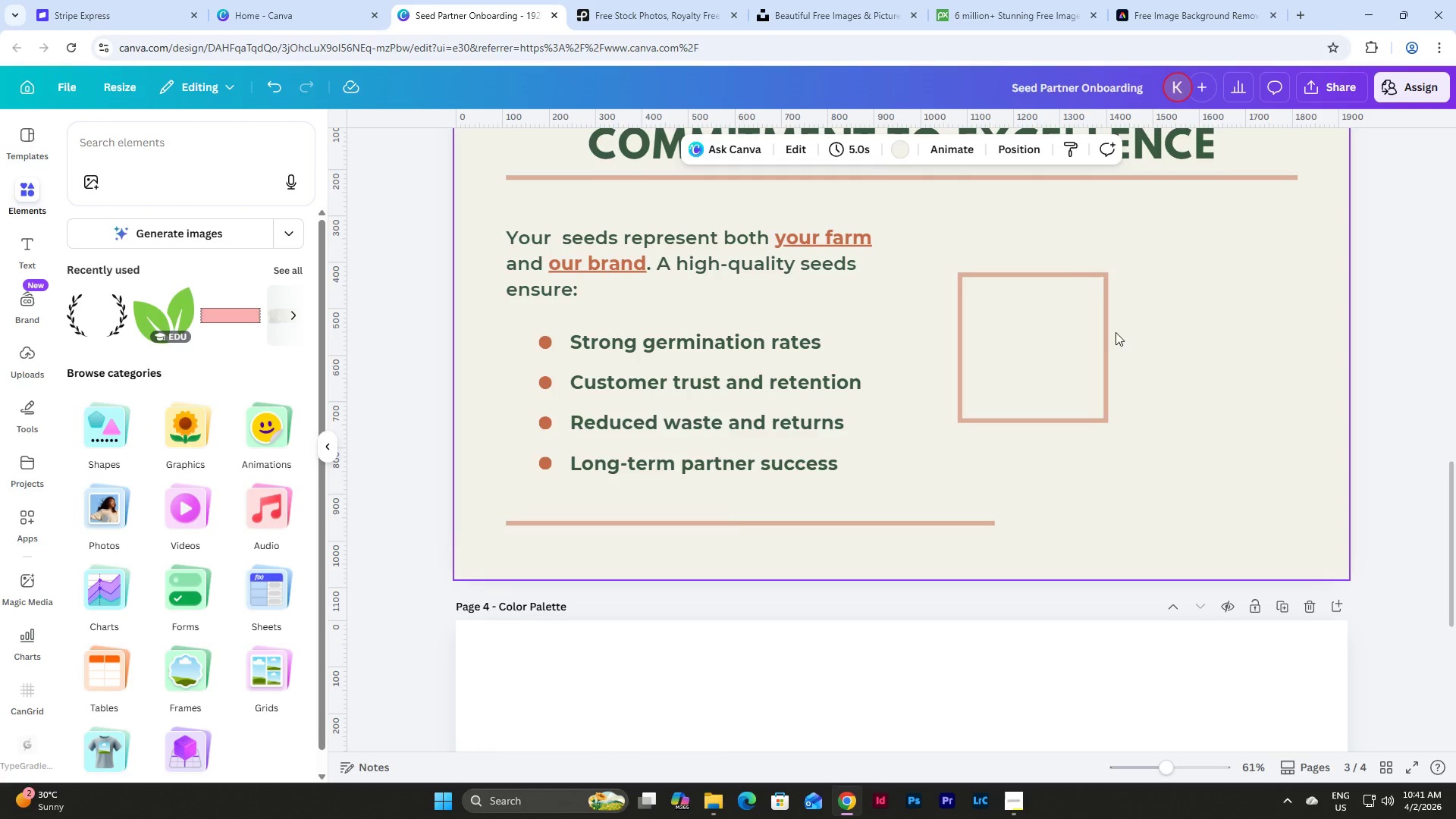 
left_click([1104, 327])
 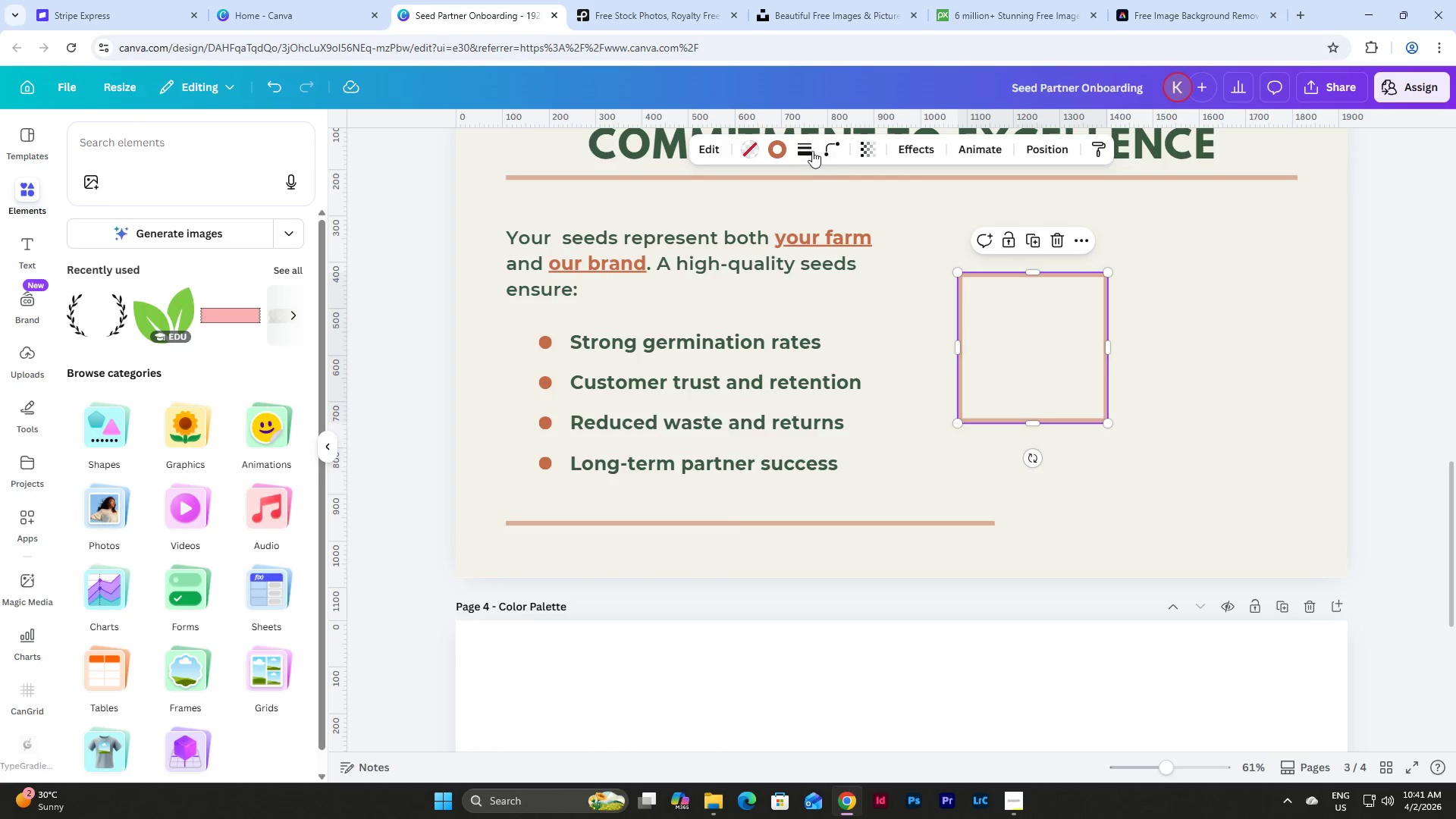 
left_click([828, 149])
 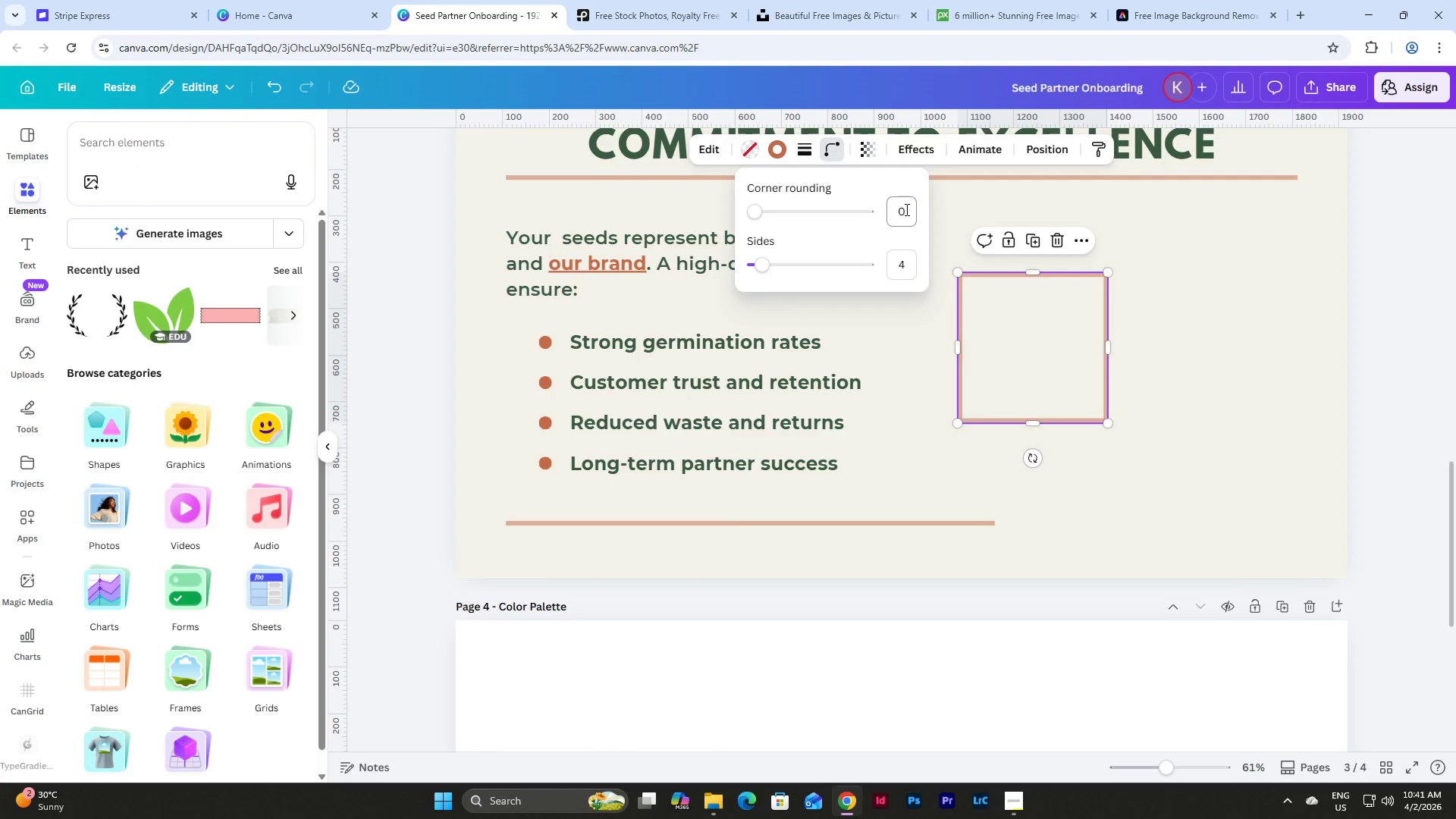 
left_click_drag(start_coordinate=[905, 209], to_coordinate=[908, 214])
 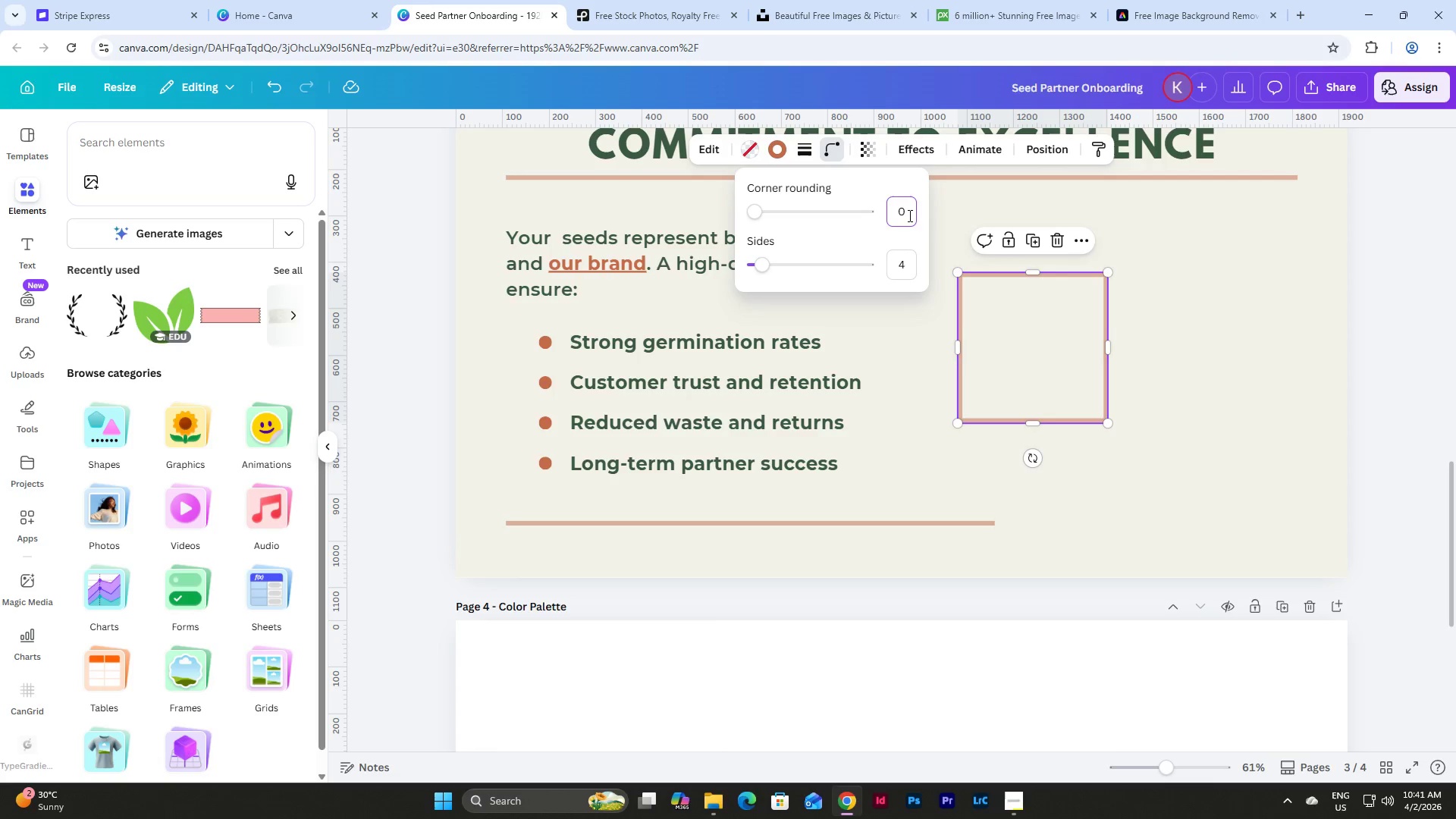 
left_click_drag(start_coordinate=[908, 215], to_coordinate=[890, 210])
 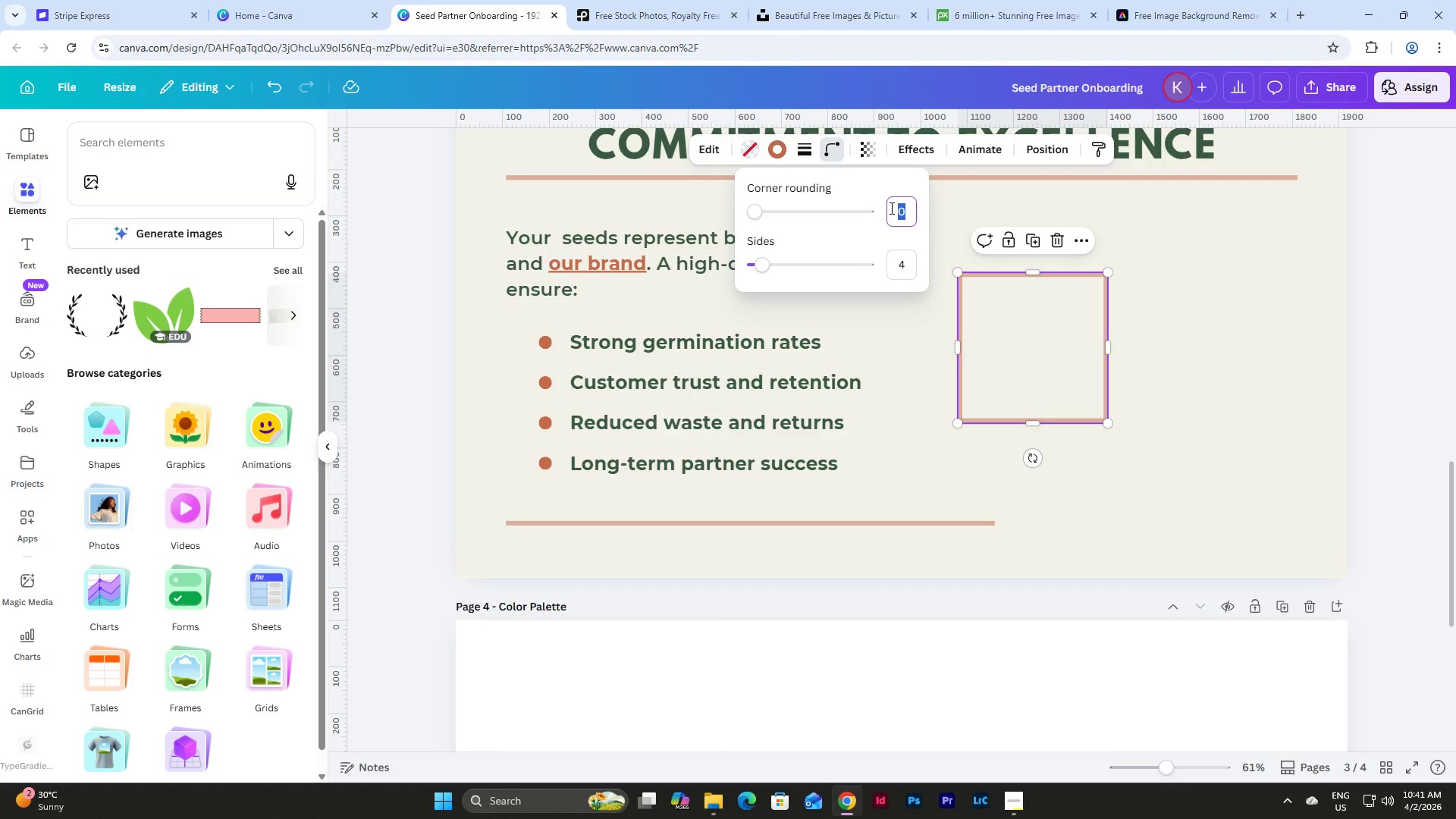 
key(Numpad5)
 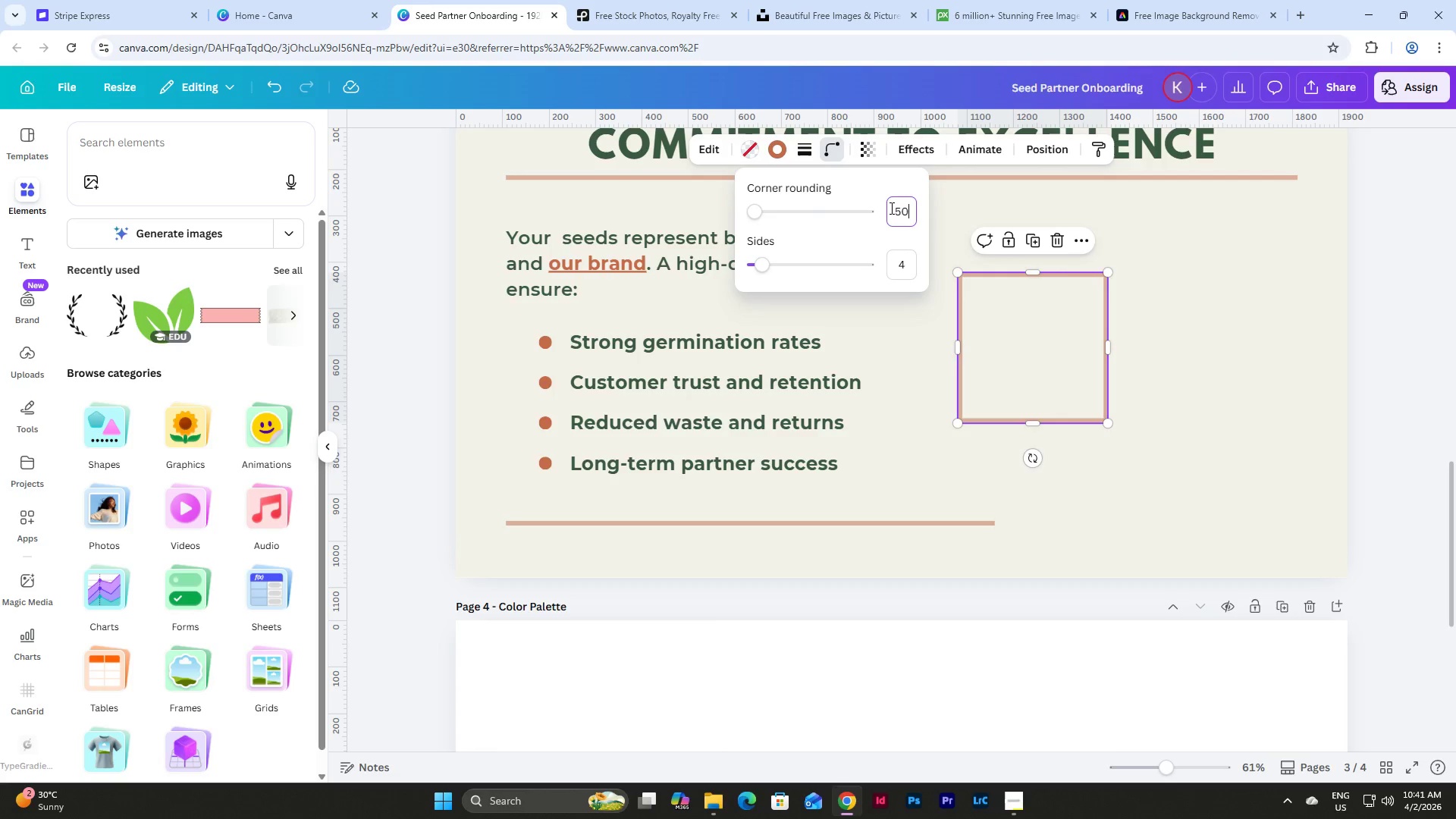 
key(Numpad0)
 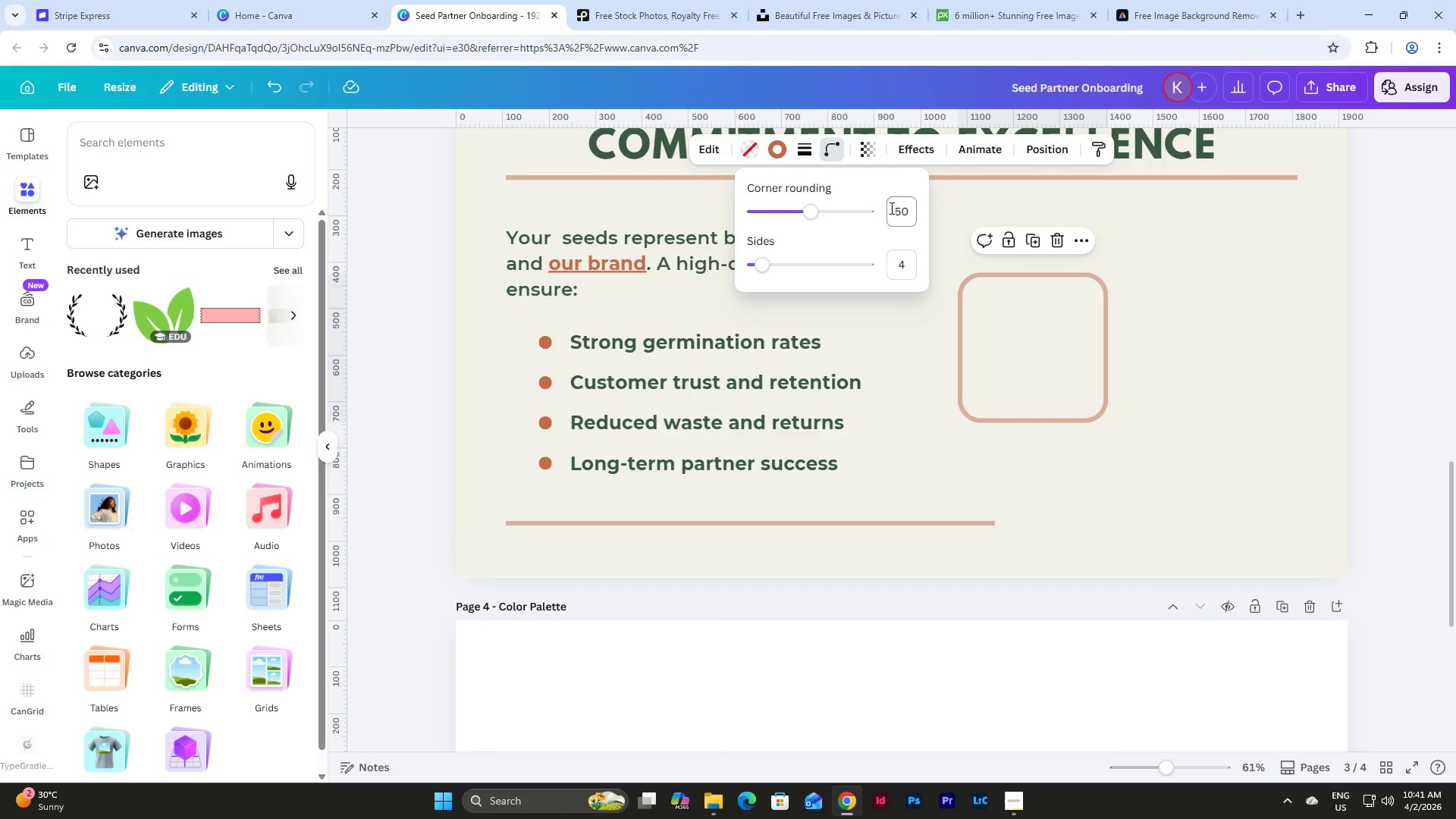 
key(NumpadEnter)
 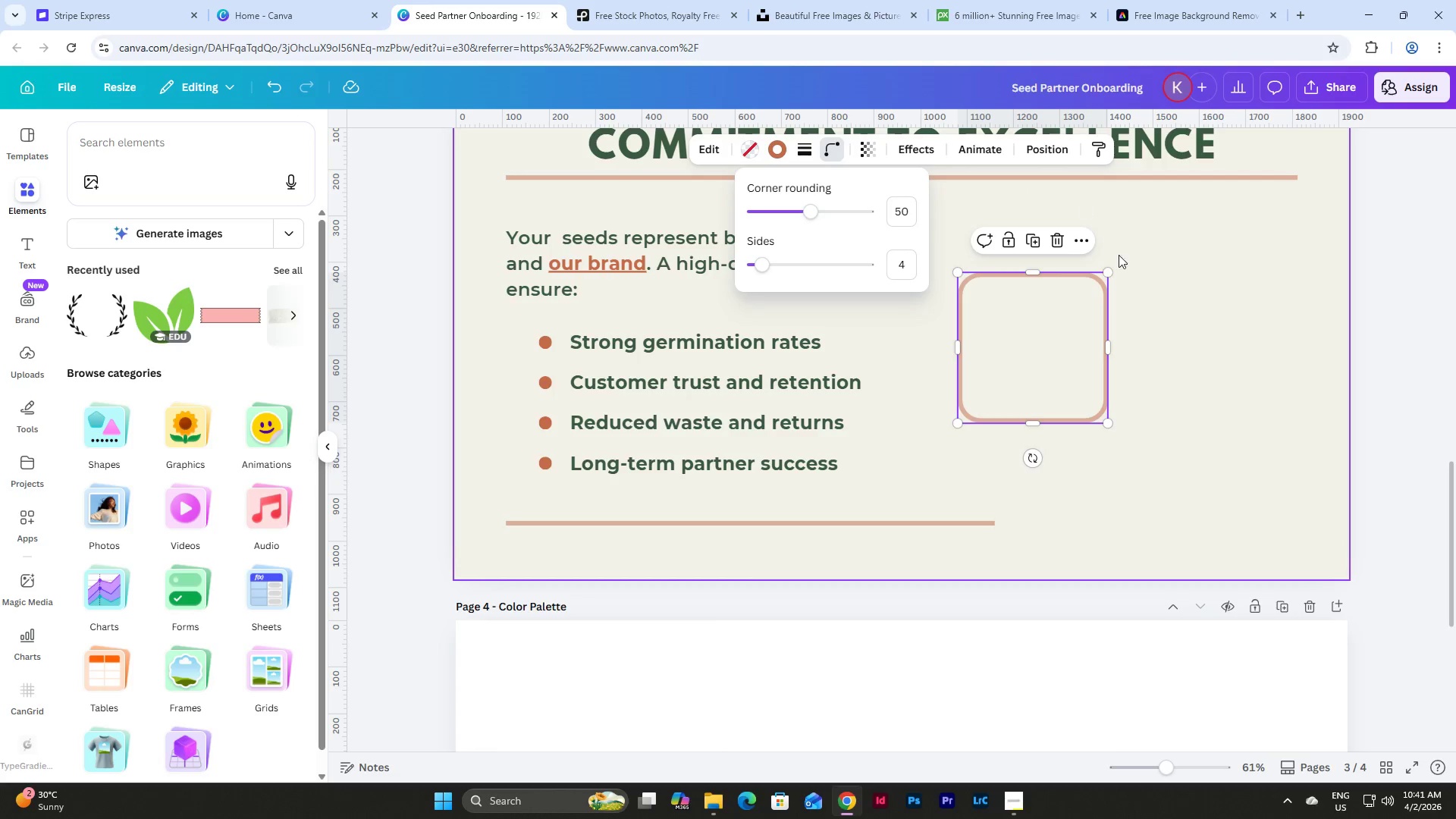 
left_click([1228, 374])
 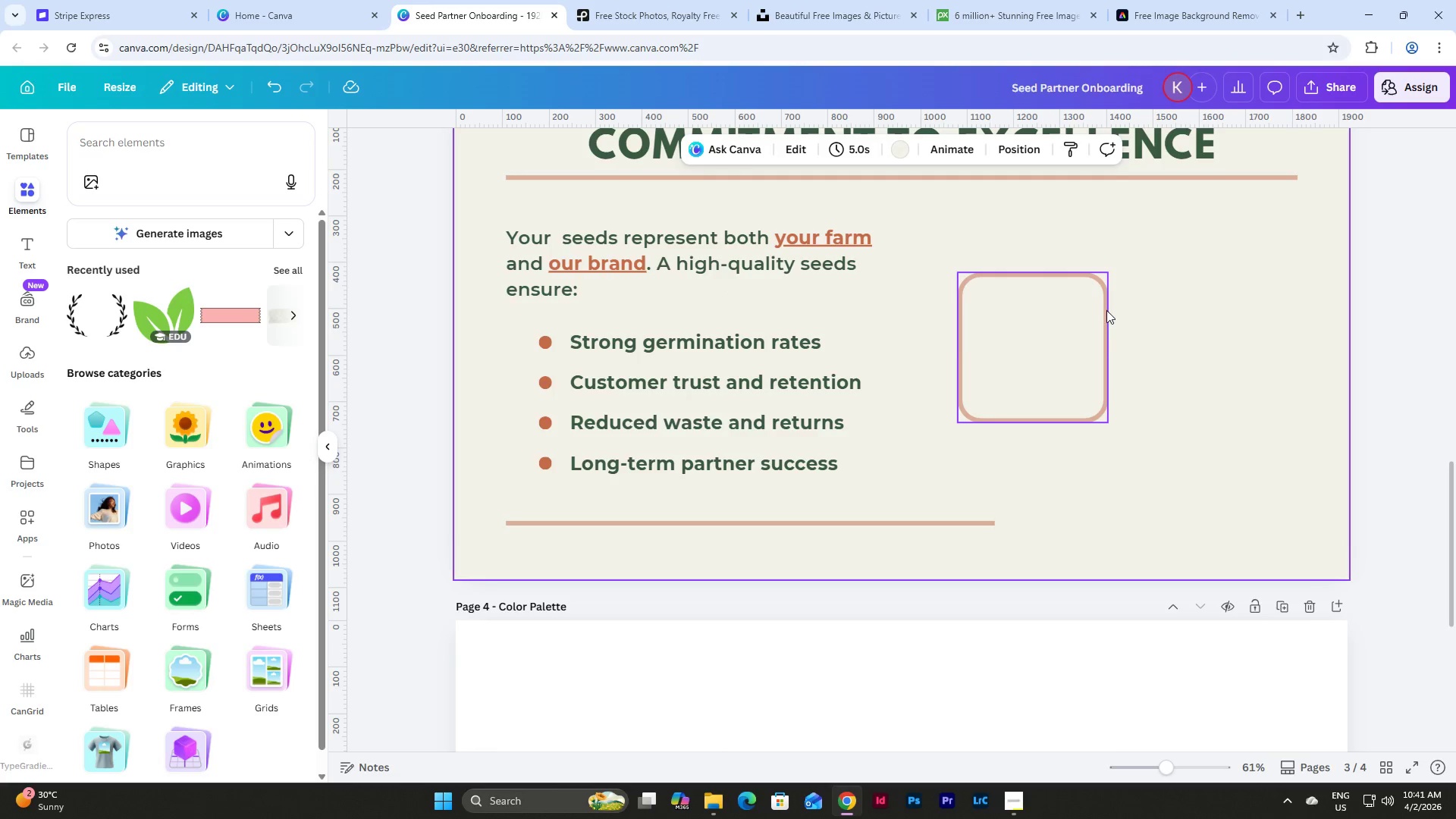 
left_click_drag(start_coordinate=[1106, 310], to_coordinate=[1134, 394])
 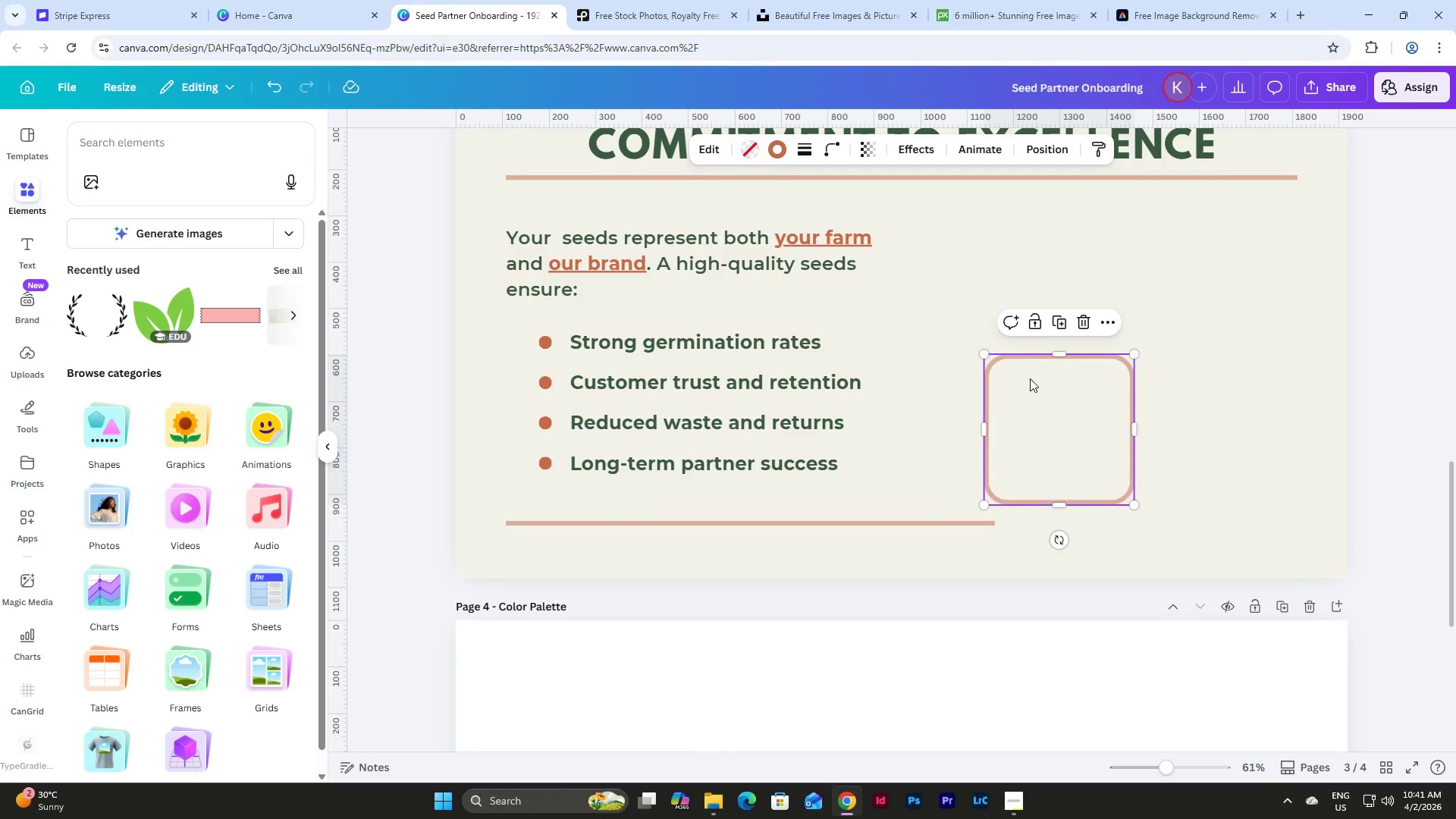 
left_click_drag(start_coordinate=[1030, 352], to_coordinate=[1062, 378])
 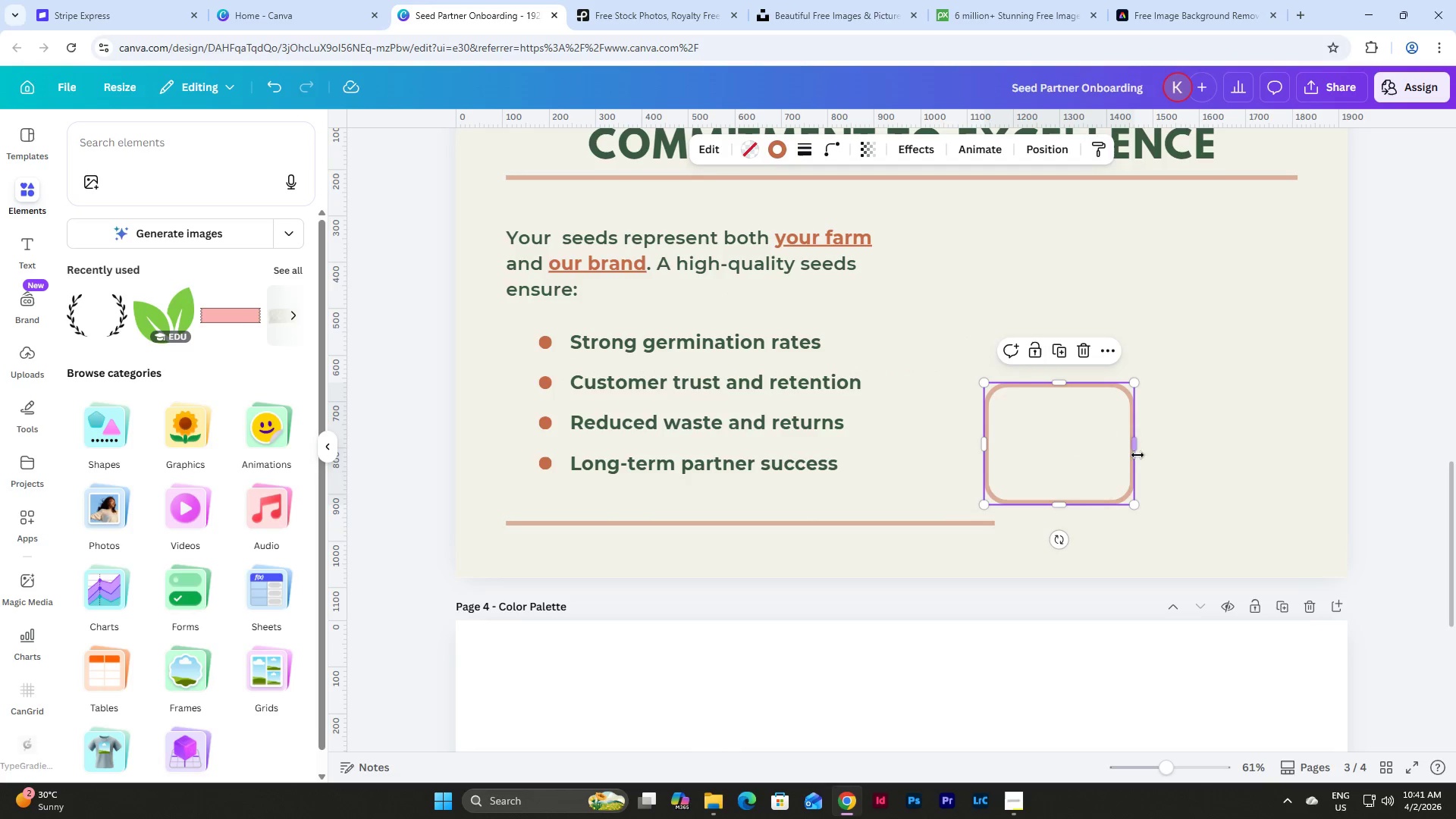 
left_click_drag(start_coordinate=[1137, 460], to_coordinate=[1145, 463])
 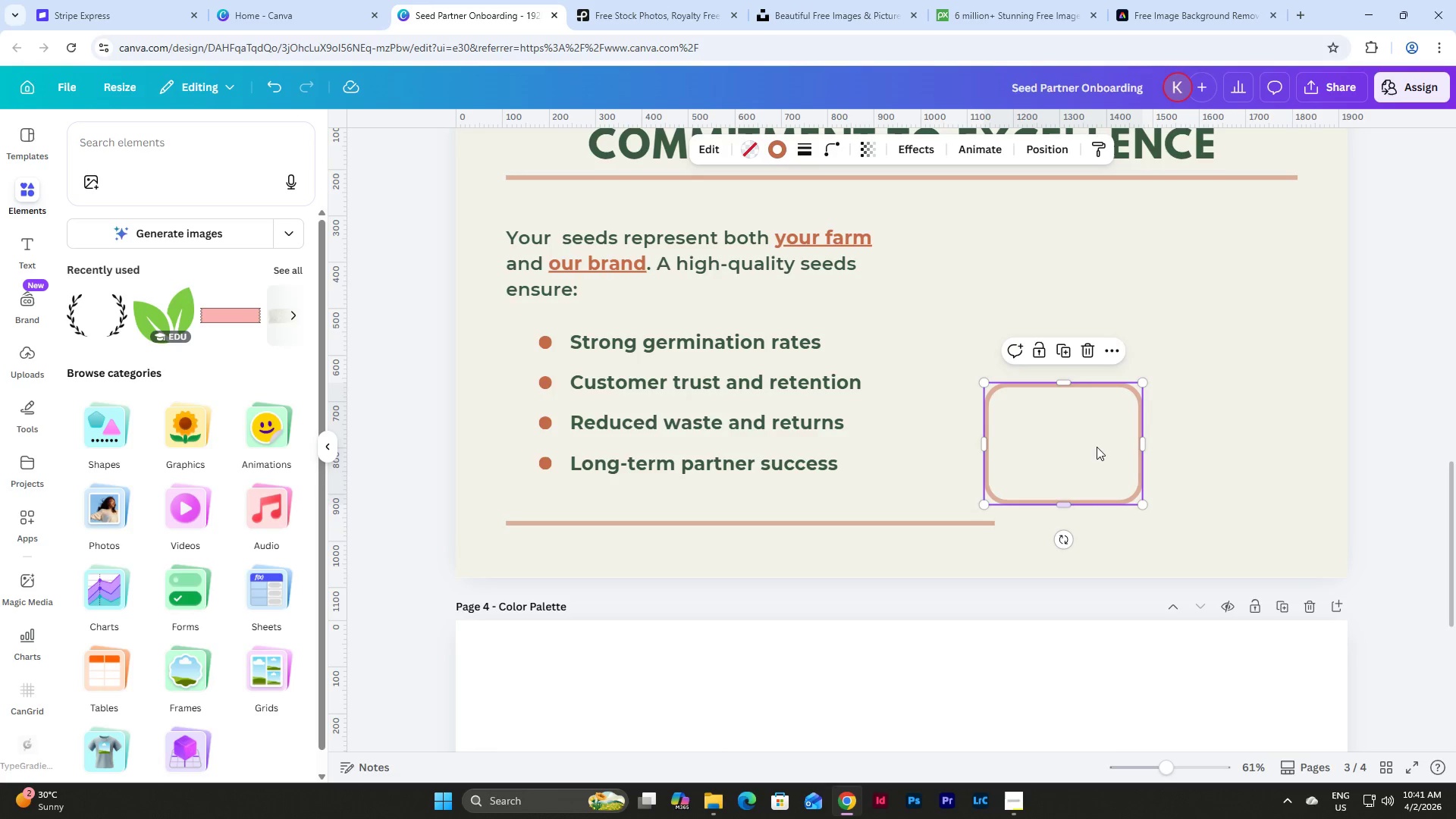 
left_click_drag(start_coordinate=[1064, 380], to_coordinate=[1043, 270])
 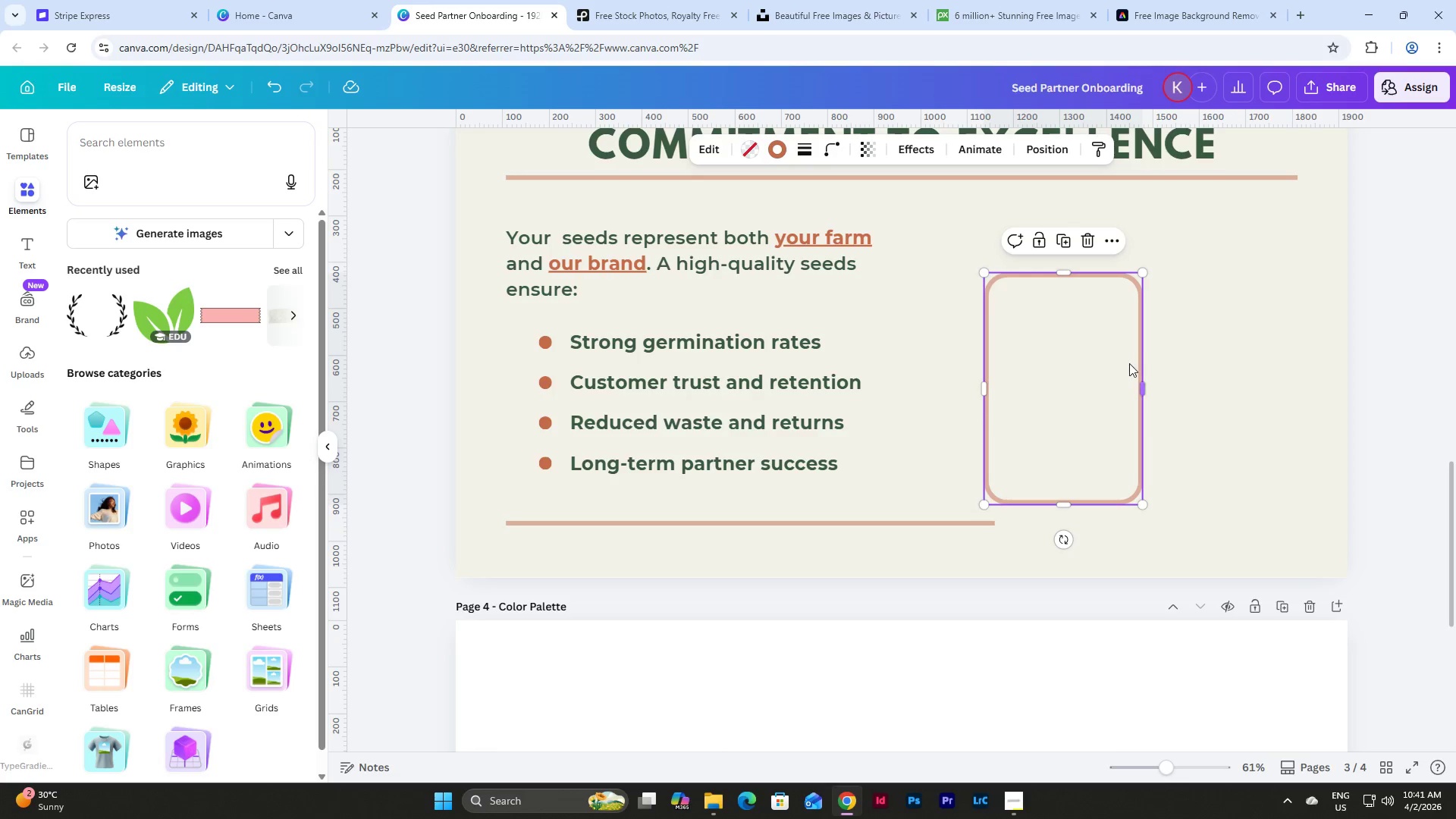 
left_click_drag(start_coordinate=[1128, 363], to_coordinate=[1147, 383])
 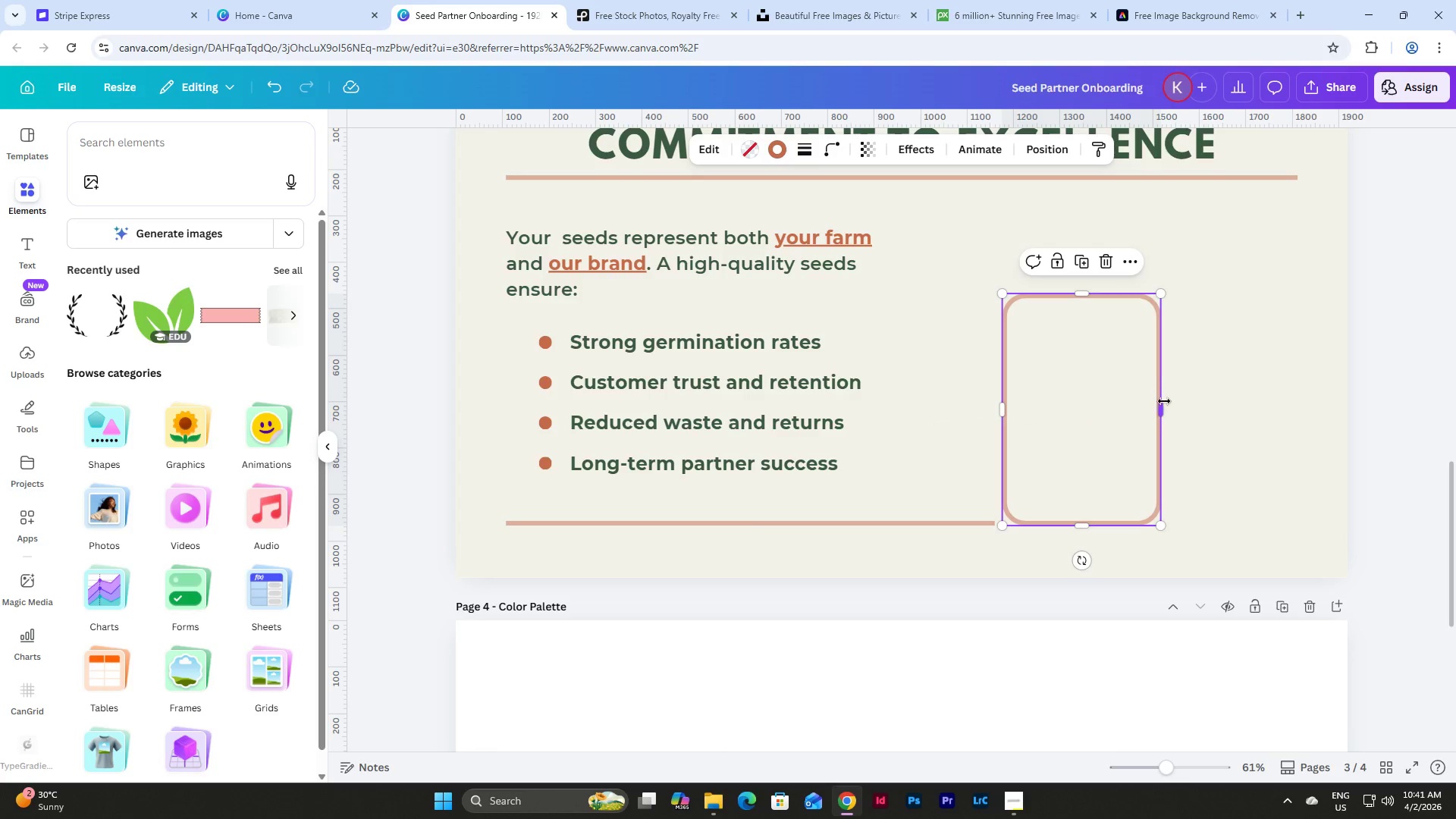 
left_click_drag(start_coordinate=[1164, 405], to_coordinate=[1298, 405])
 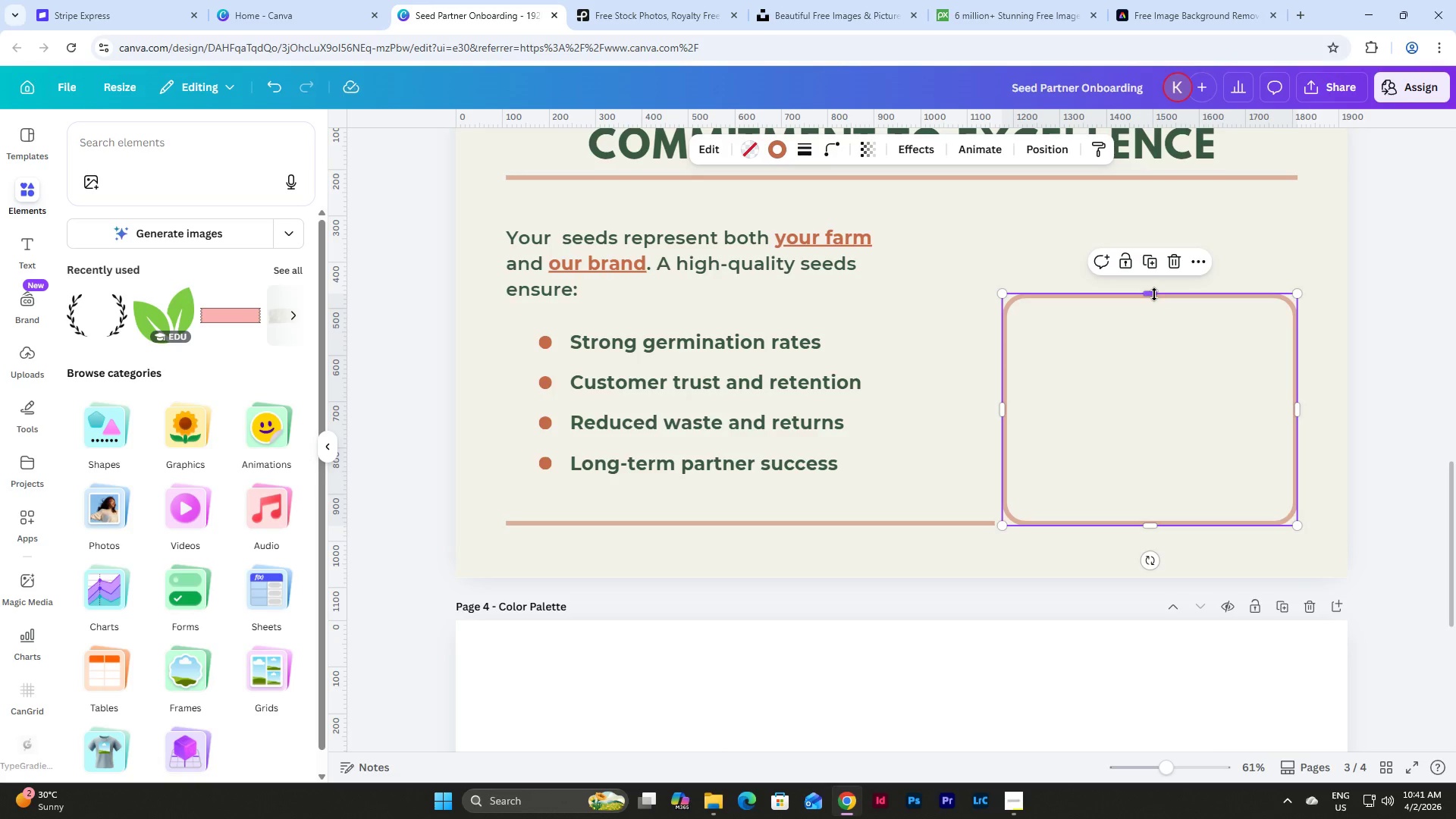 
left_click_drag(start_coordinate=[1154, 293], to_coordinate=[1156, 226])
 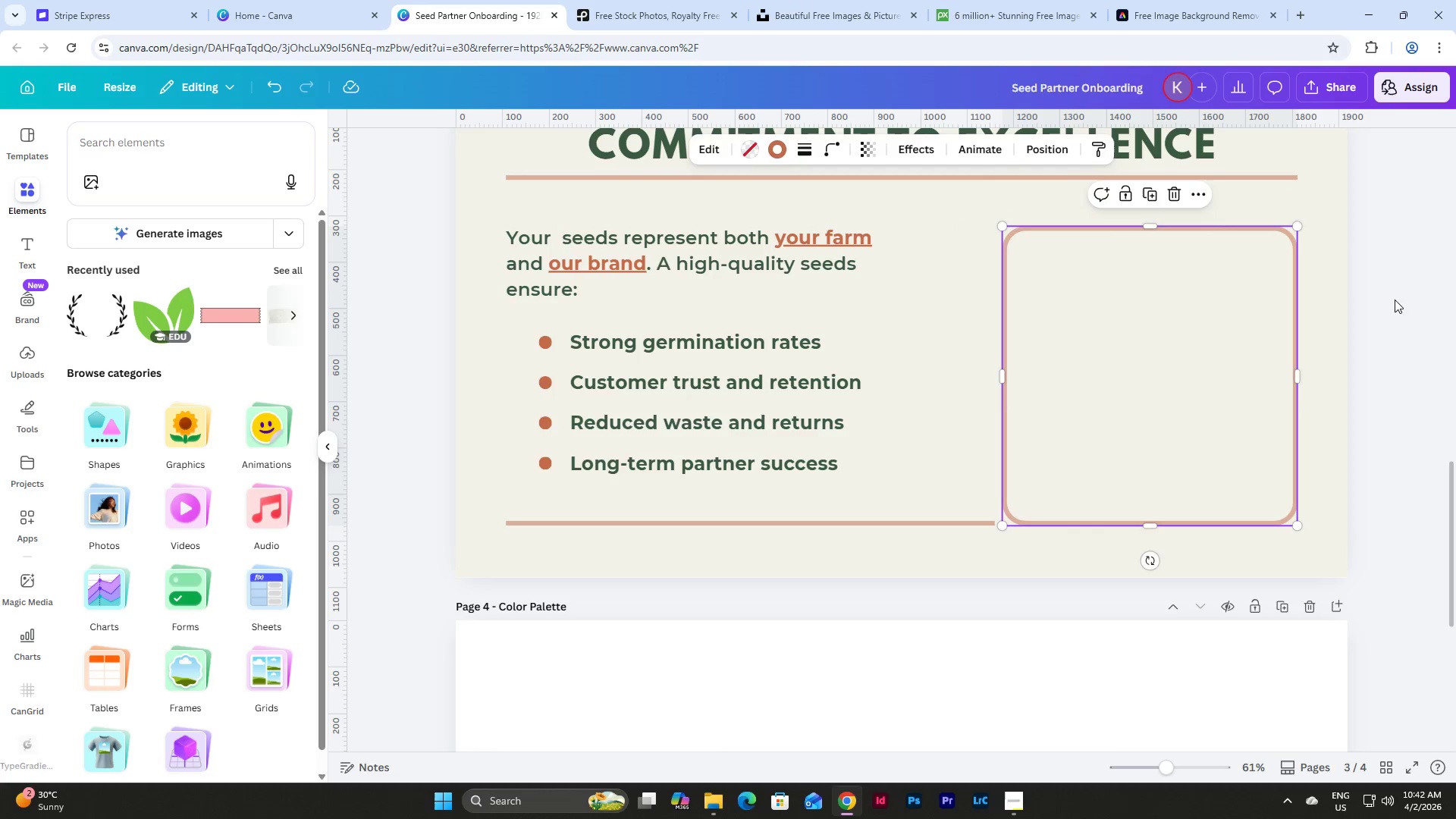 
left_click([1373, 305])
 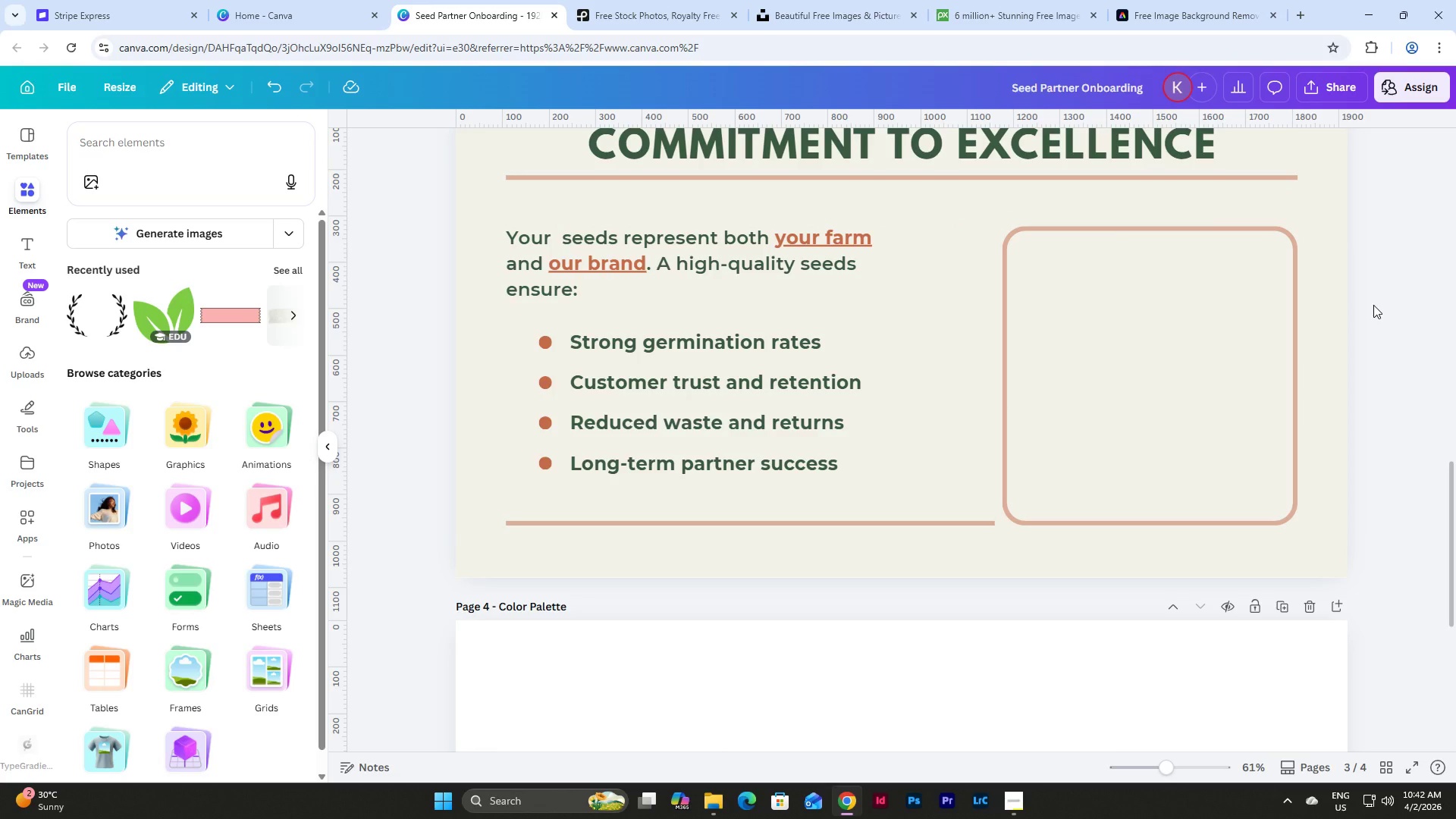 
scroll: coordinate [1373, 303], scroll_direction: up, amount: 2.0
 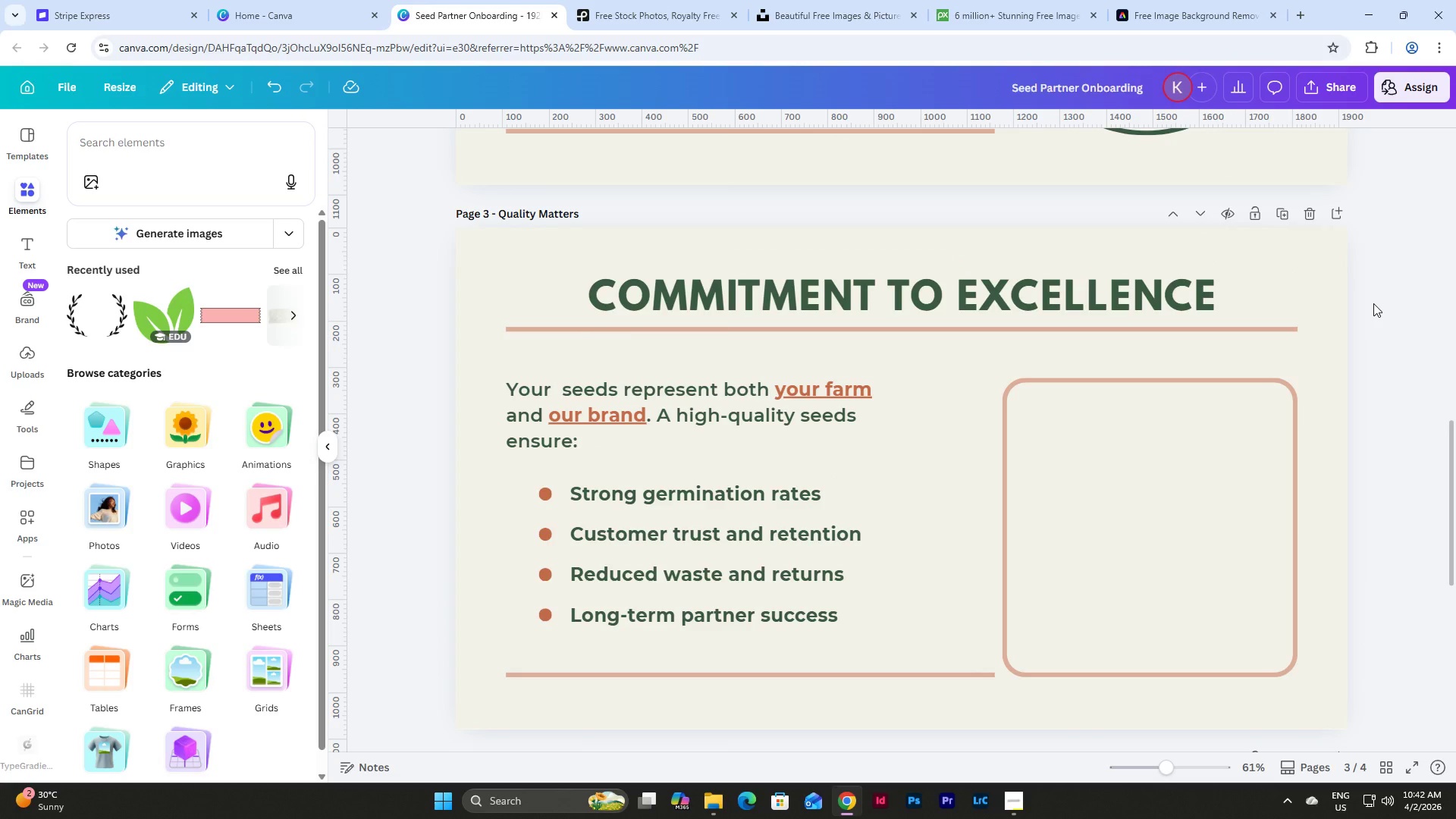 
scroll: coordinate [1373, 303], scroll_direction: down, amount: 1.0
 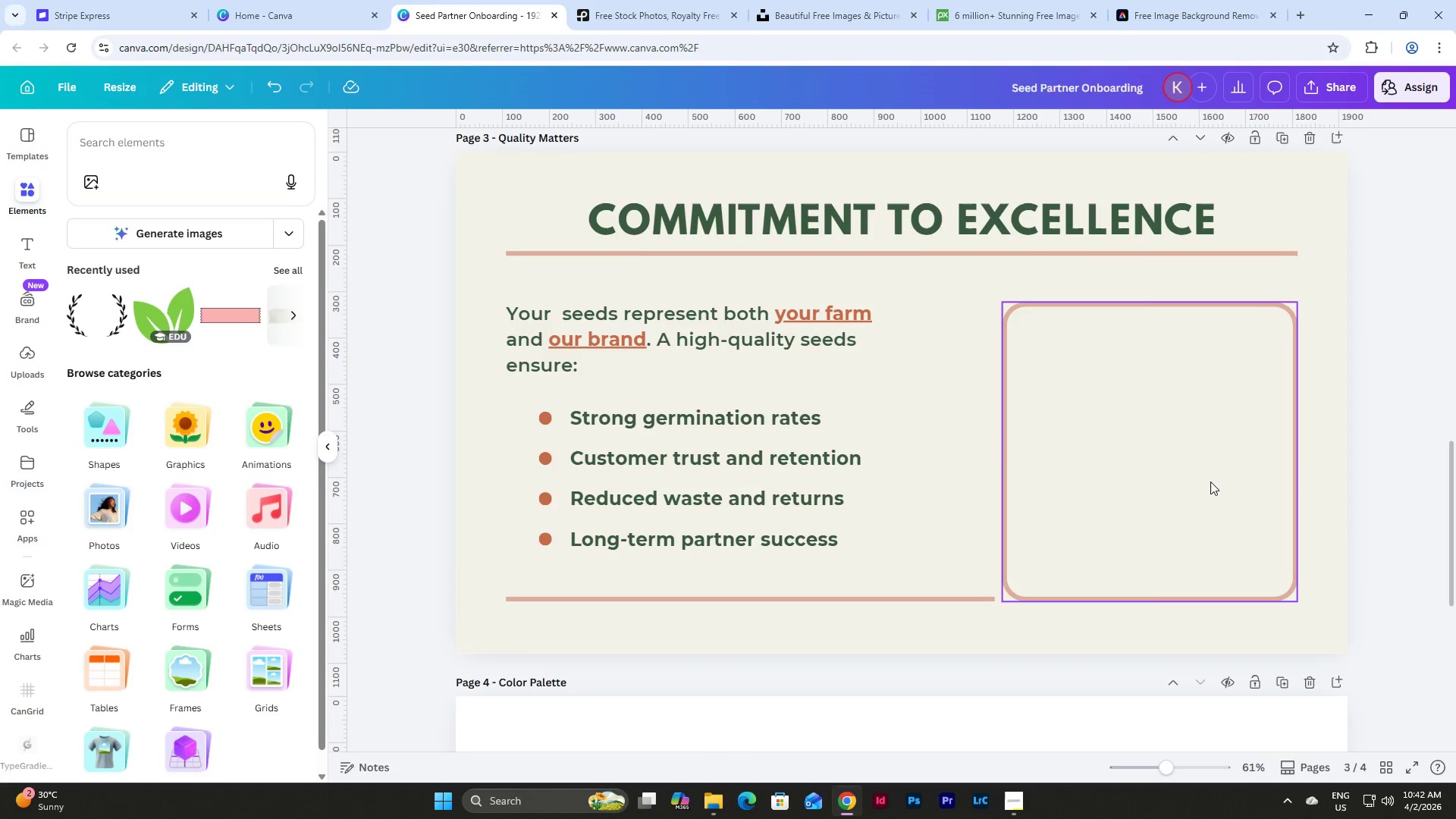 
left_click([1198, 482])
 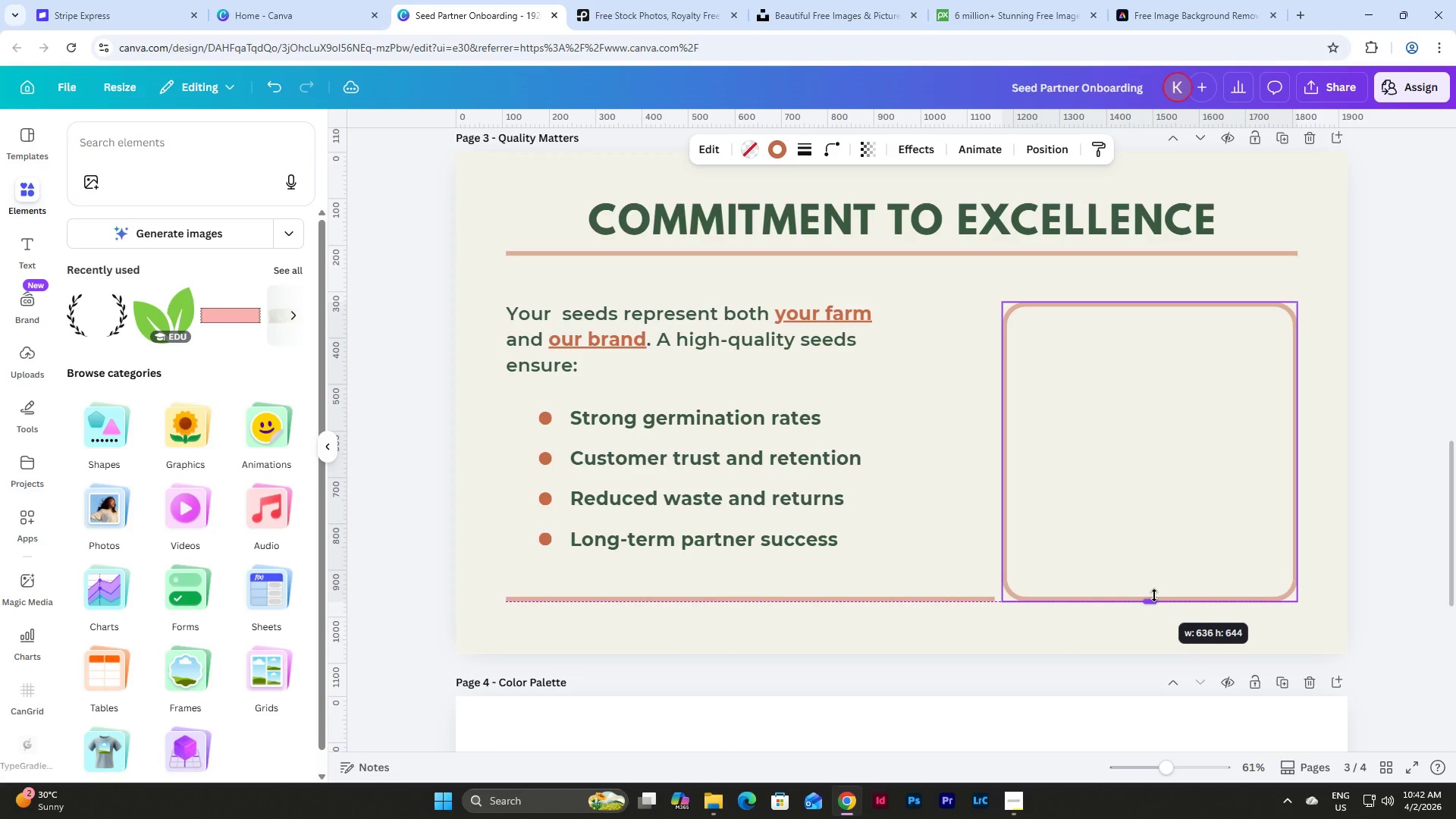 
left_click([946, 435])
 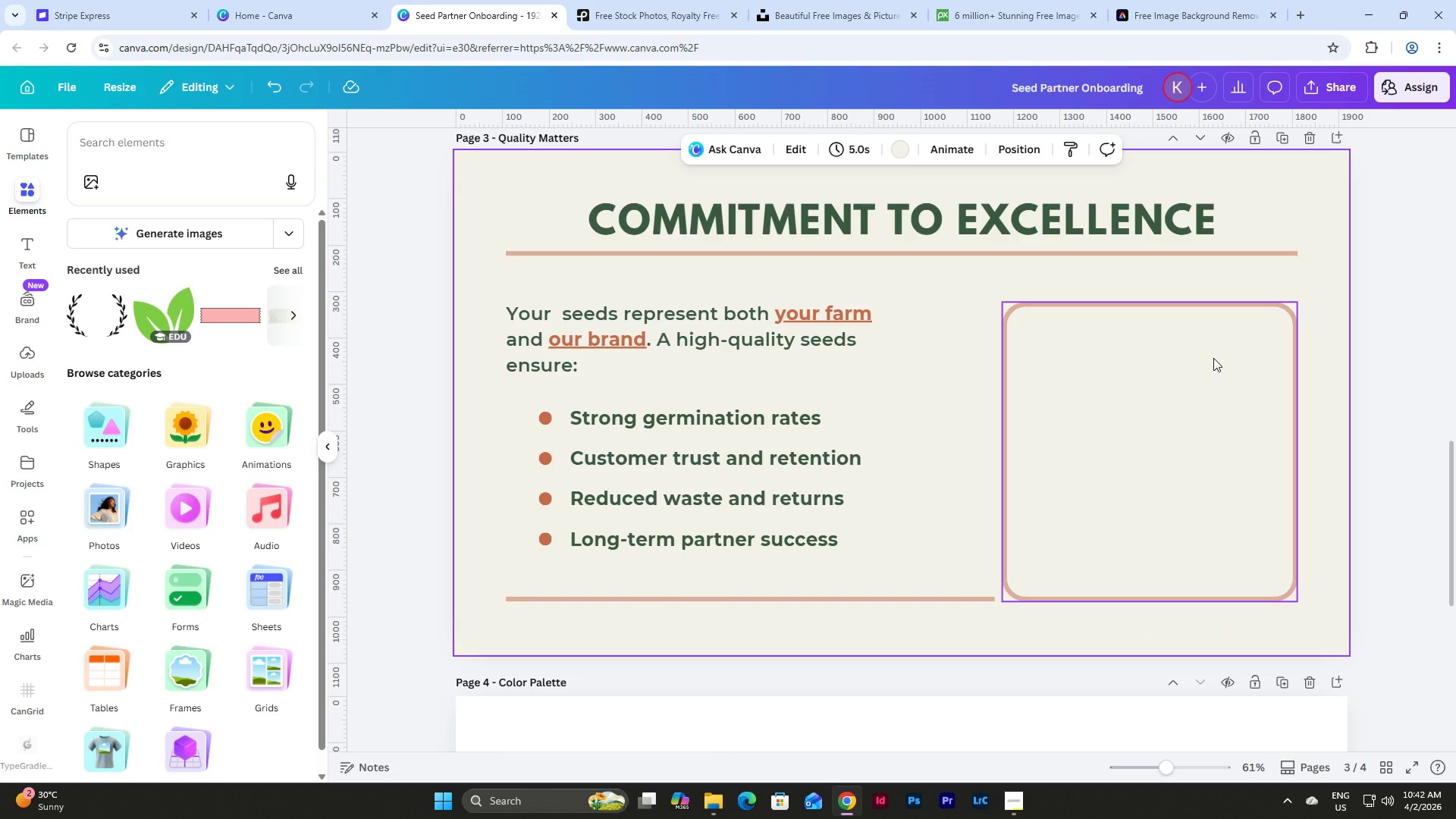 
wait(5.8)
 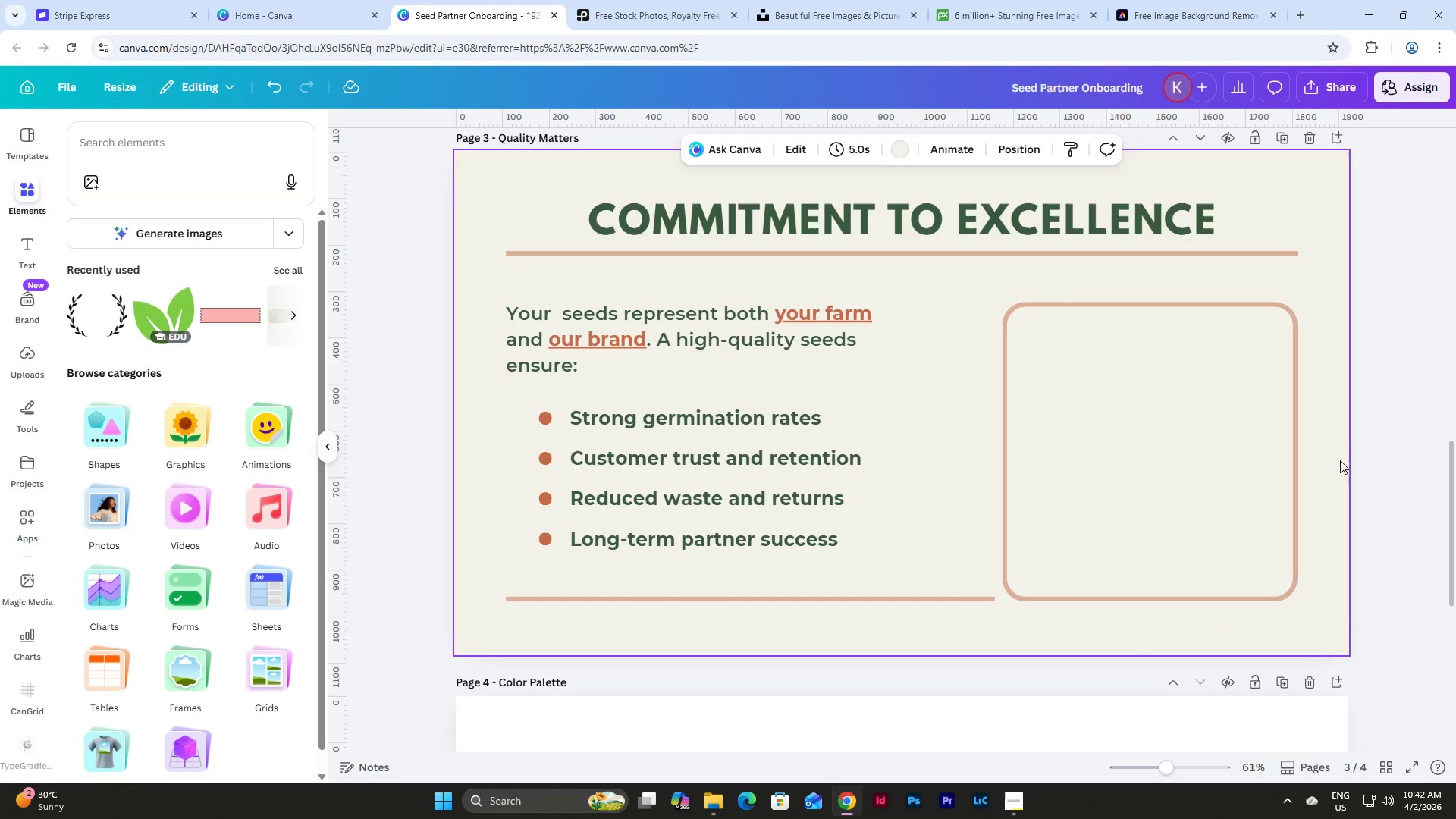 
left_click([1319, 376])
 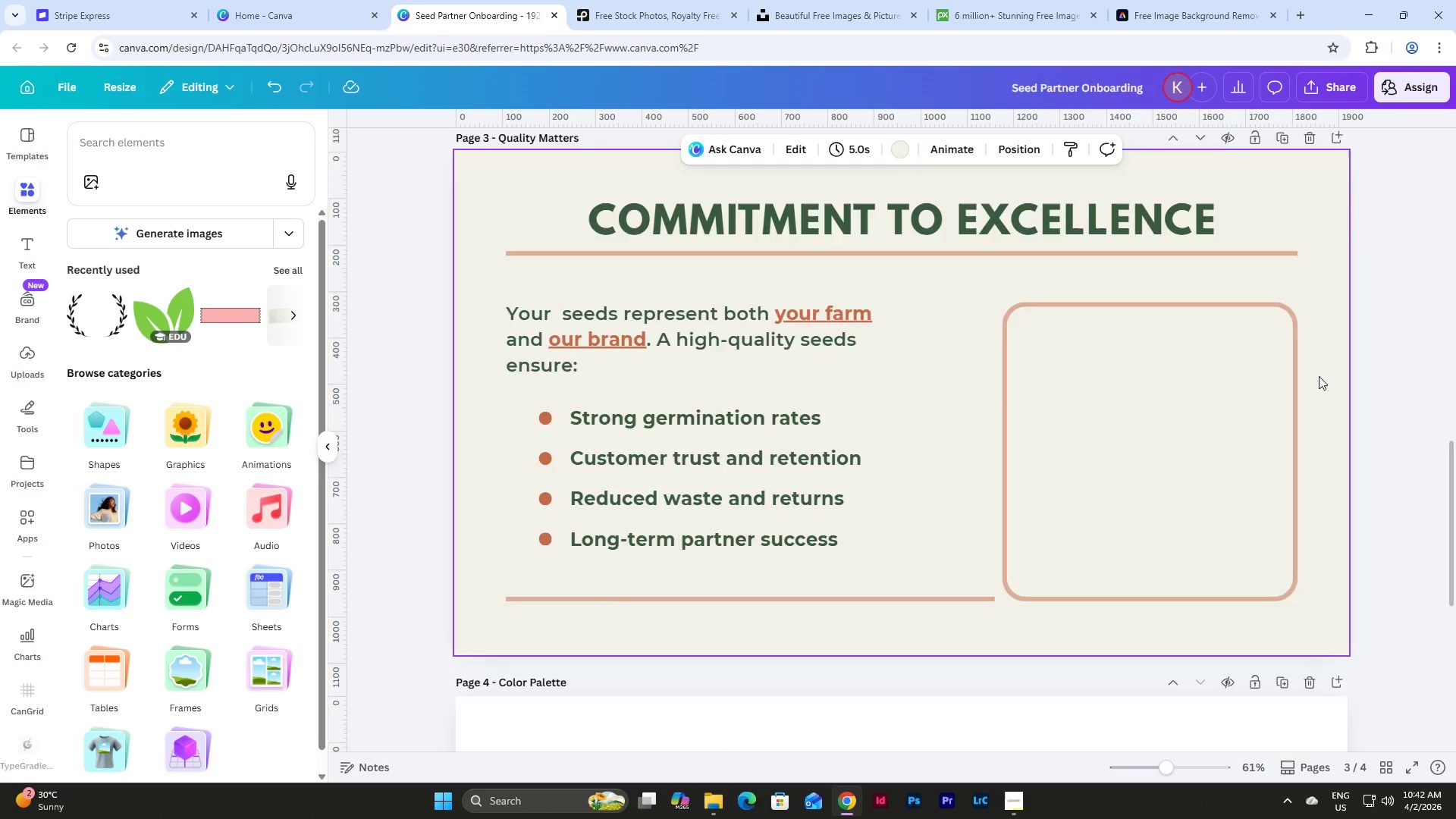 
scroll: coordinate [1319, 376], scroll_direction: down, amount: 2.0
 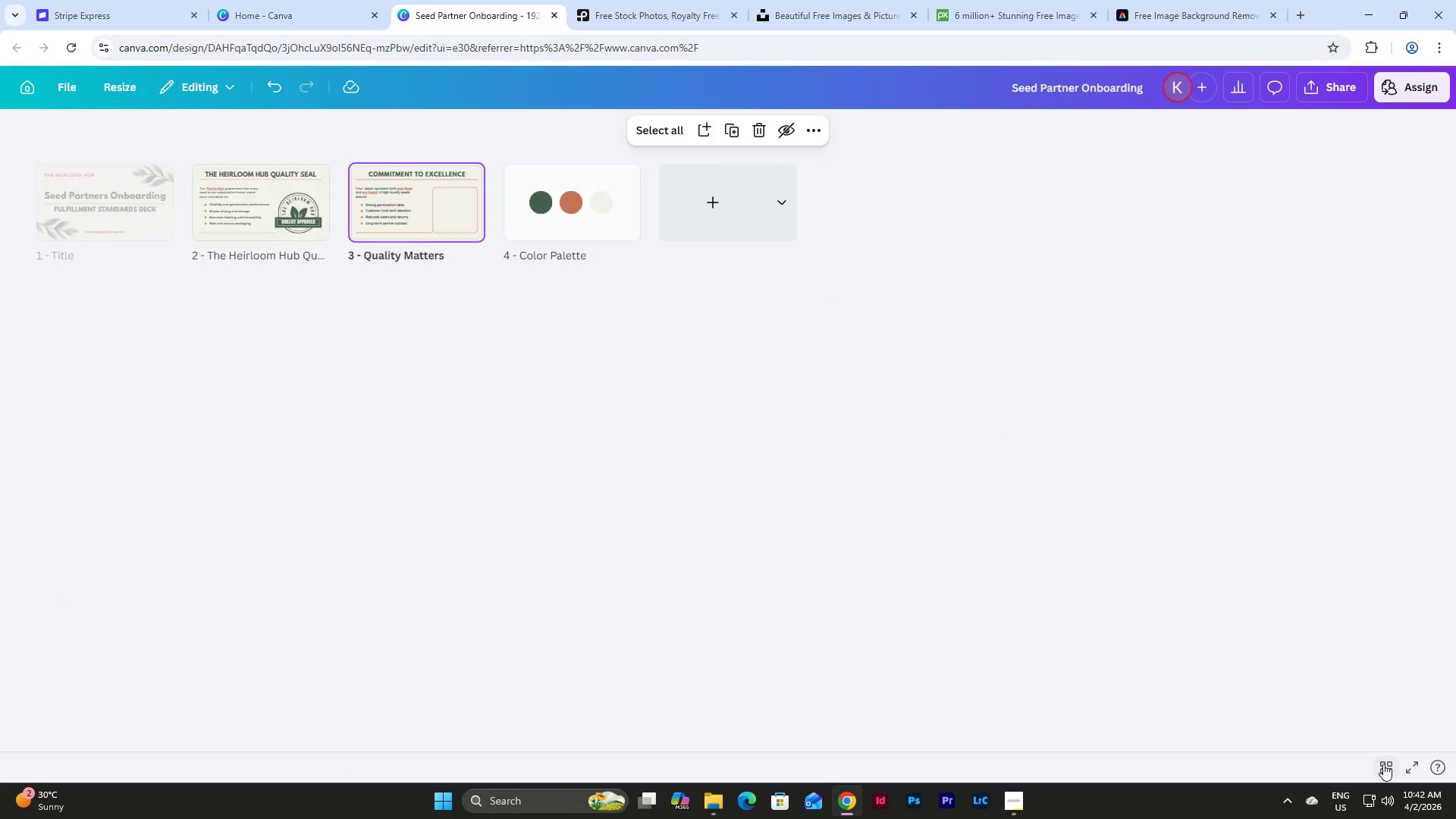 
left_click([1383, 764])
 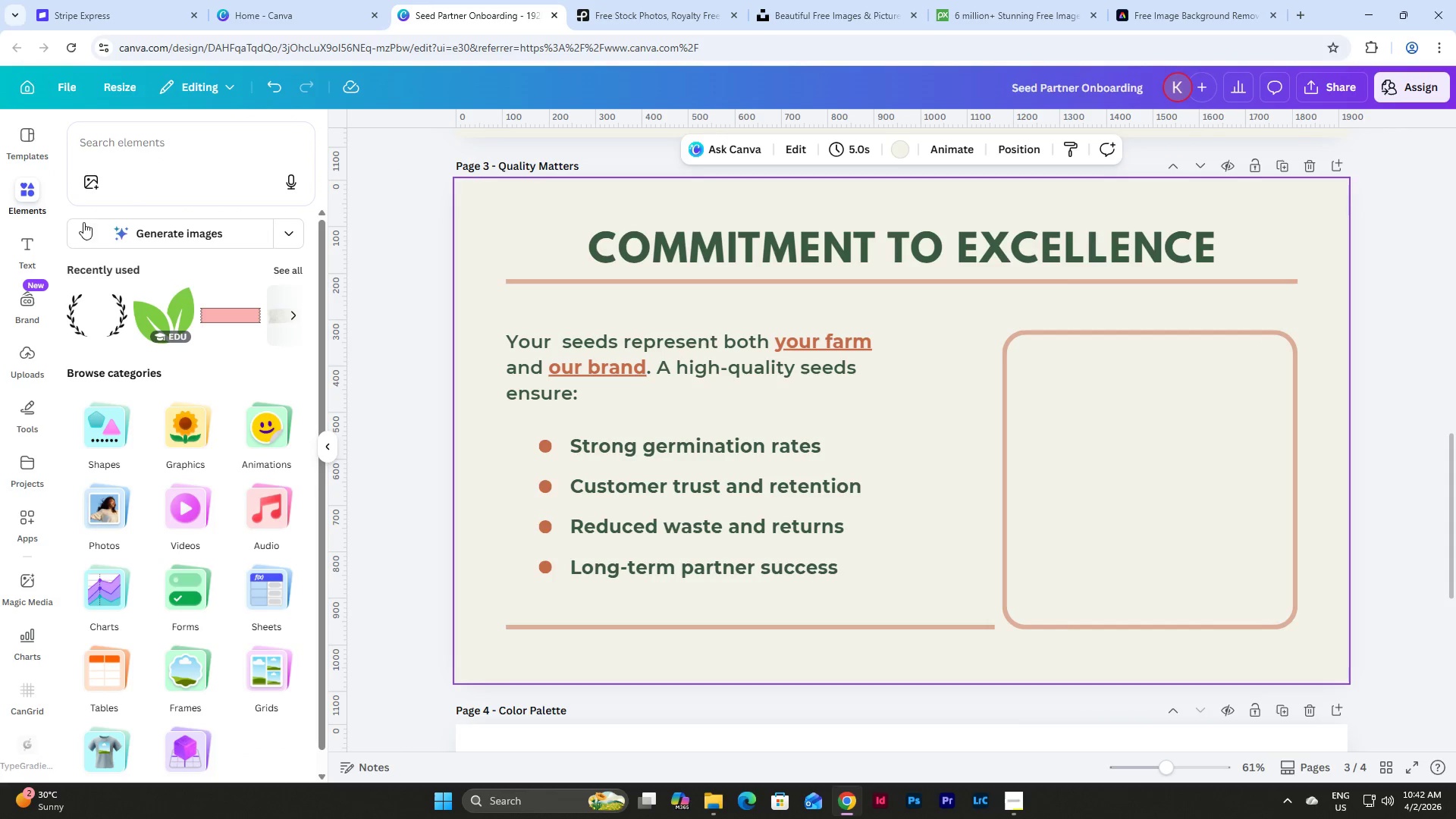 
left_click([169, 134])
 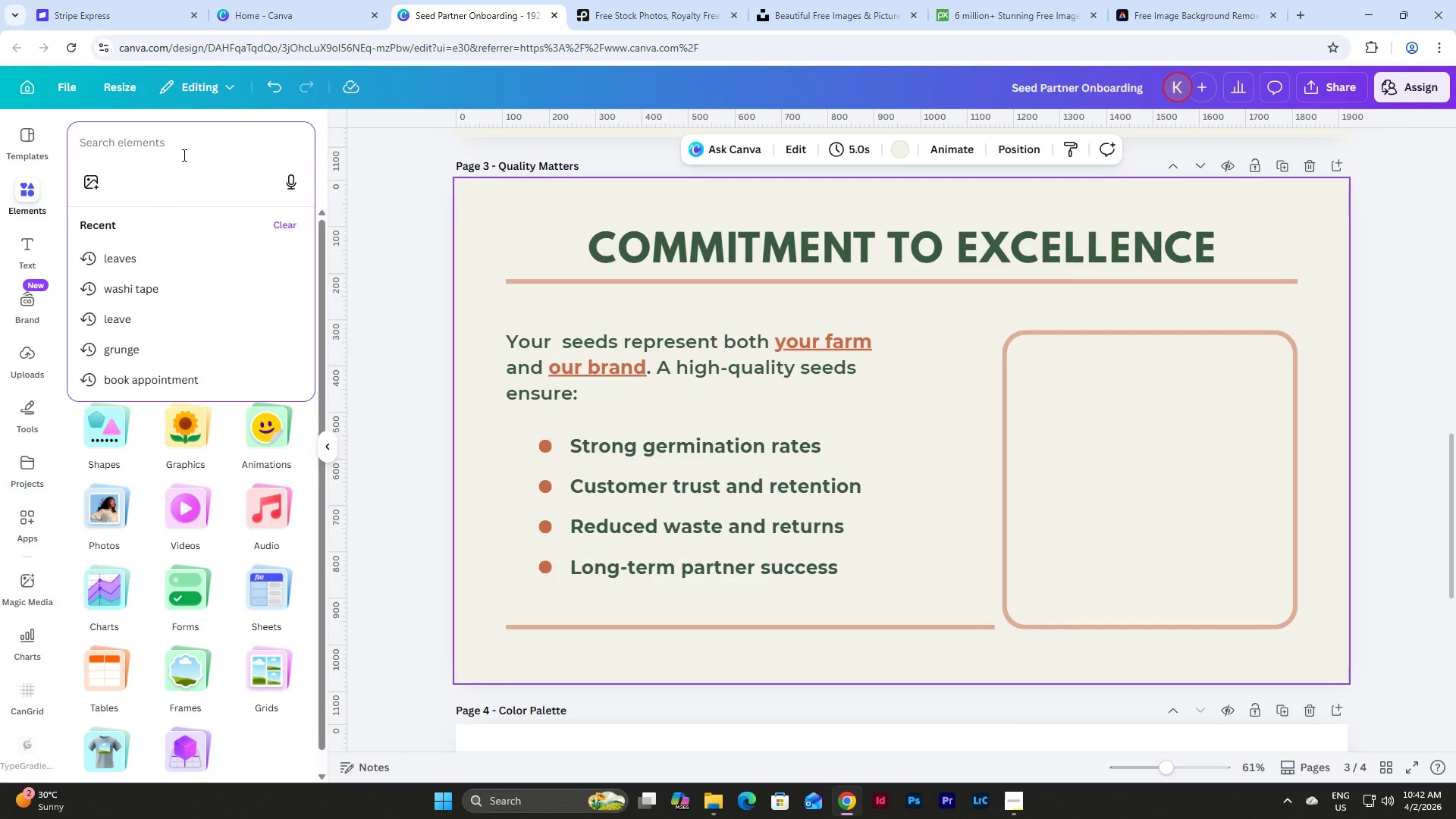 
type(frame)
 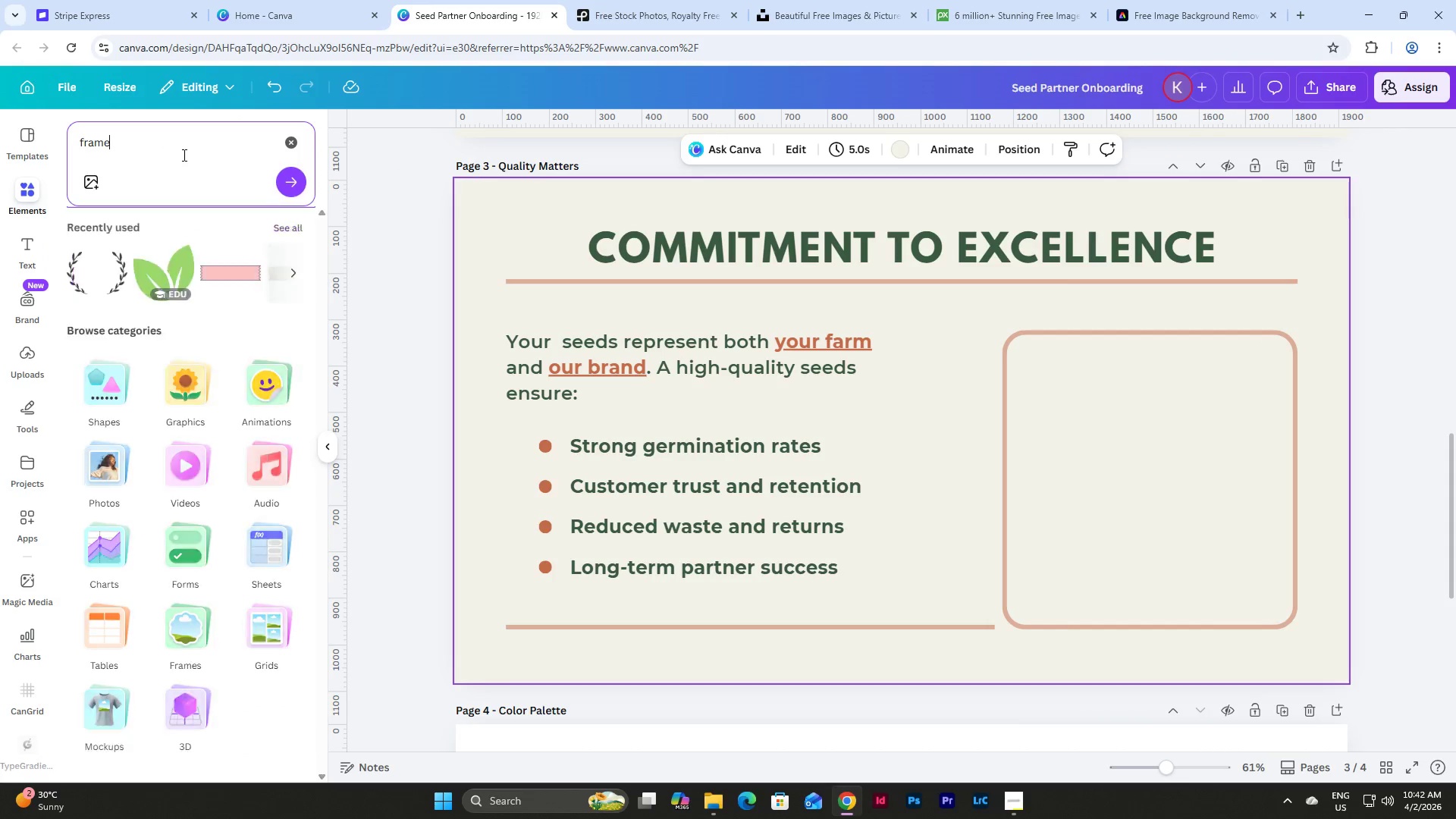 
key(Enter)
 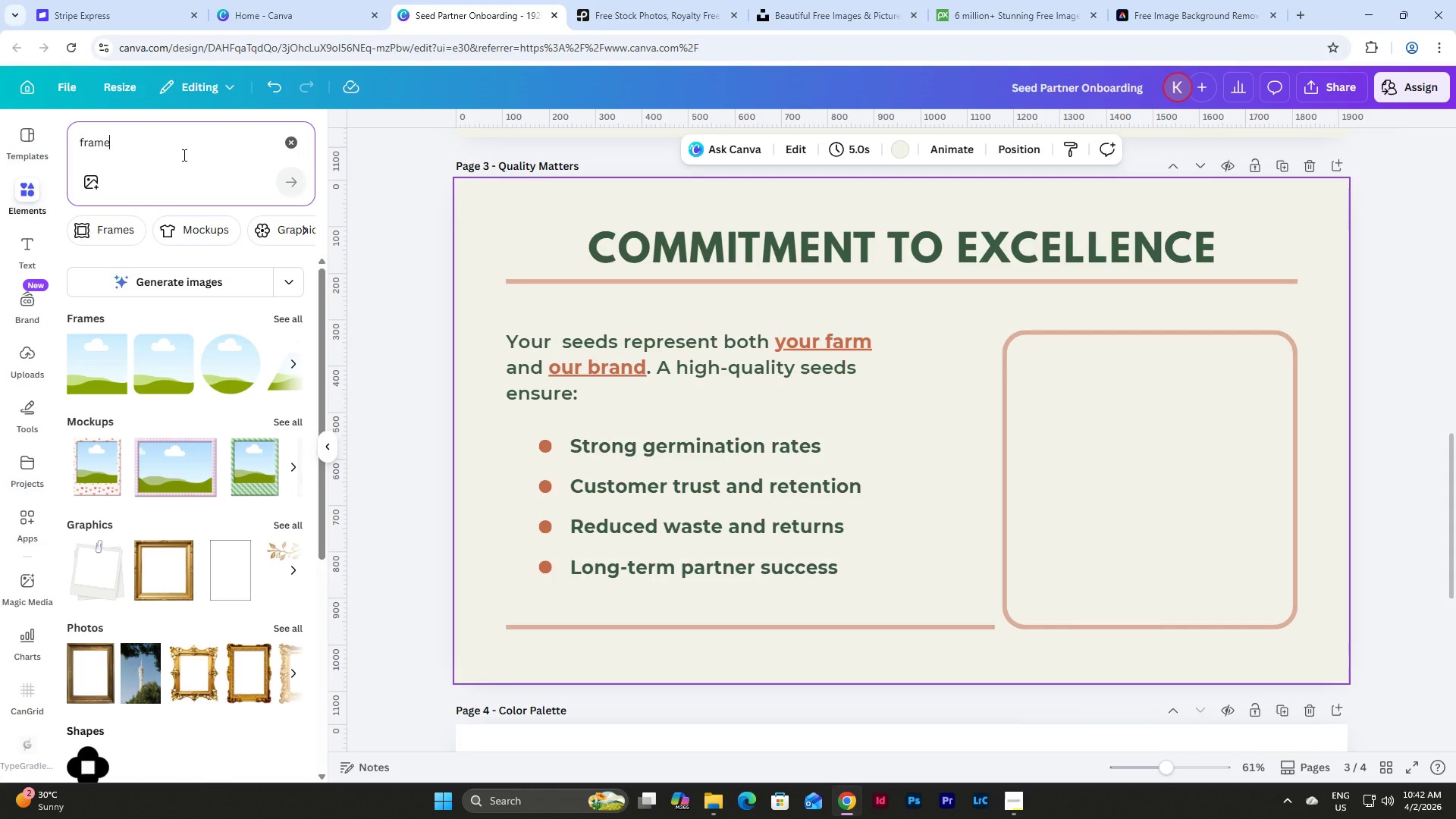 
wait(5.7)
 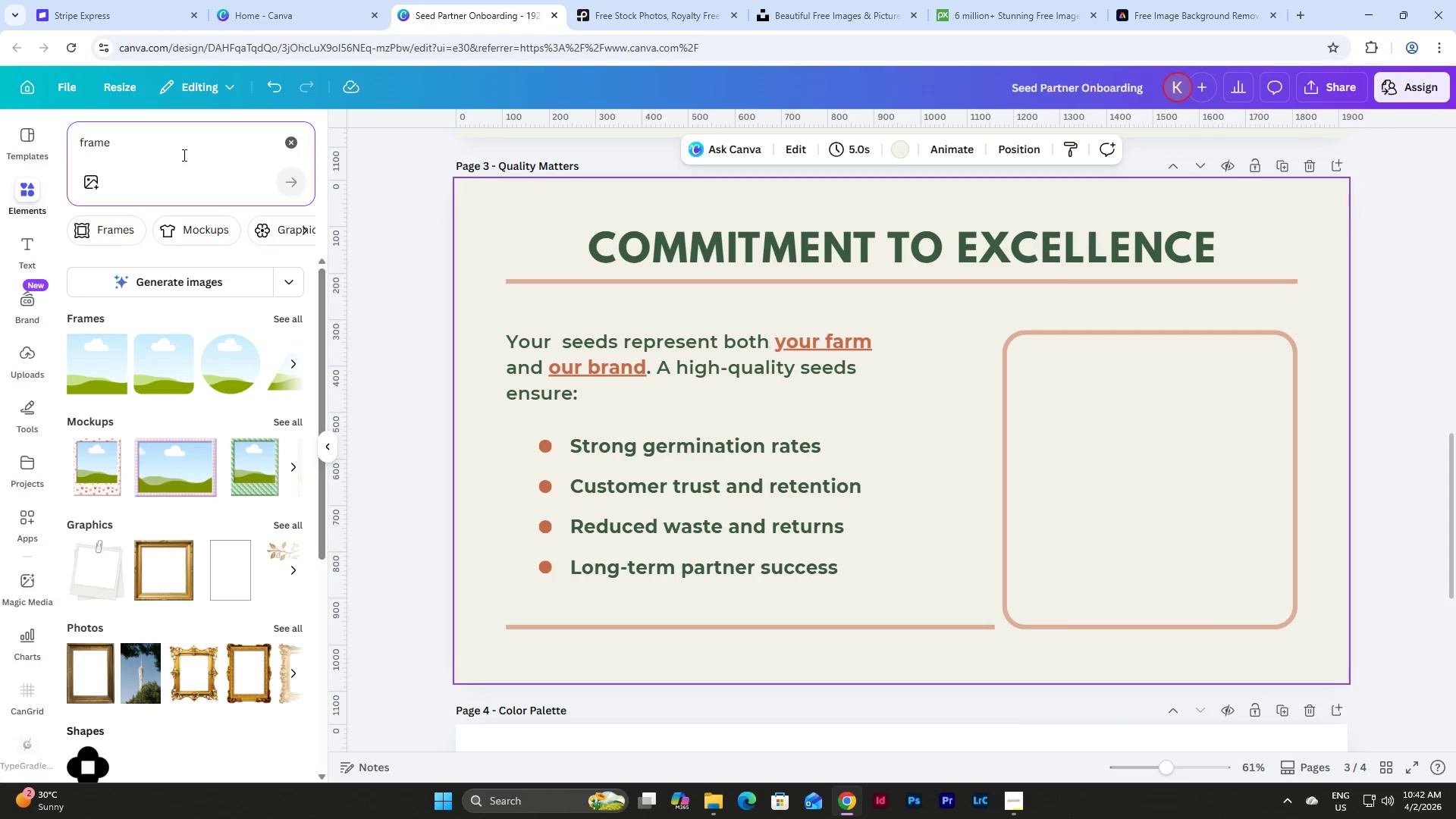 
left_click([148, 375])
 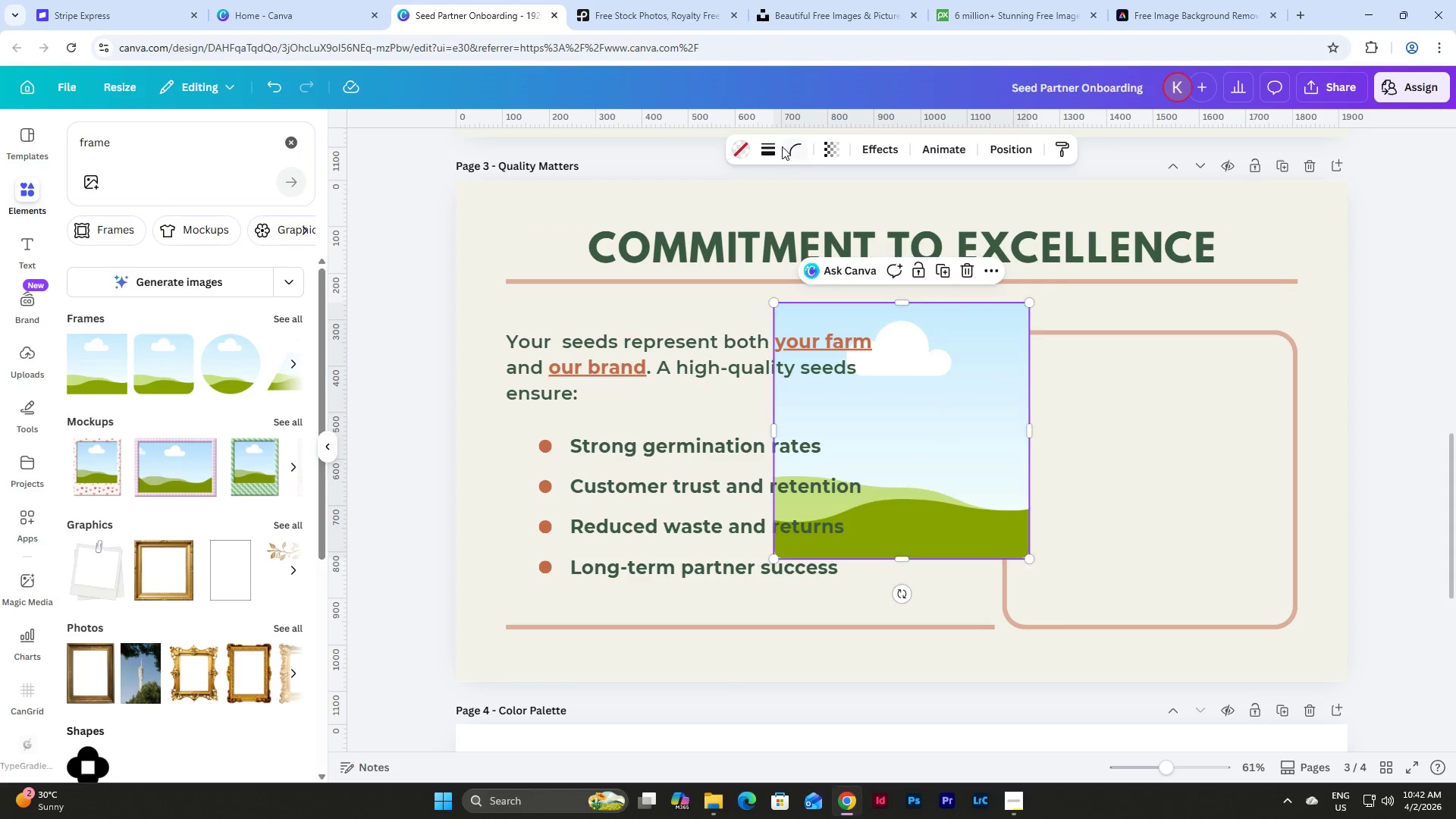 
left_click([792, 149])
 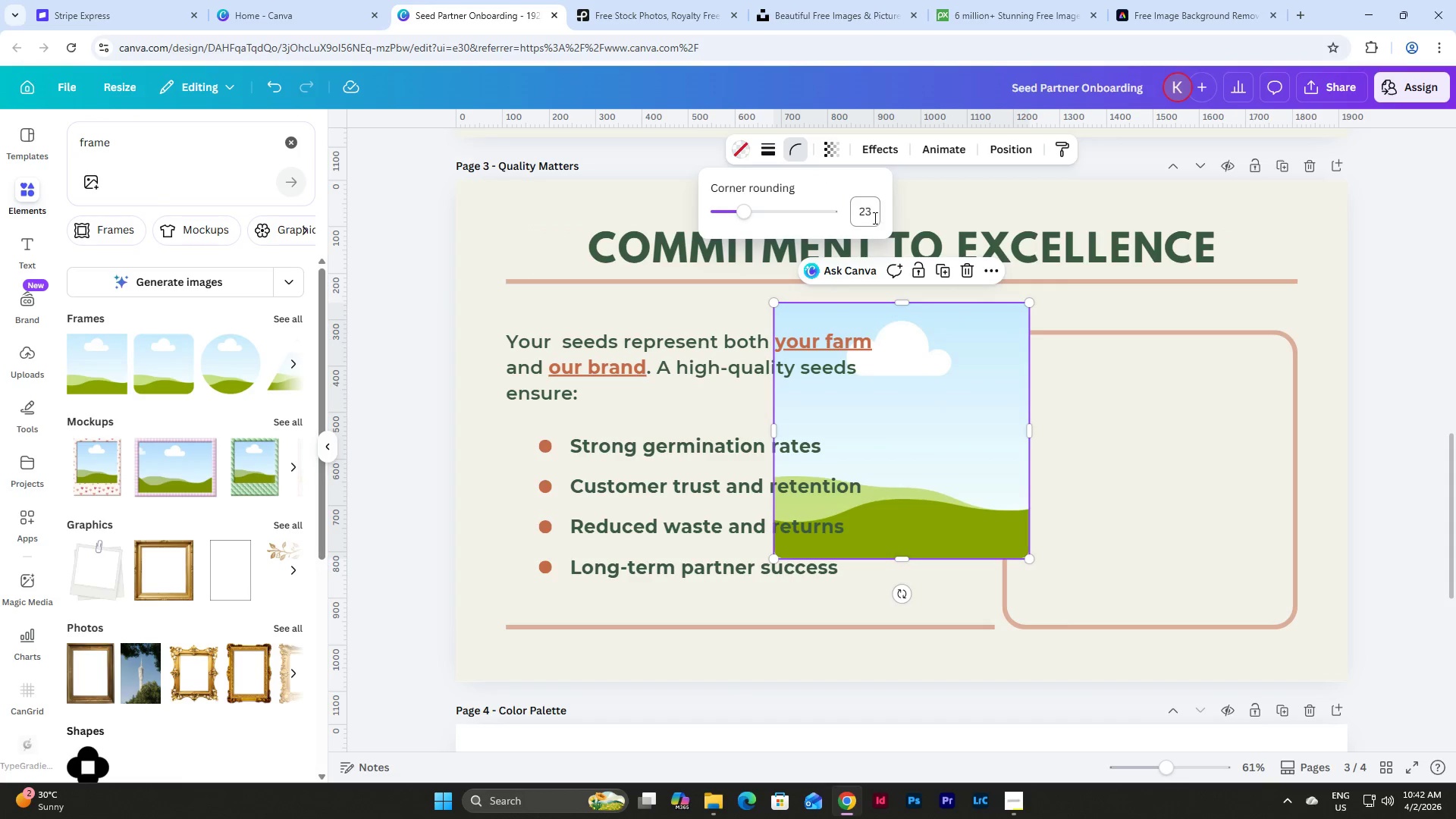 
left_click_drag(start_coordinate=[874, 218], to_coordinate=[858, 218])
 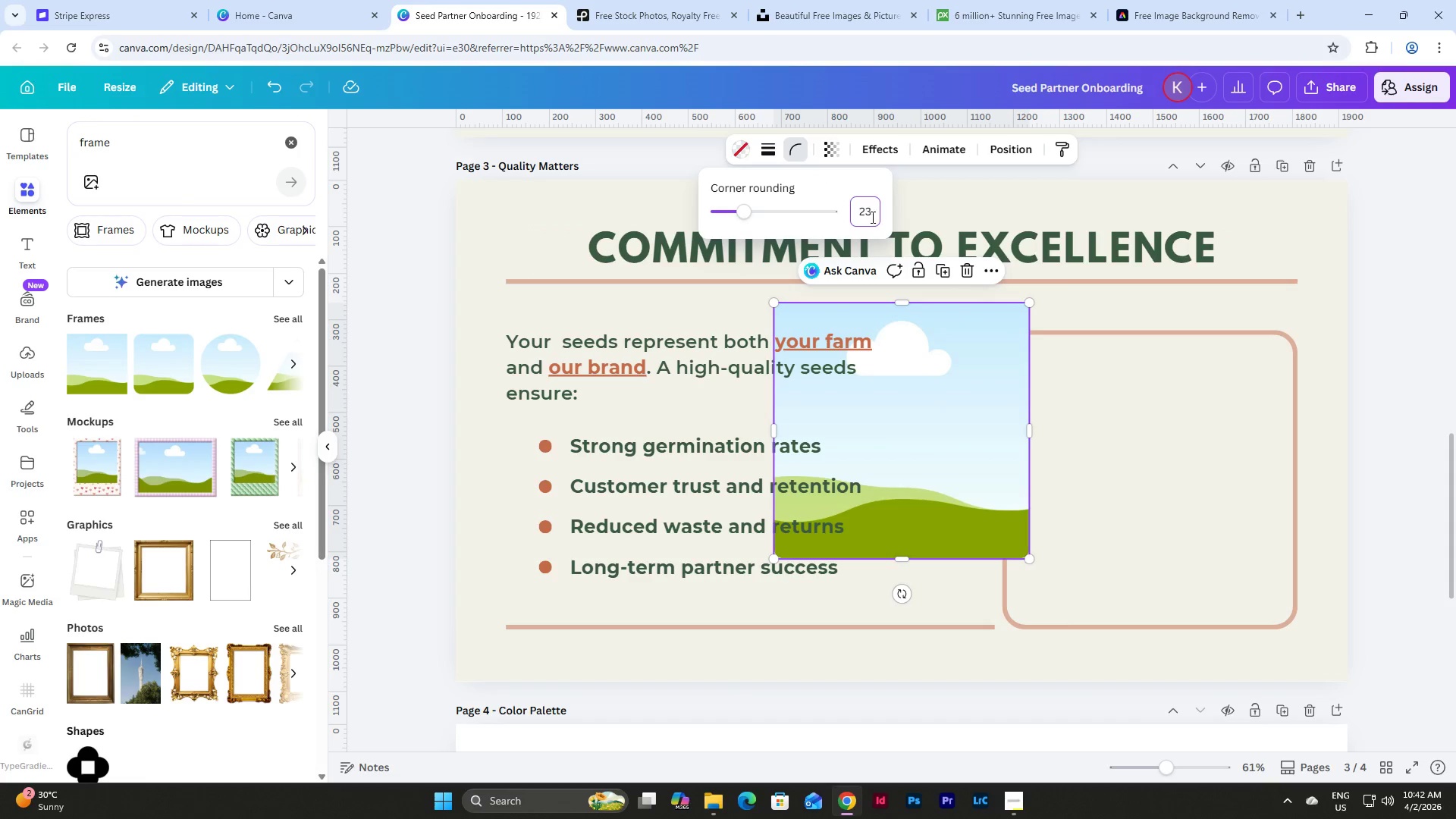 
left_click_drag(start_coordinate=[871, 213], to_coordinate=[855, 212])
 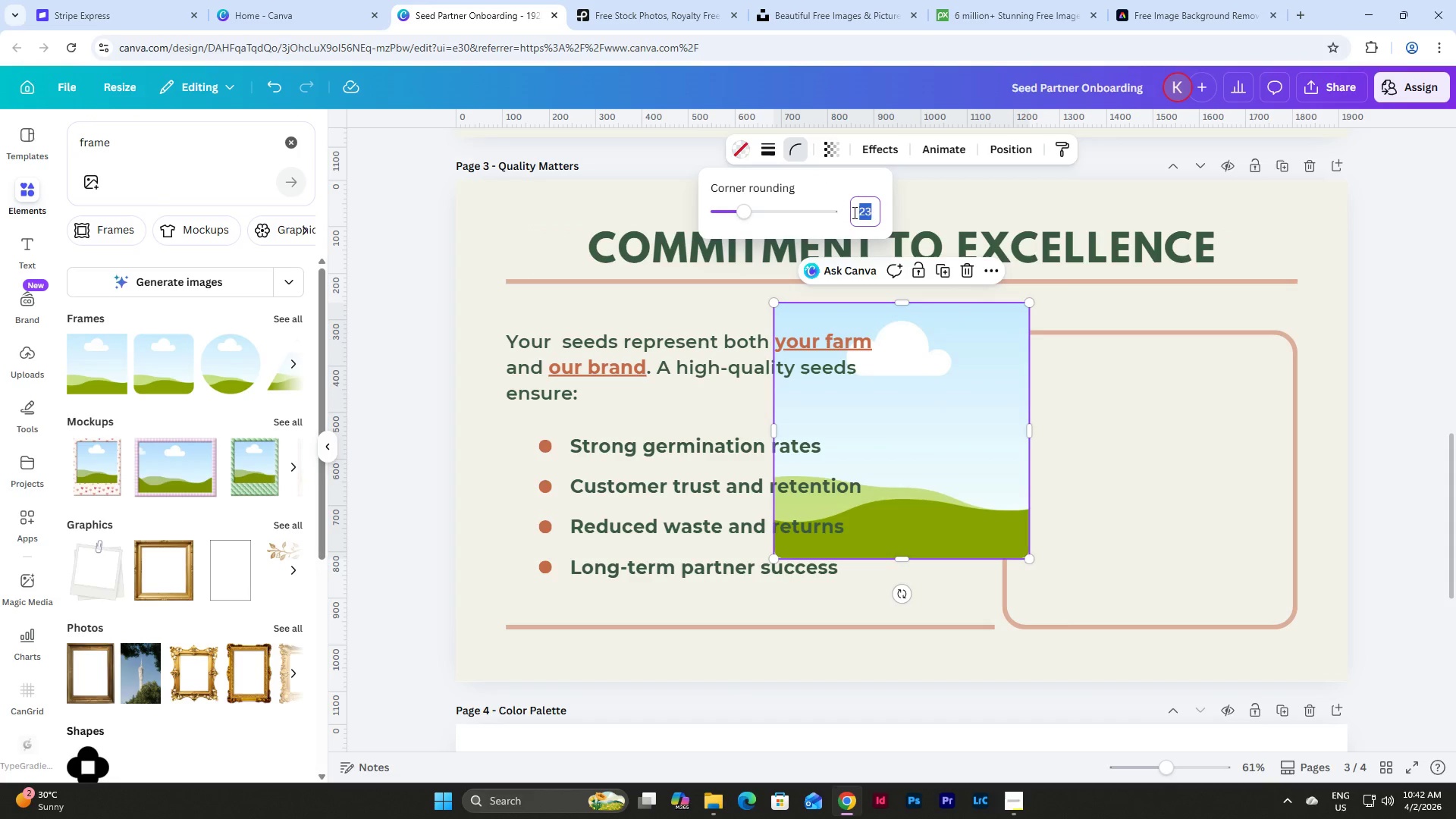 
key(Numpad5)
 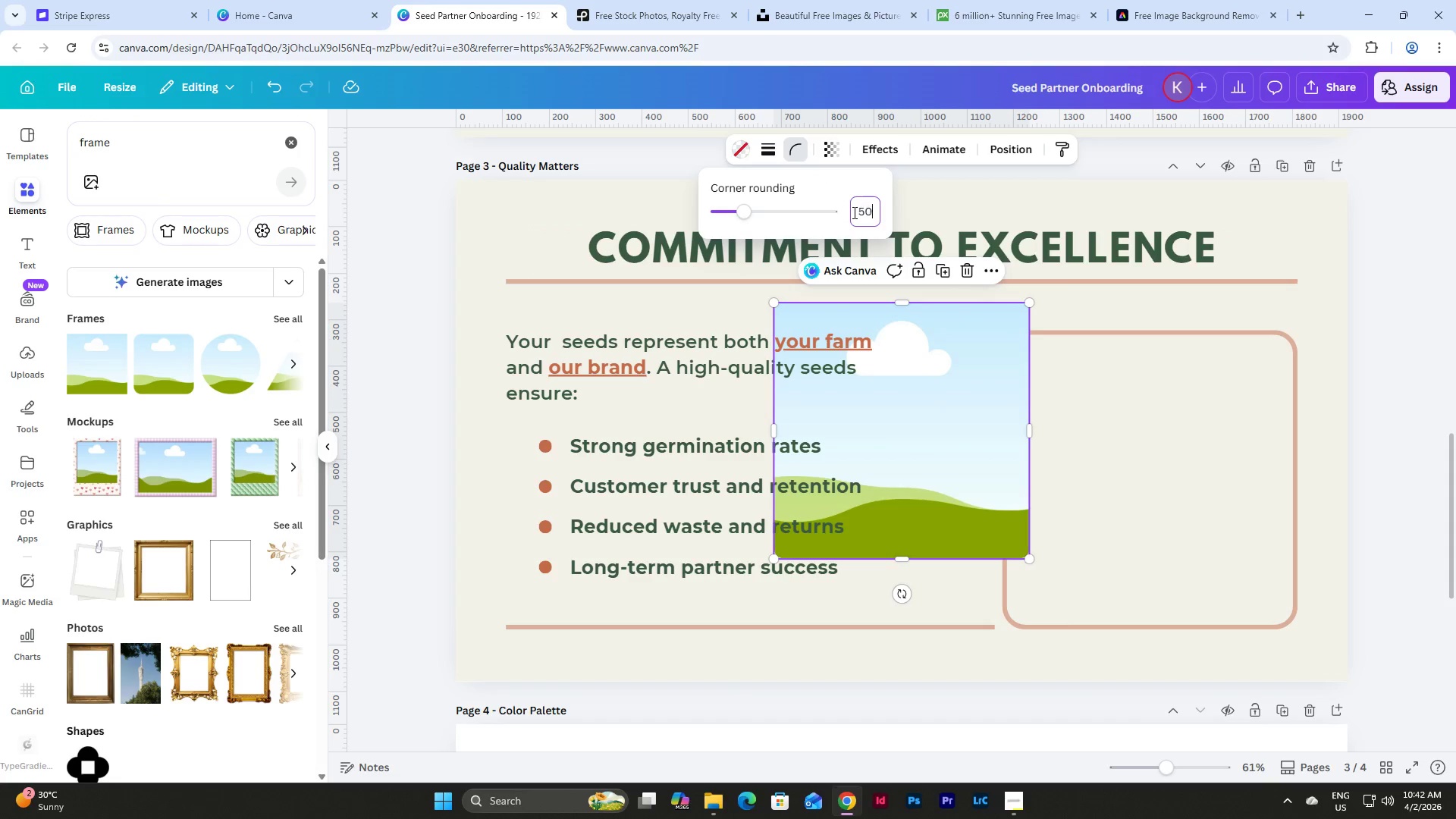 
key(Numpad0)
 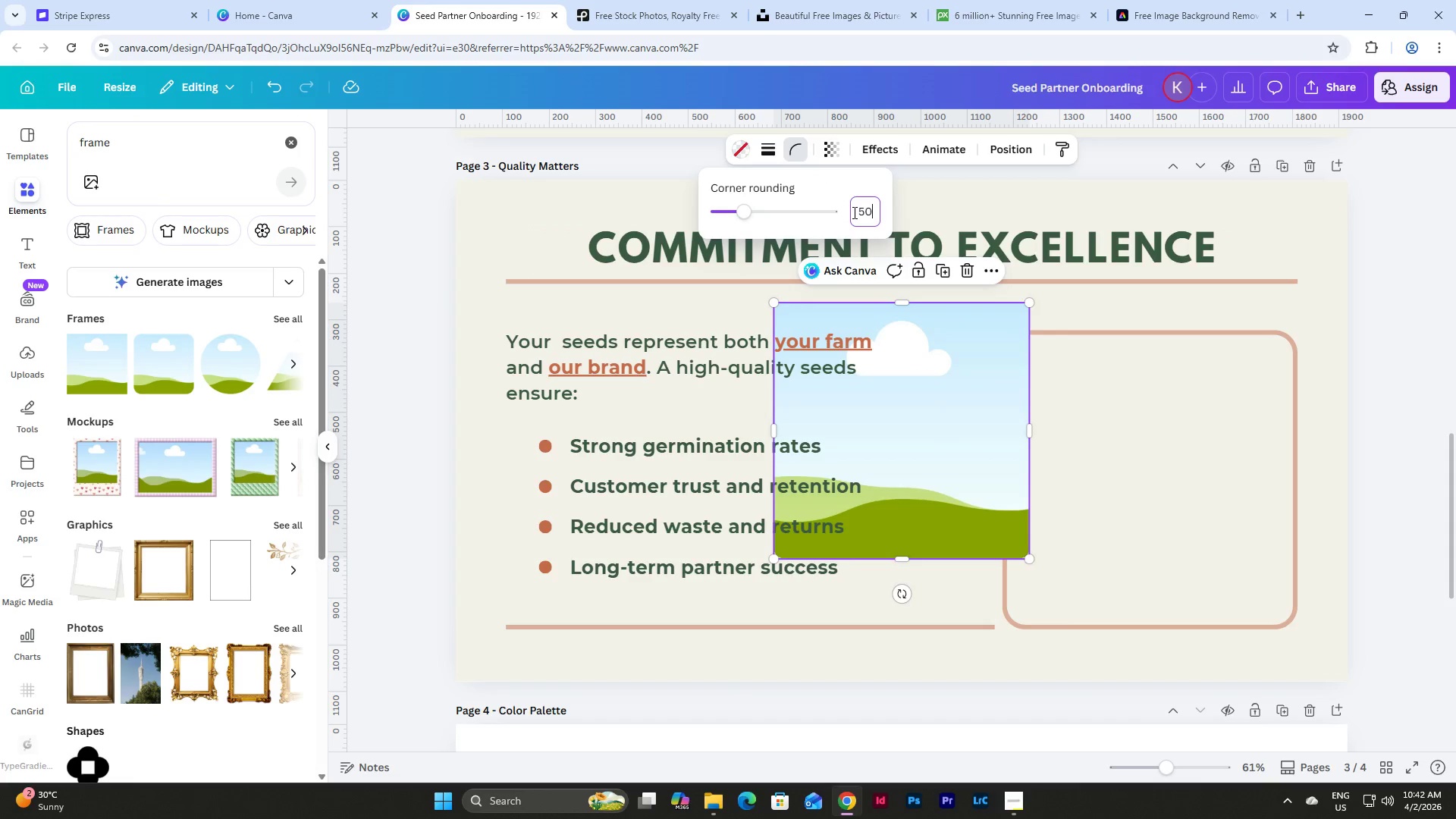 
key(NumpadEnter)
 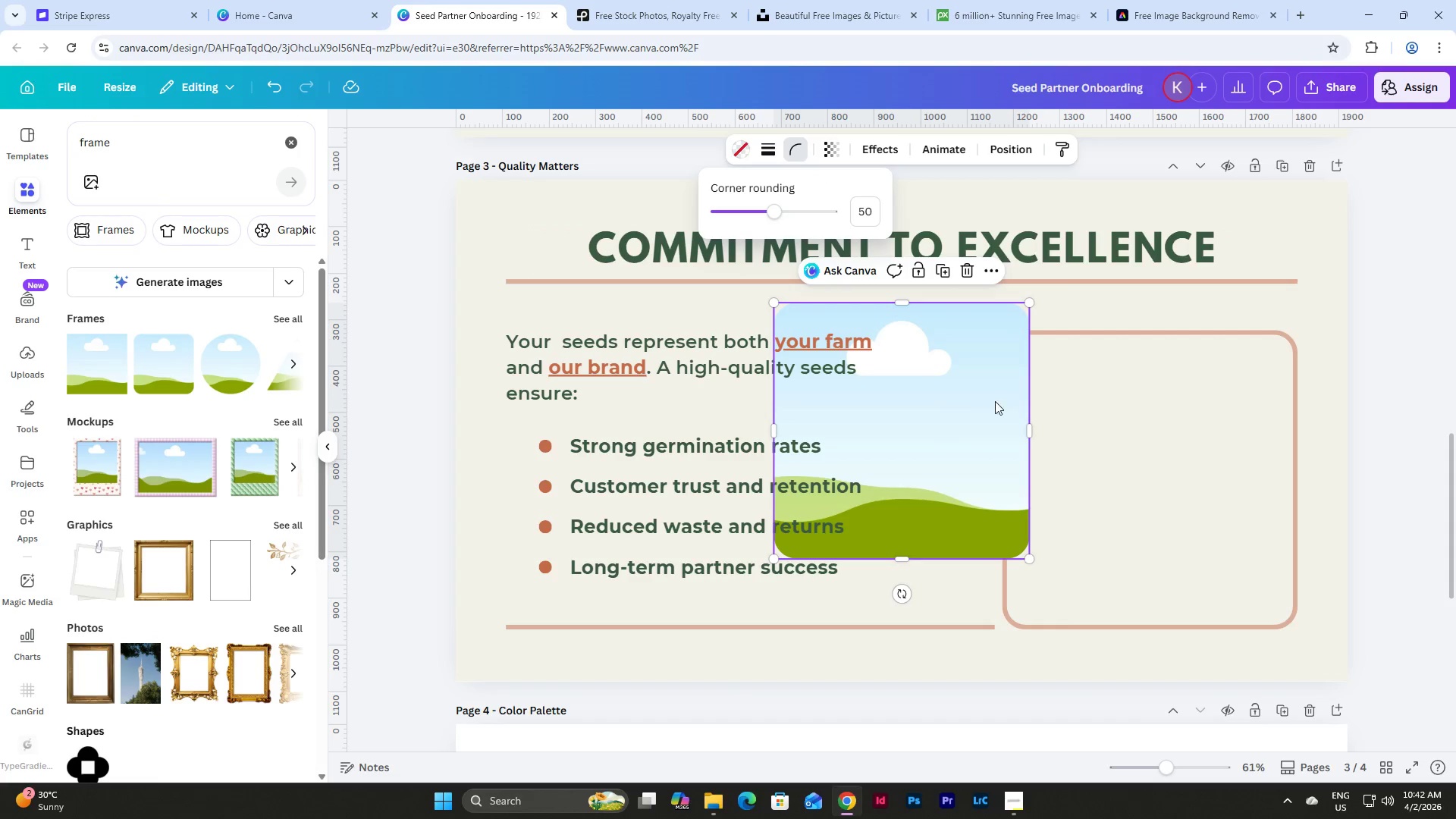 
left_click_drag(start_coordinate=[920, 400], to_coordinate=[1170, 452])
 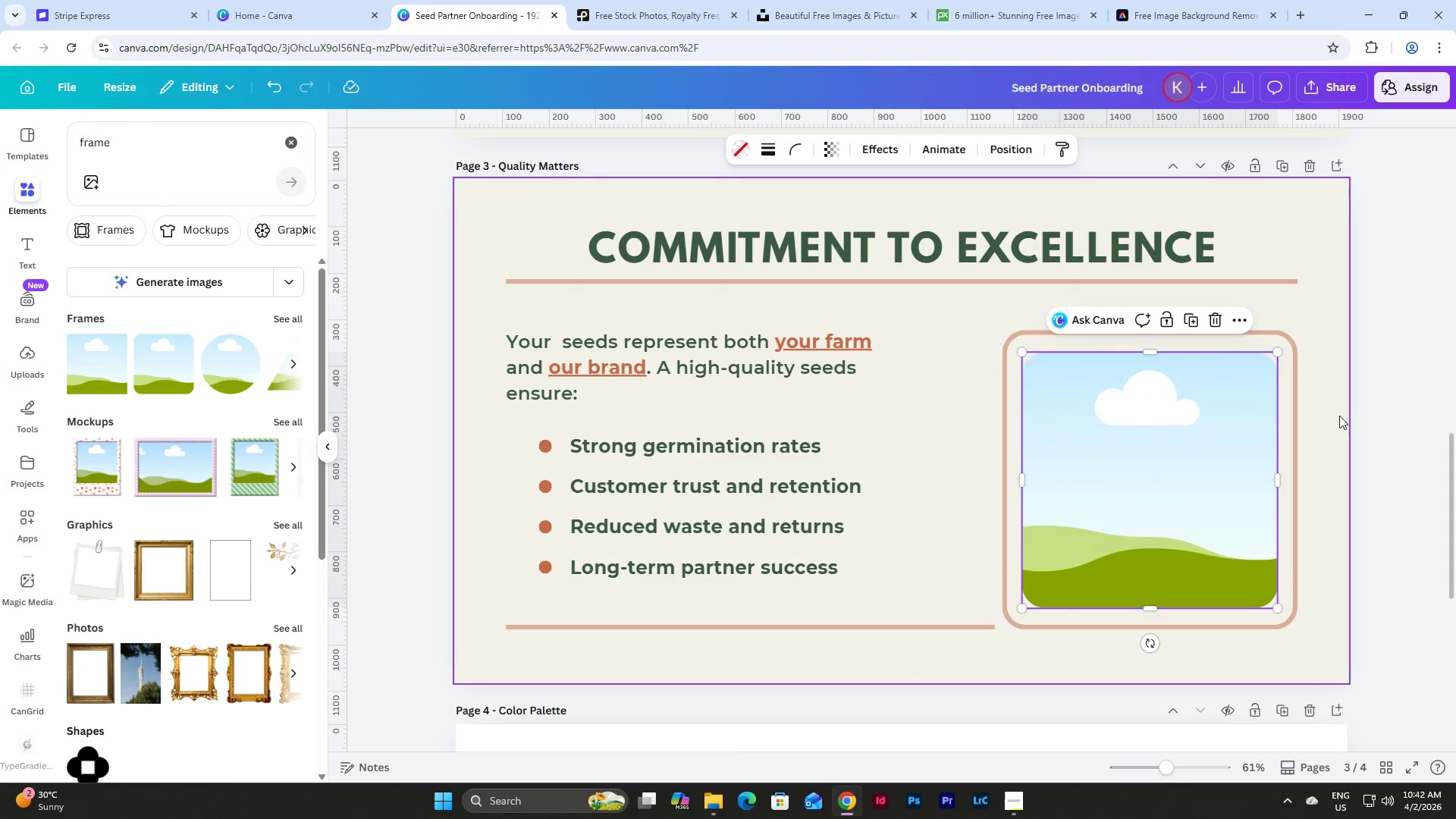 
left_click([1339, 413])
 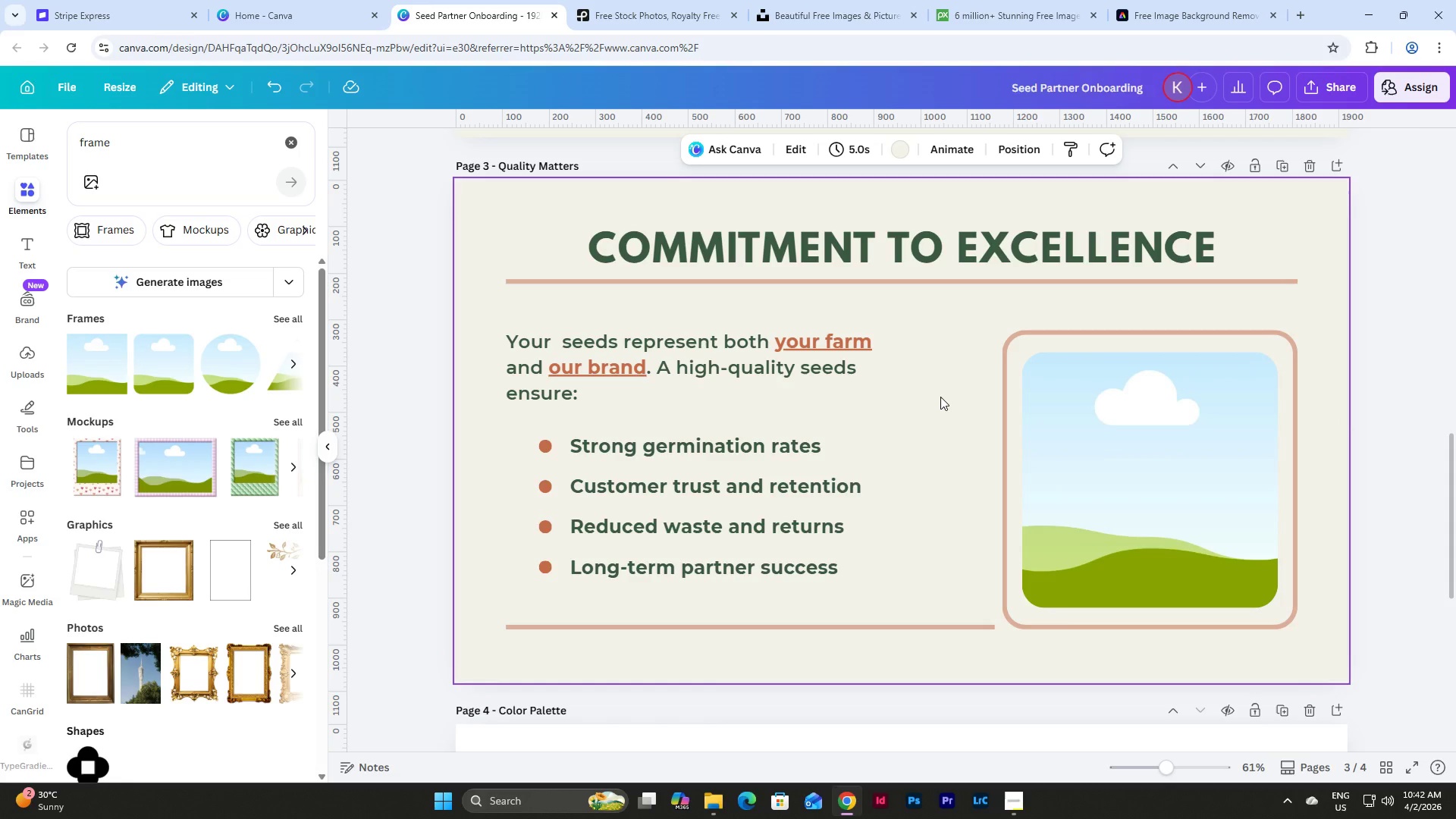 
wait(5.89)
 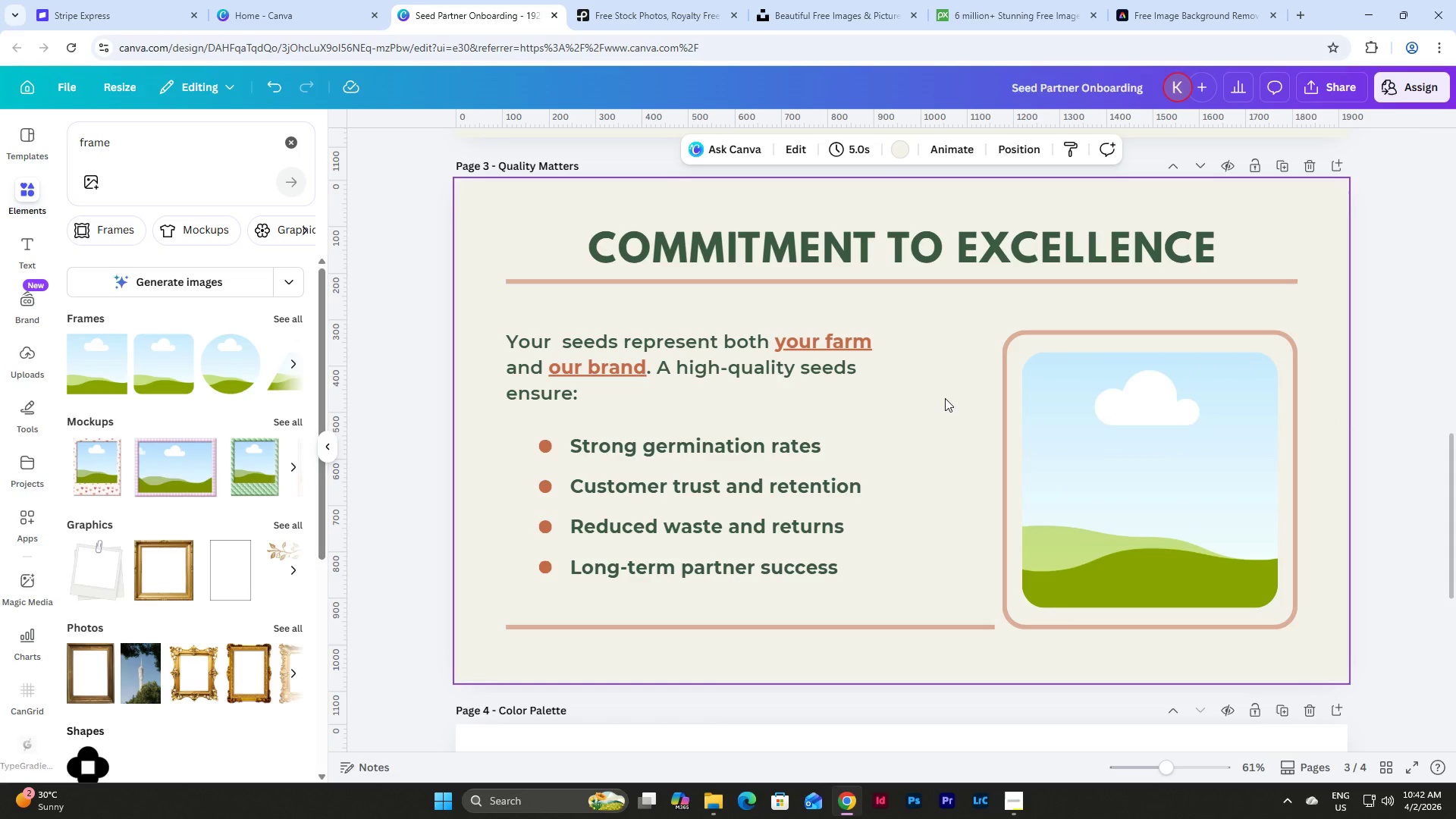 
scroll: coordinate [940, 397], scroll_direction: up, amount: 2.0
 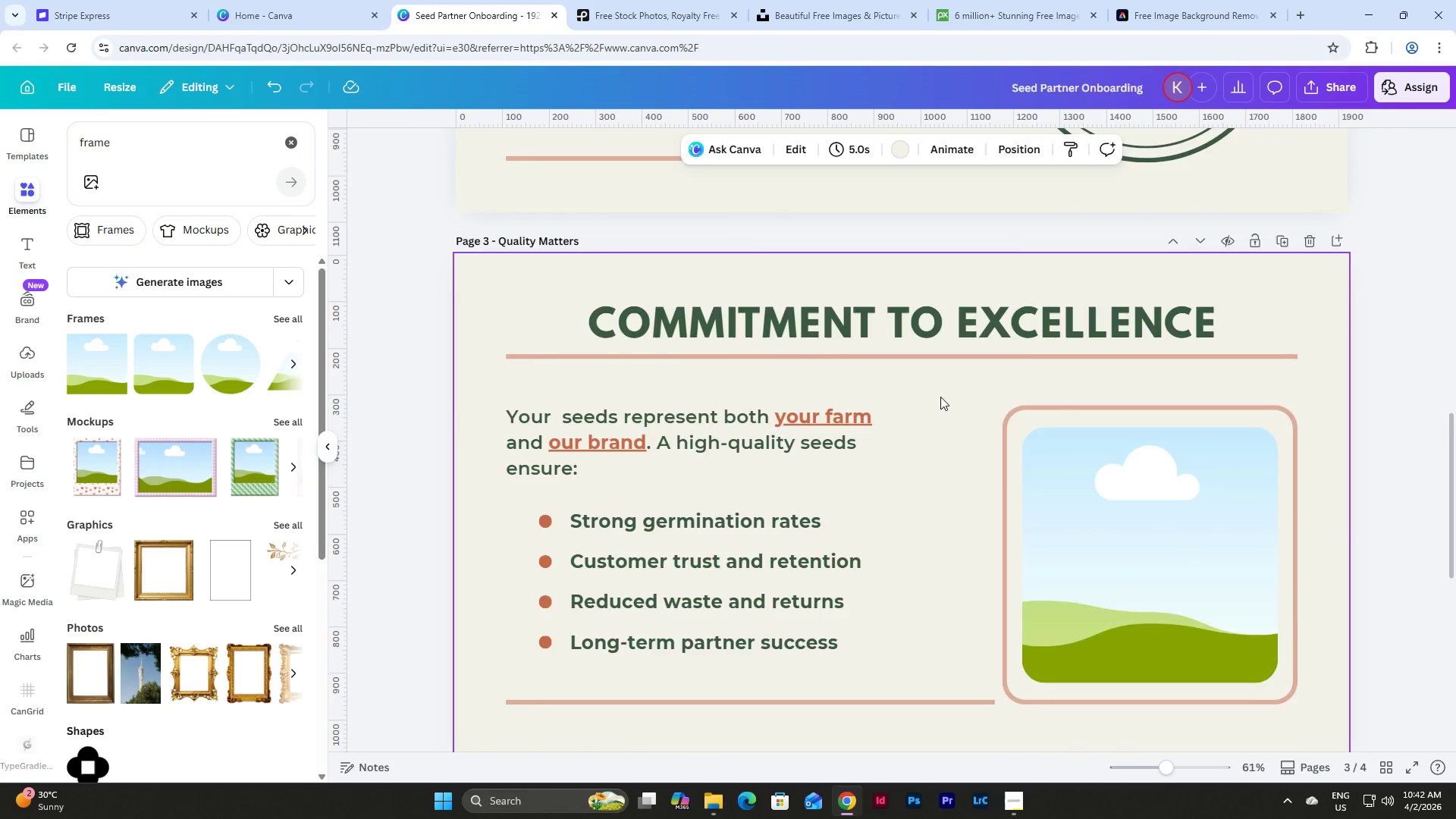 
scroll: coordinate [940, 397], scroll_direction: down, amount: 2.0
 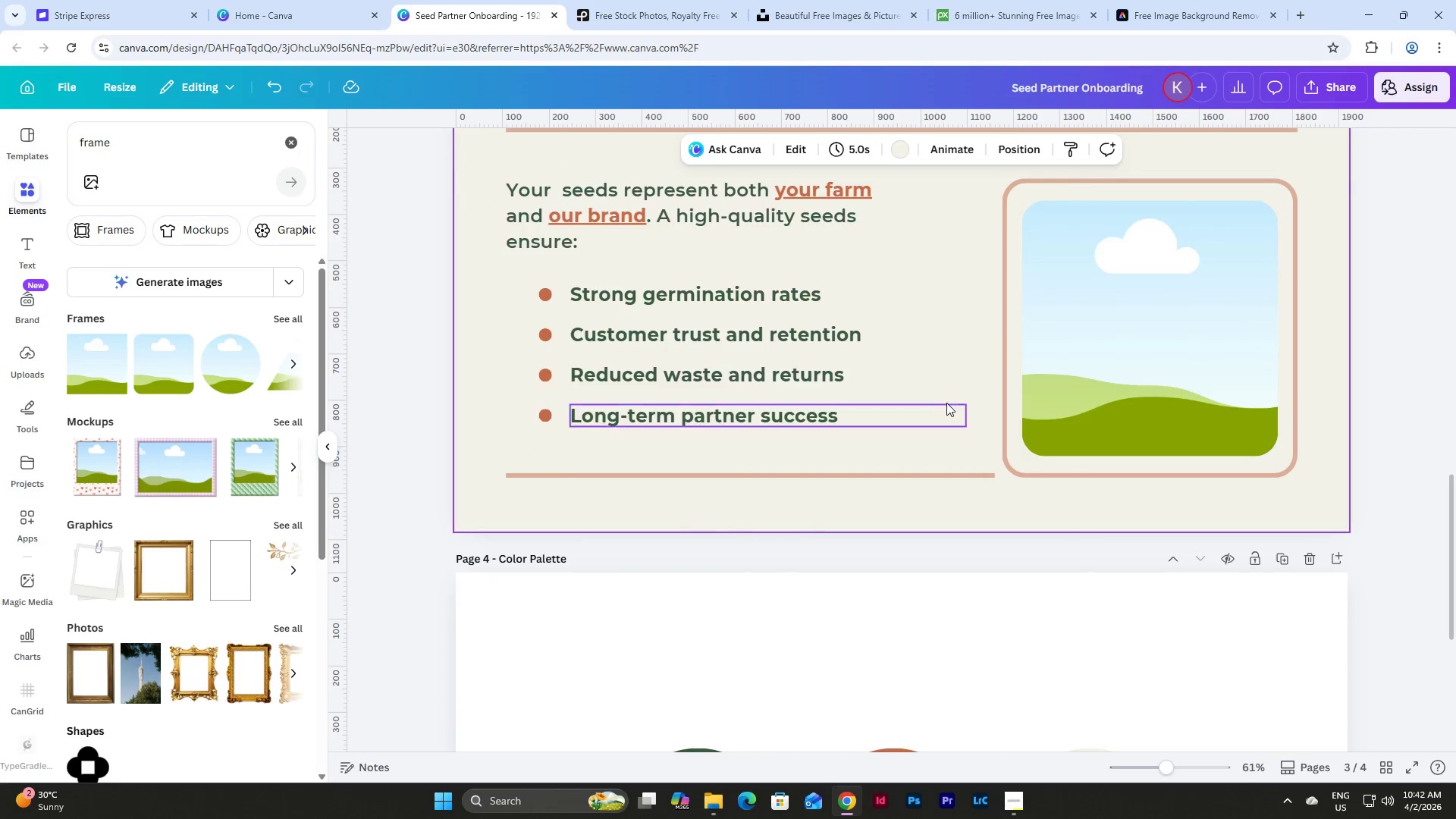 
scroll: coordinate [947, 408], scroll_direction: up, amount: 2.0
 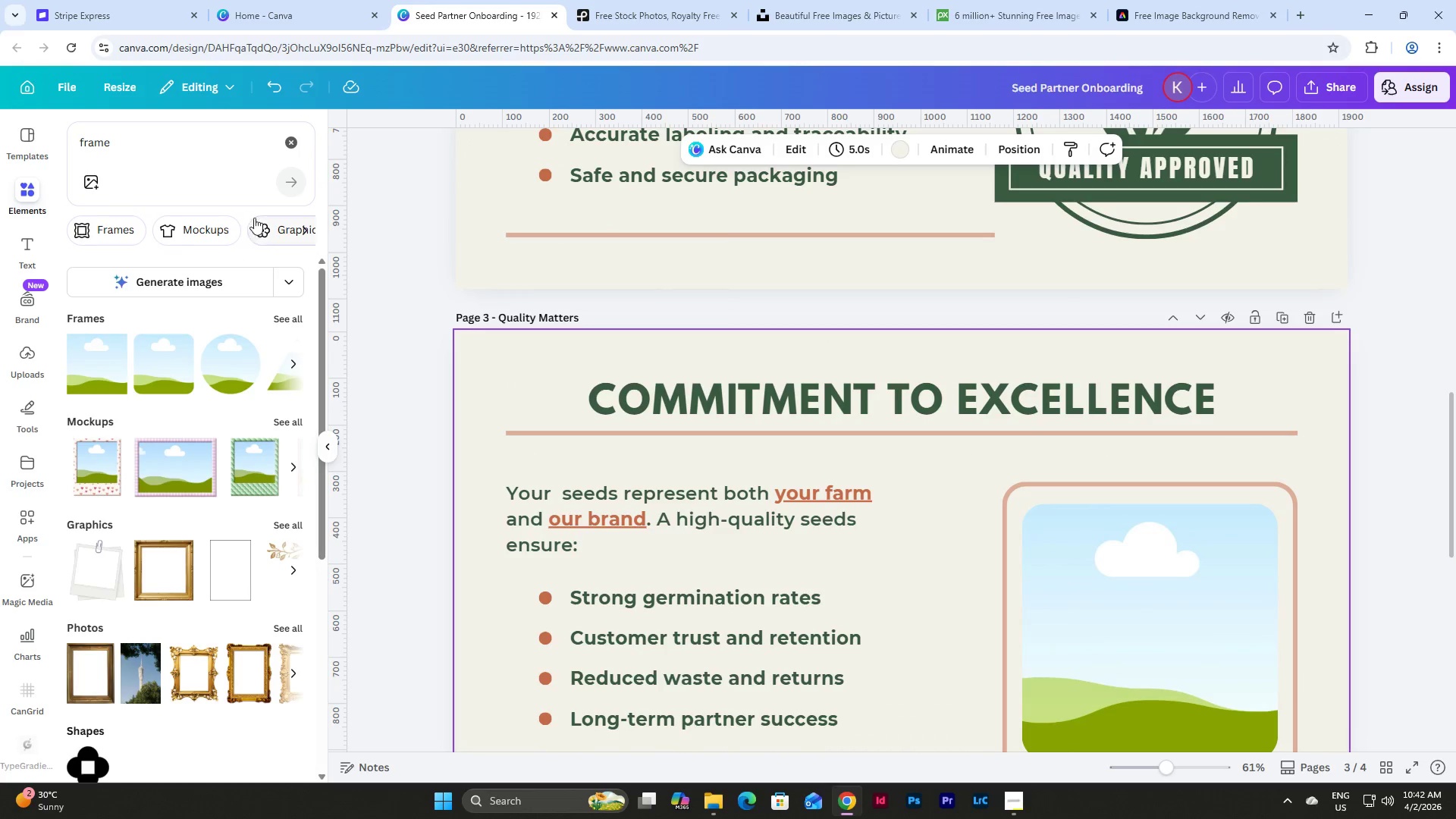 
left_click([161, 159])
 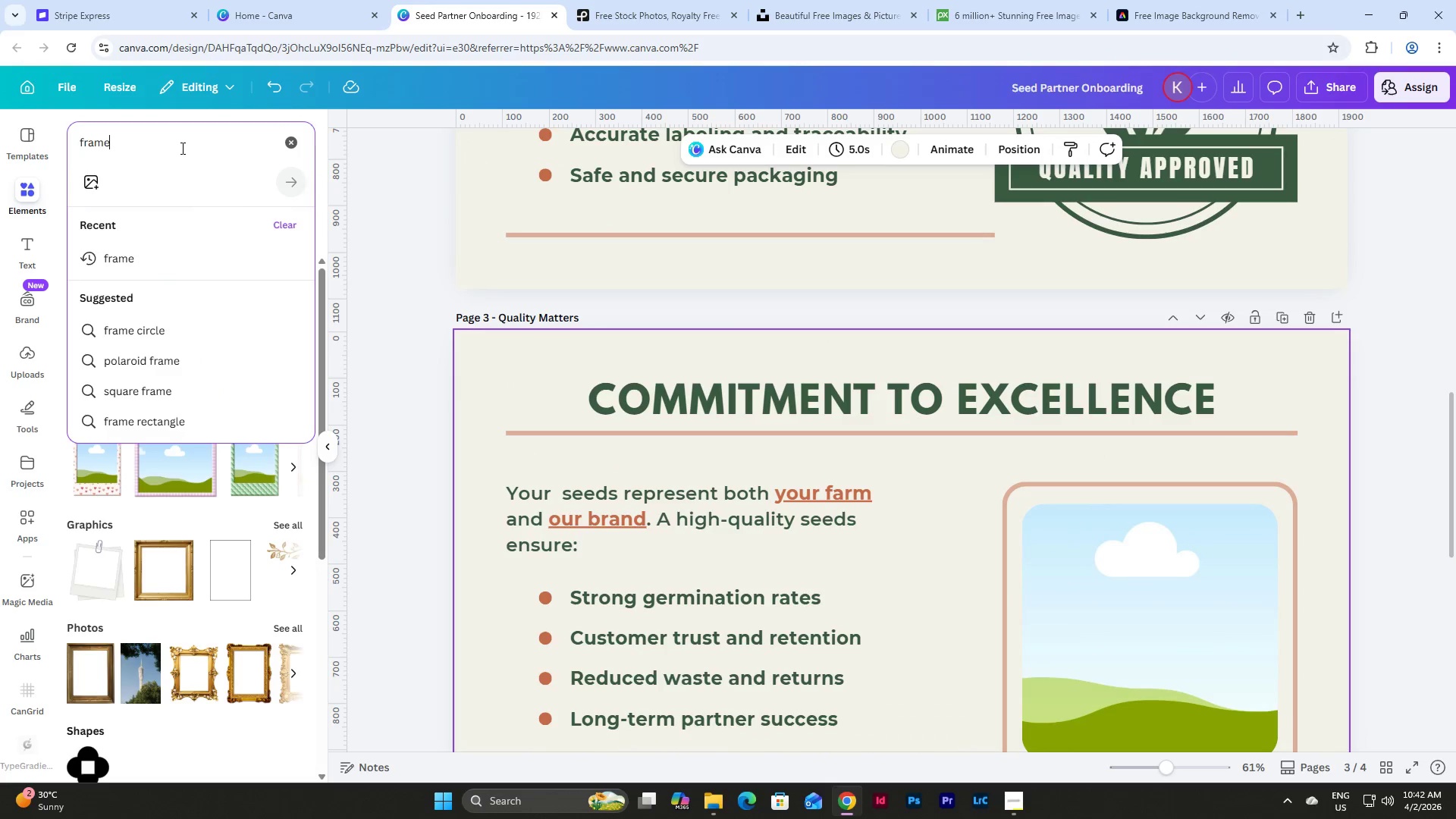 
left_click_drag(start_coordinate=[180, 148], to_coordinate=[80, 149])
 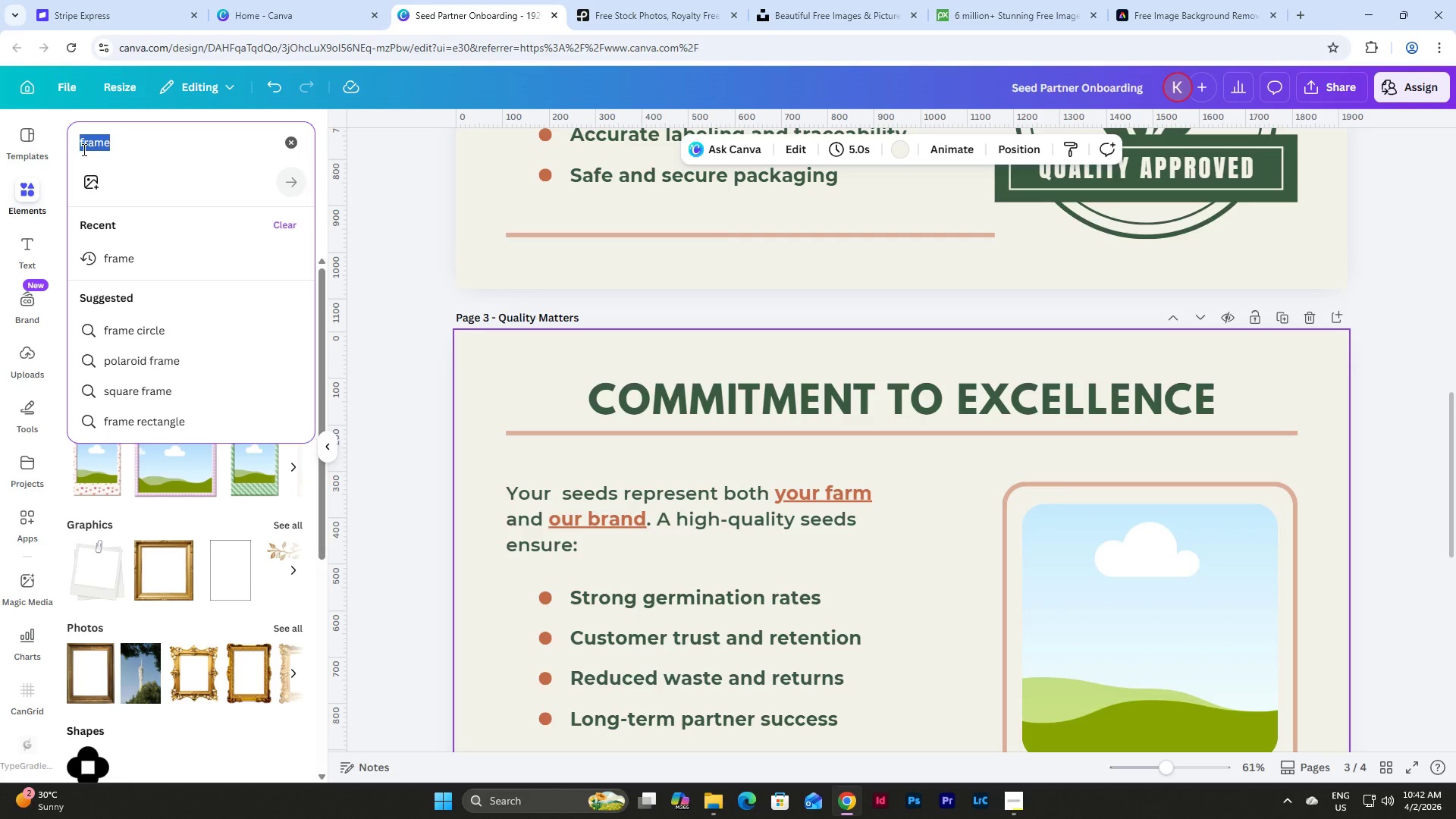 
type(seed prep)
 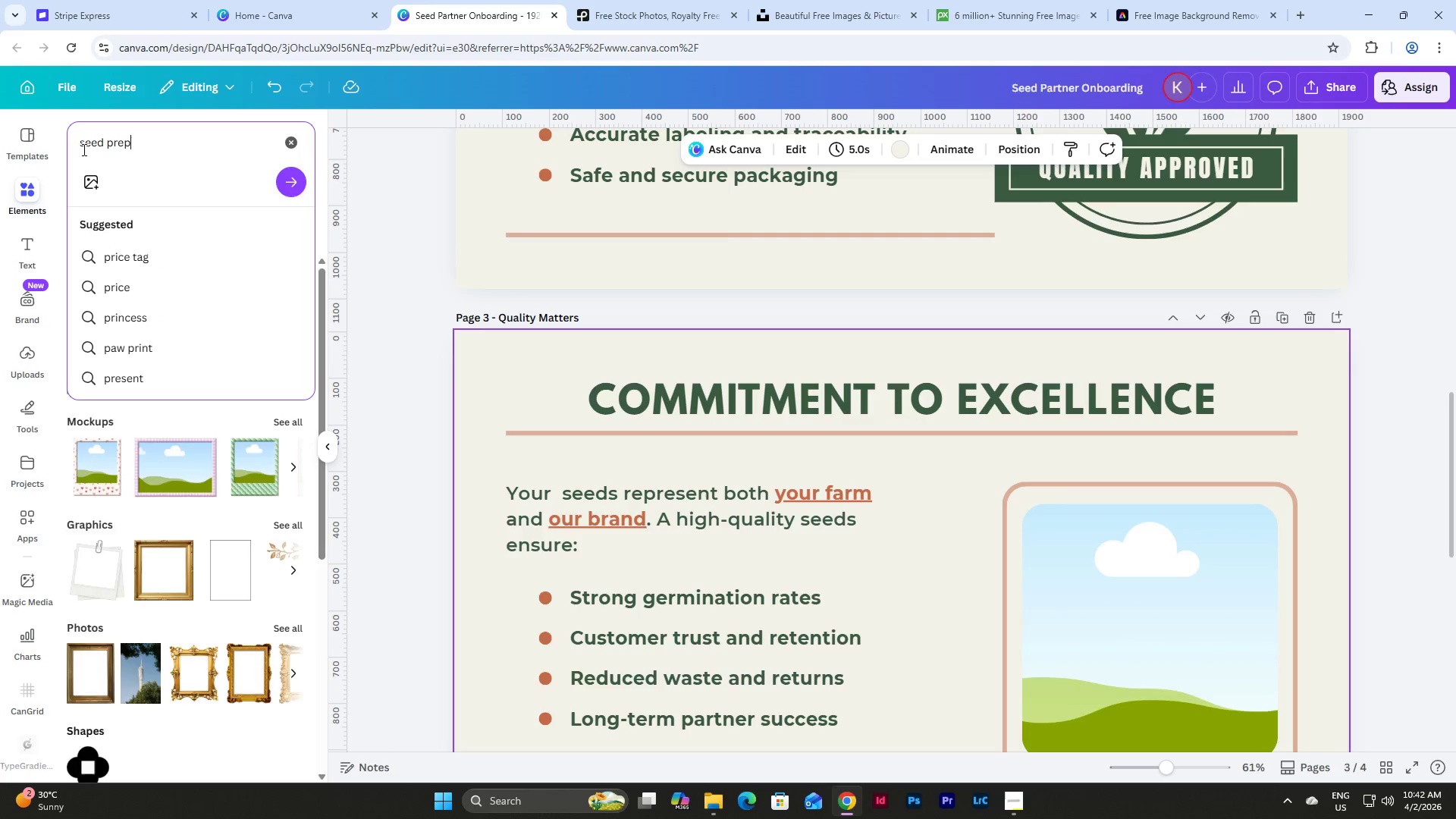 
key(Enter)
 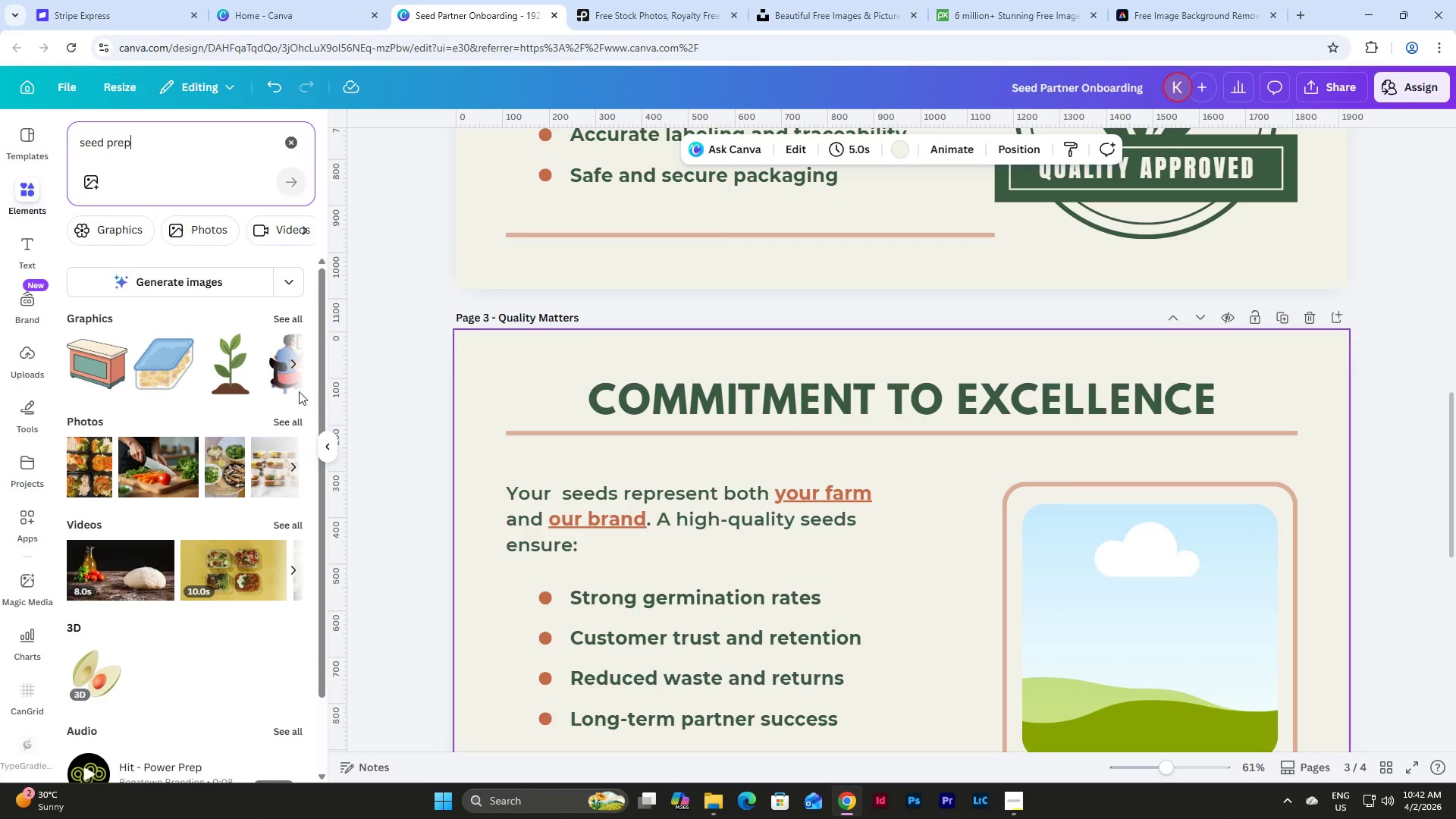 
left_click([280, 420])
 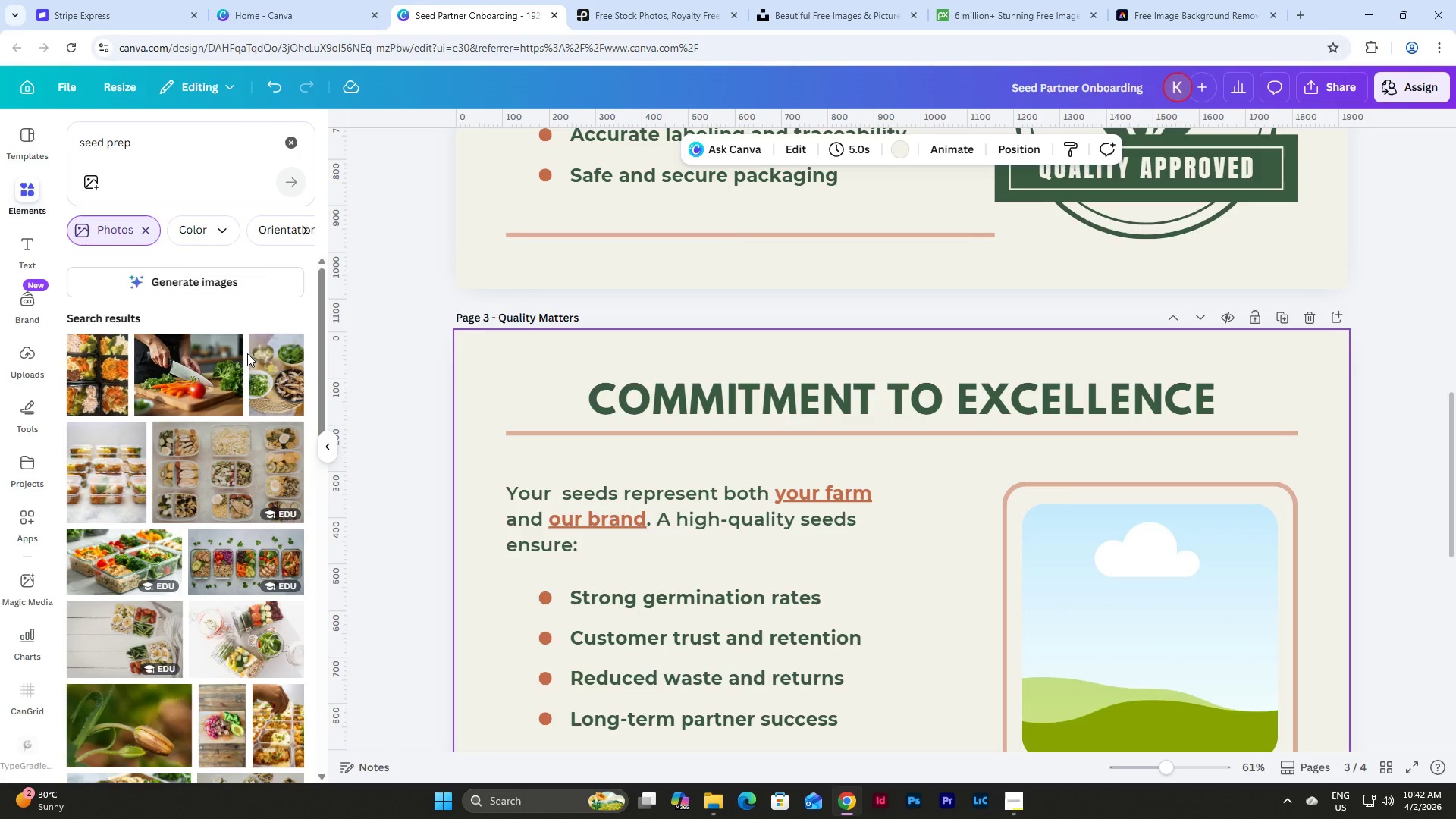 
scroll: coordinate [247, 353], scroll_direction: down, amount: 7.0
 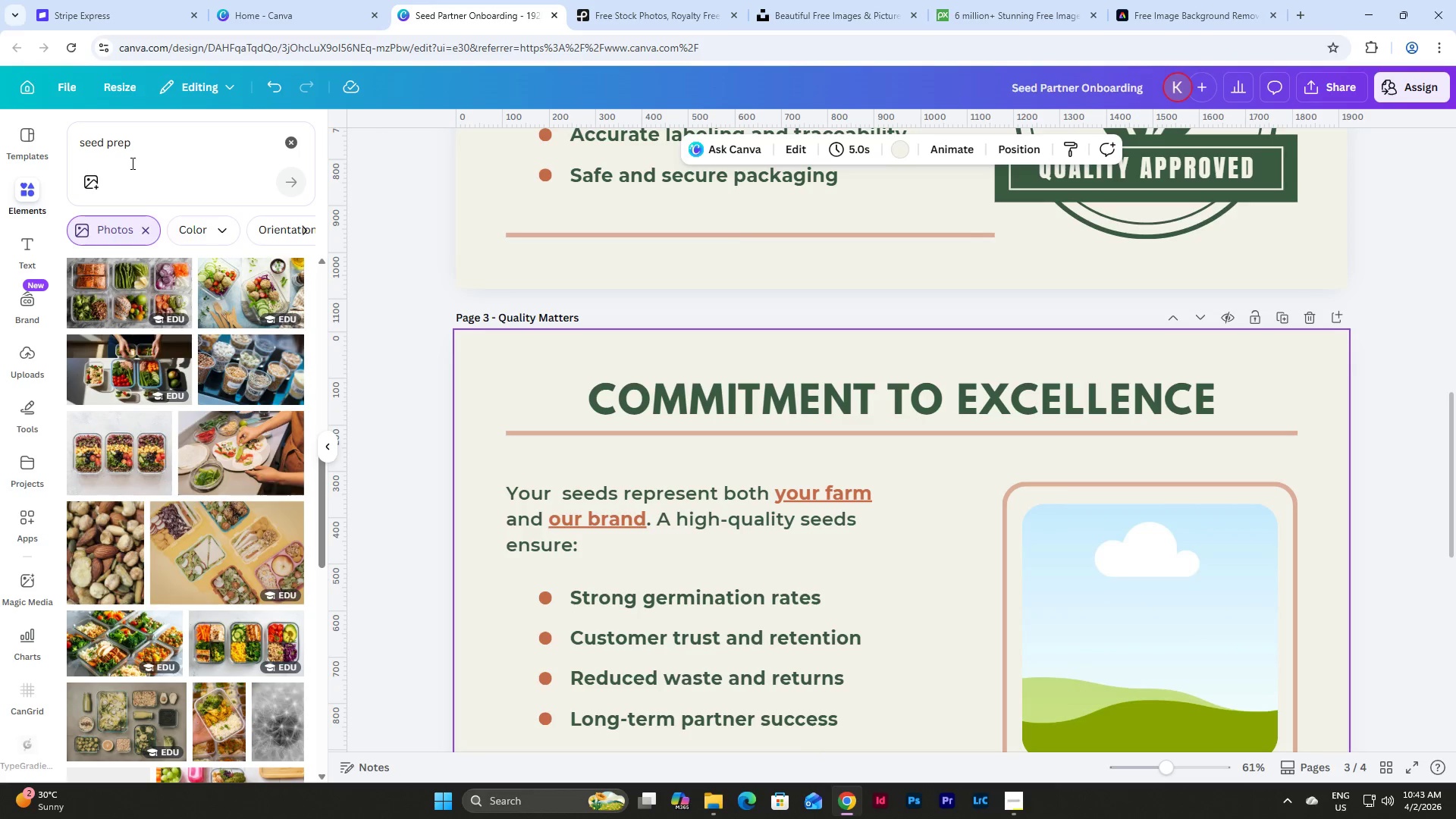 
left_click_drag(start_coordinate=[139, 147], to_coordinate=[112, 147])
 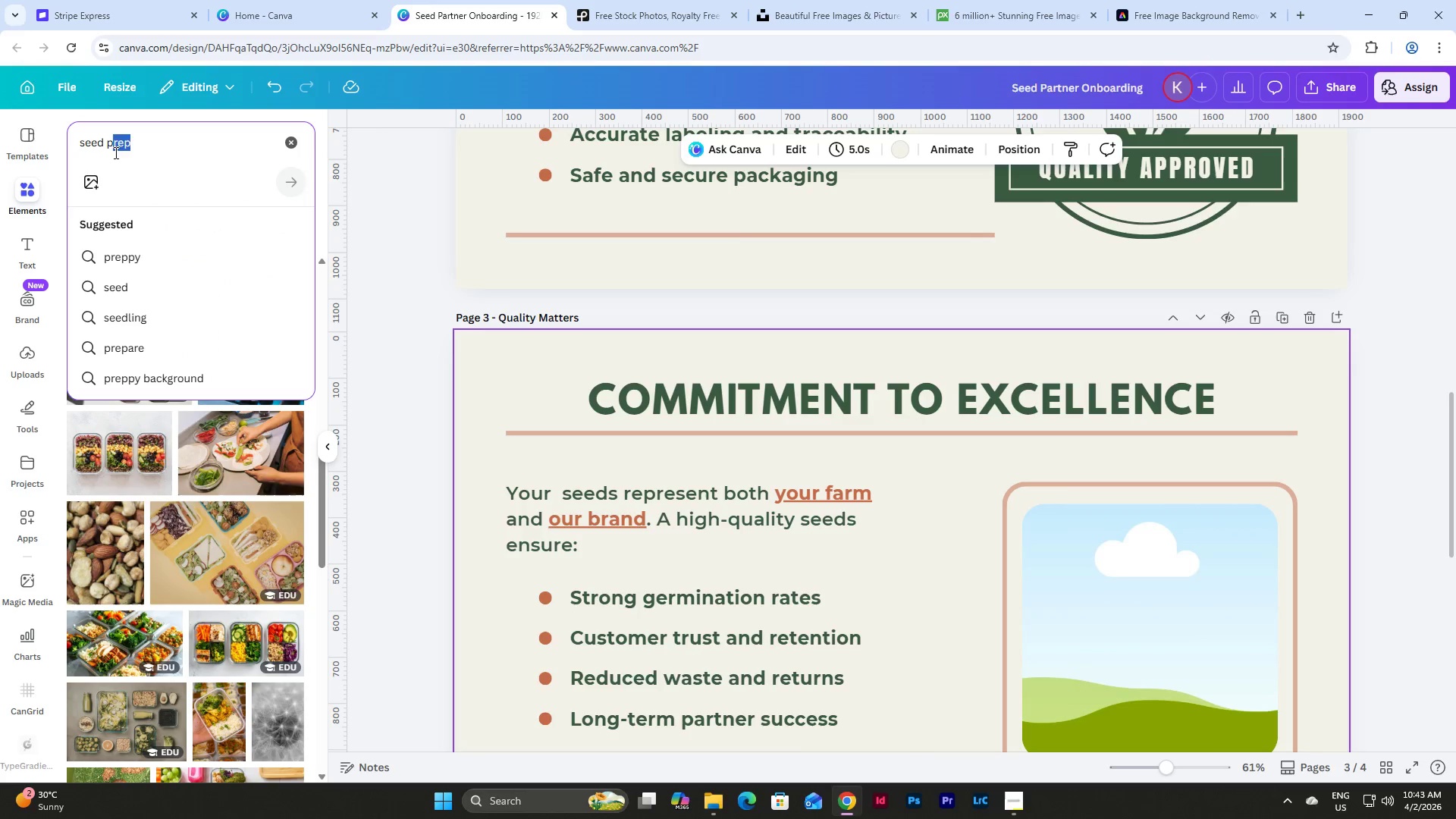 
type(lanting)
 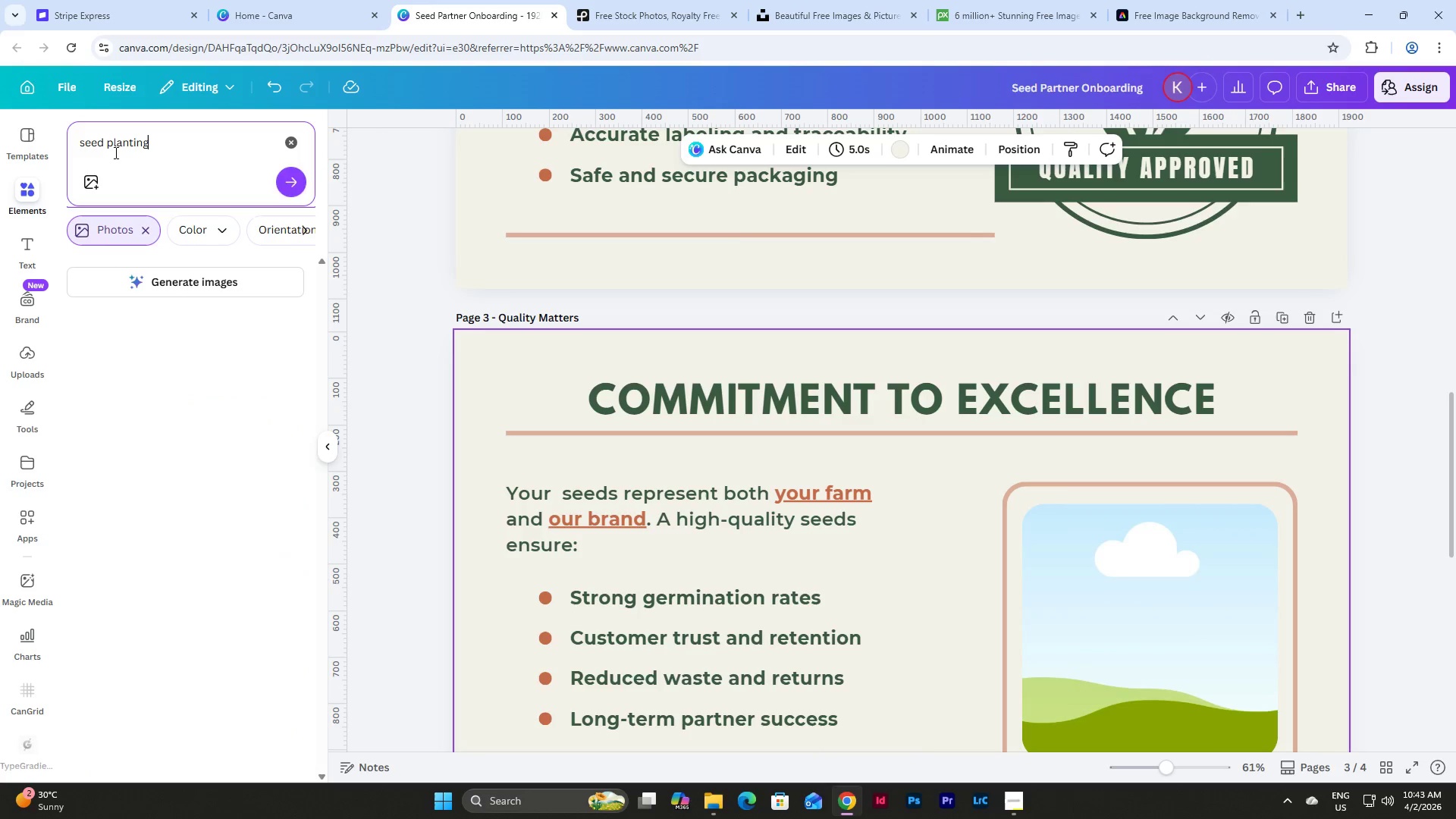 
key(Enter)
 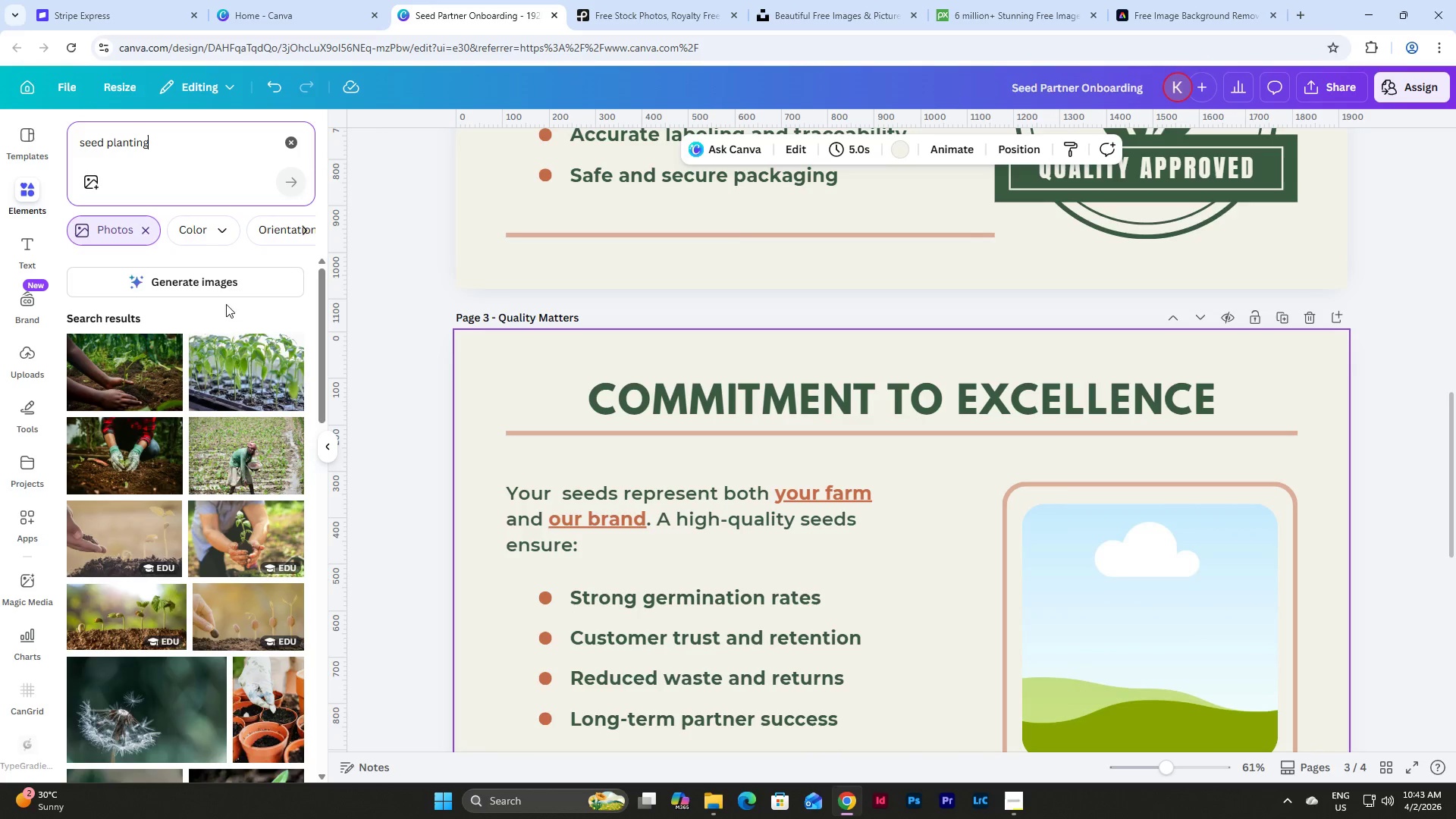 
scroll: coordinate [192, 402], scroll_direction: down, amount: 2.0
 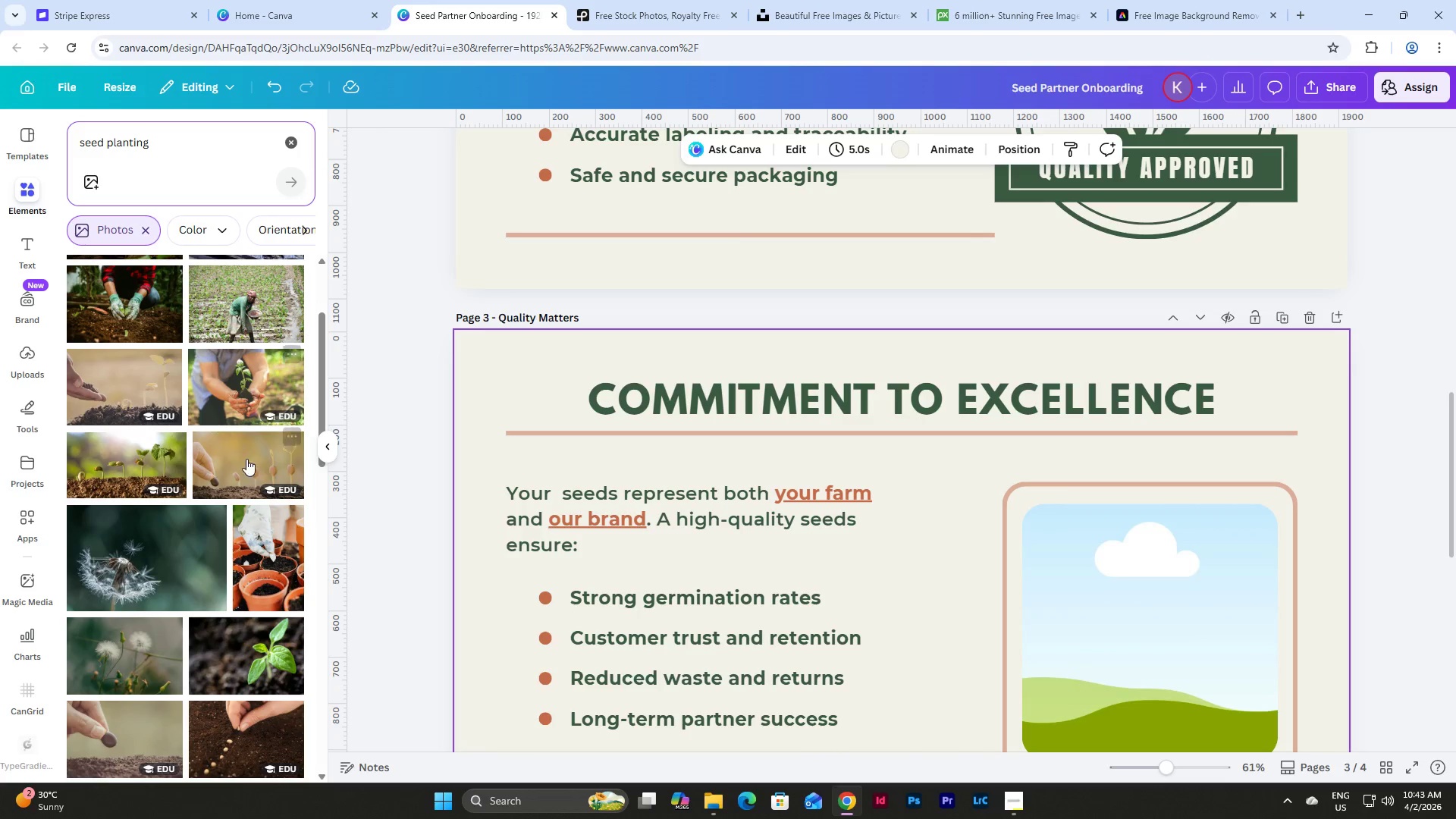 
left_click([251, 481])
 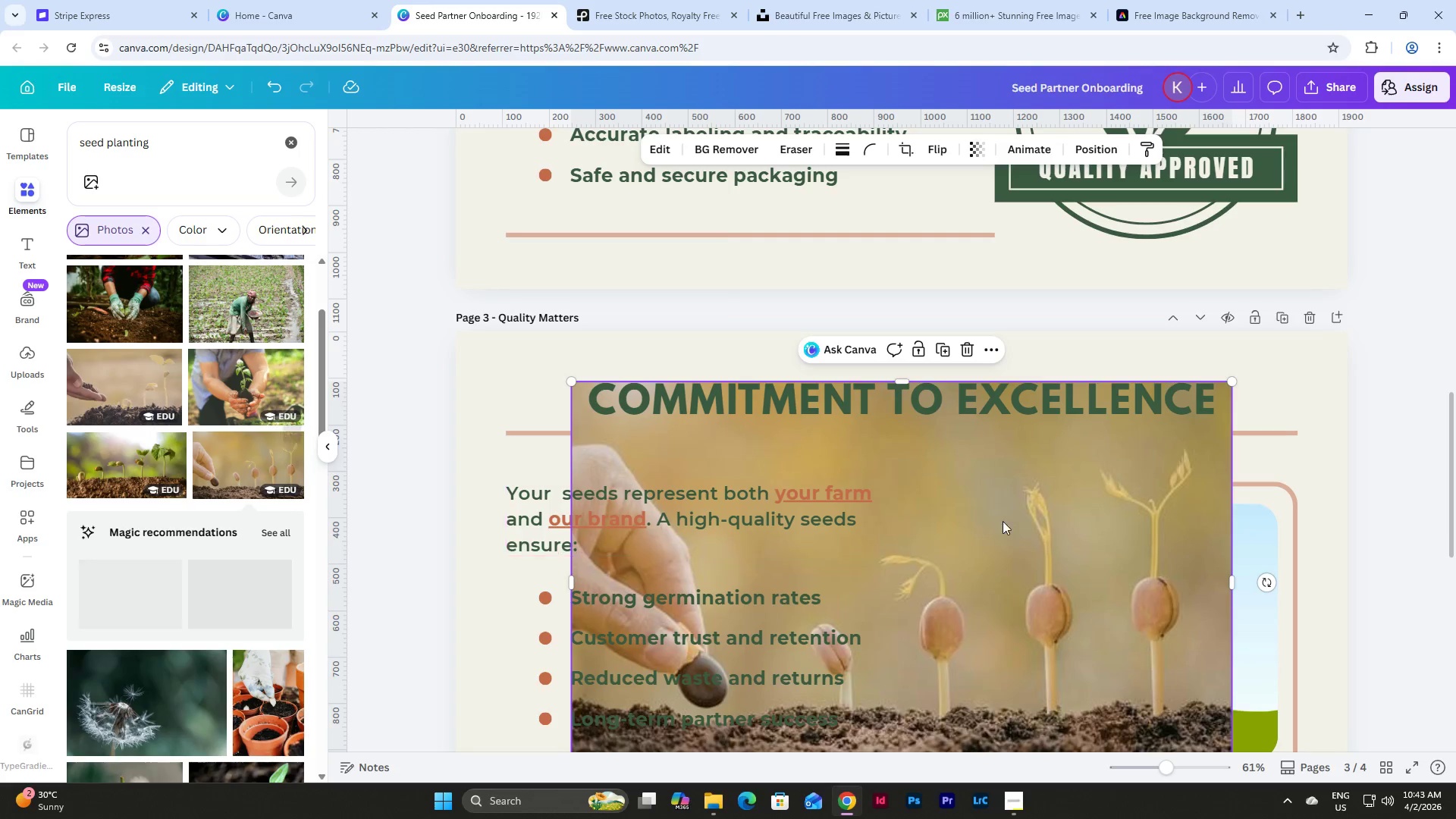 
scroll: coordinate [1092, 475], scroll_direction: down, amount: 2.0
 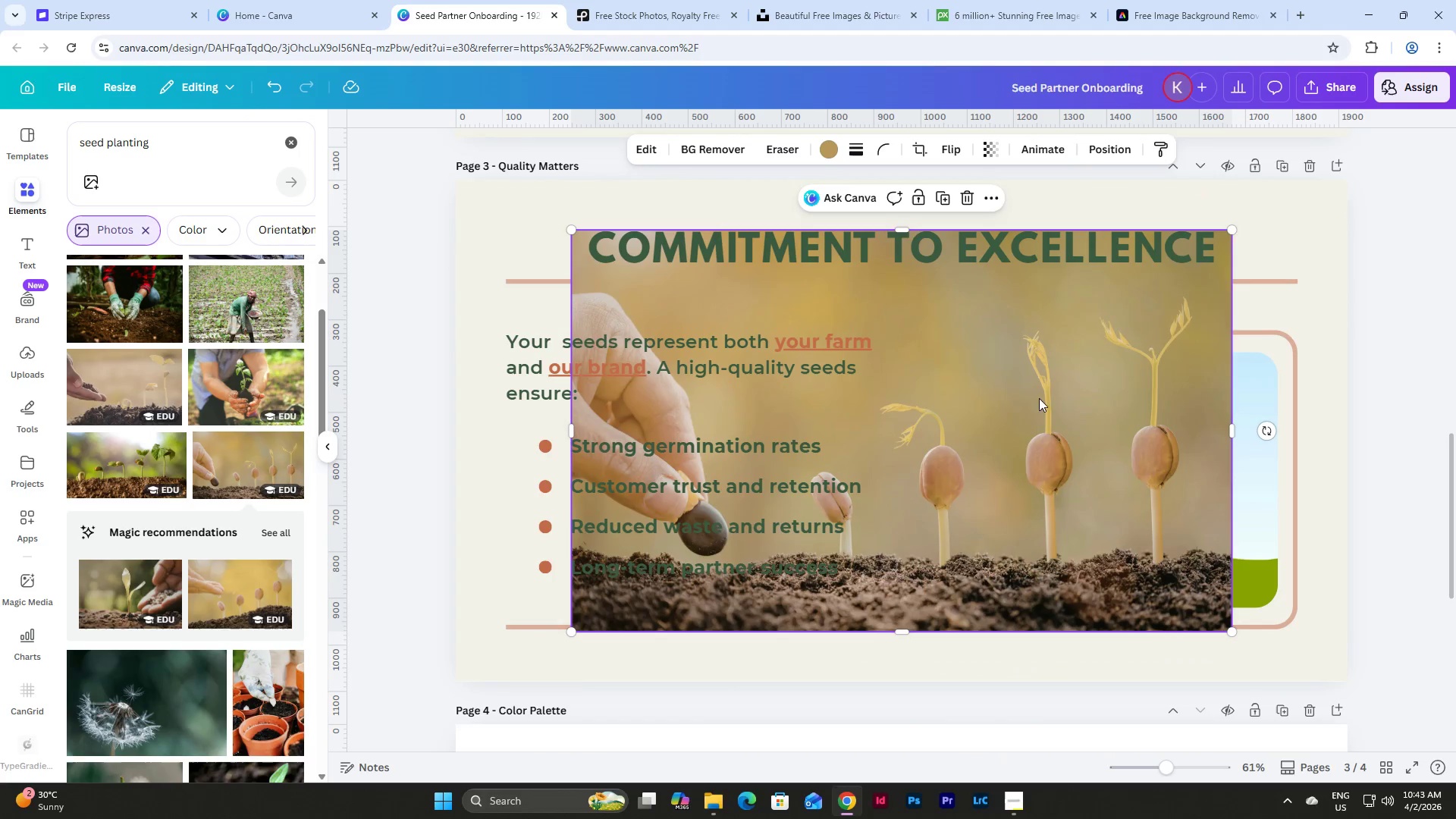 
left_click_drag(start_coordinate=[1016, 381], to_coordinate=[1124, 429])
 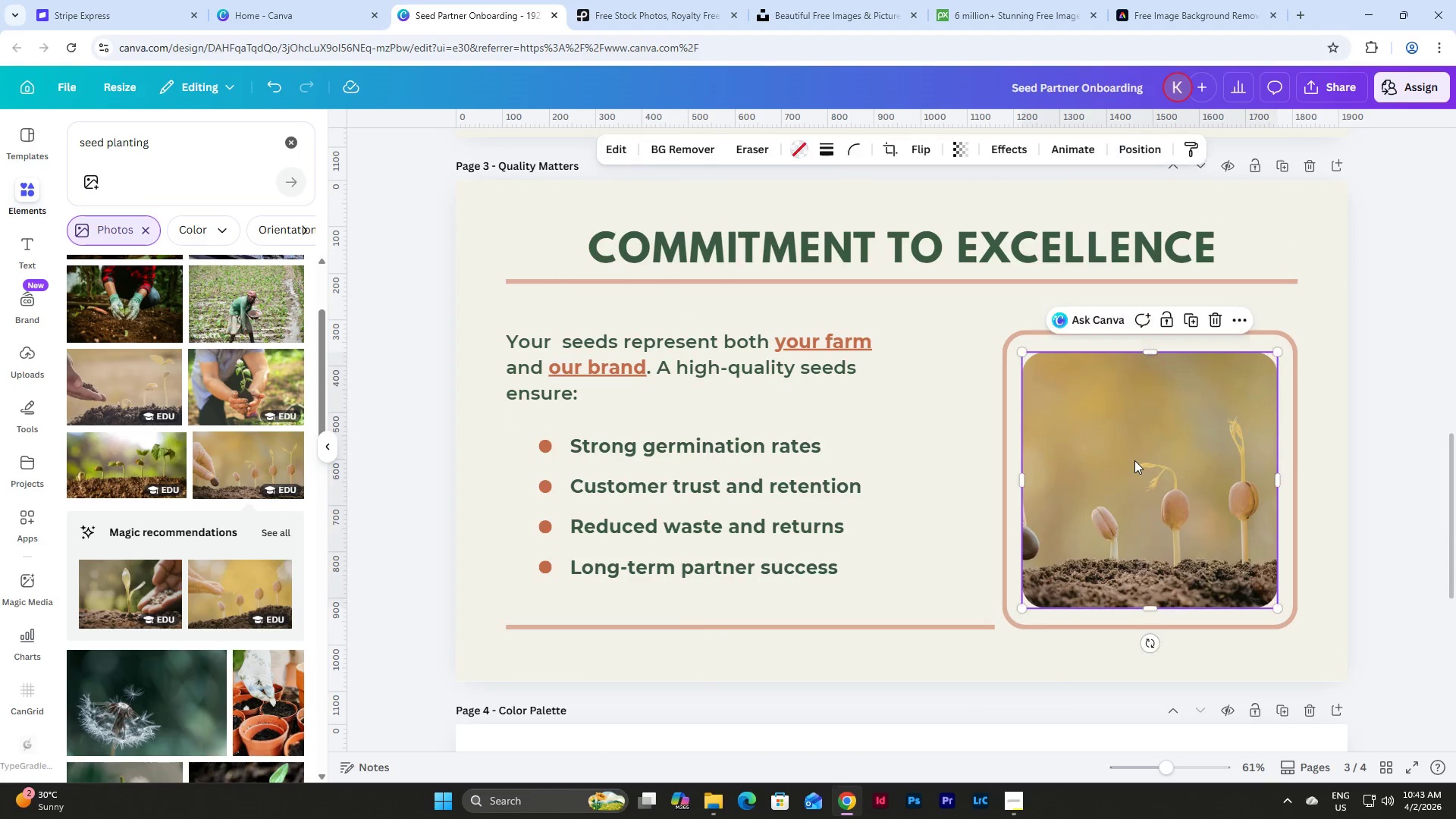 
double_click([1134, 460])
 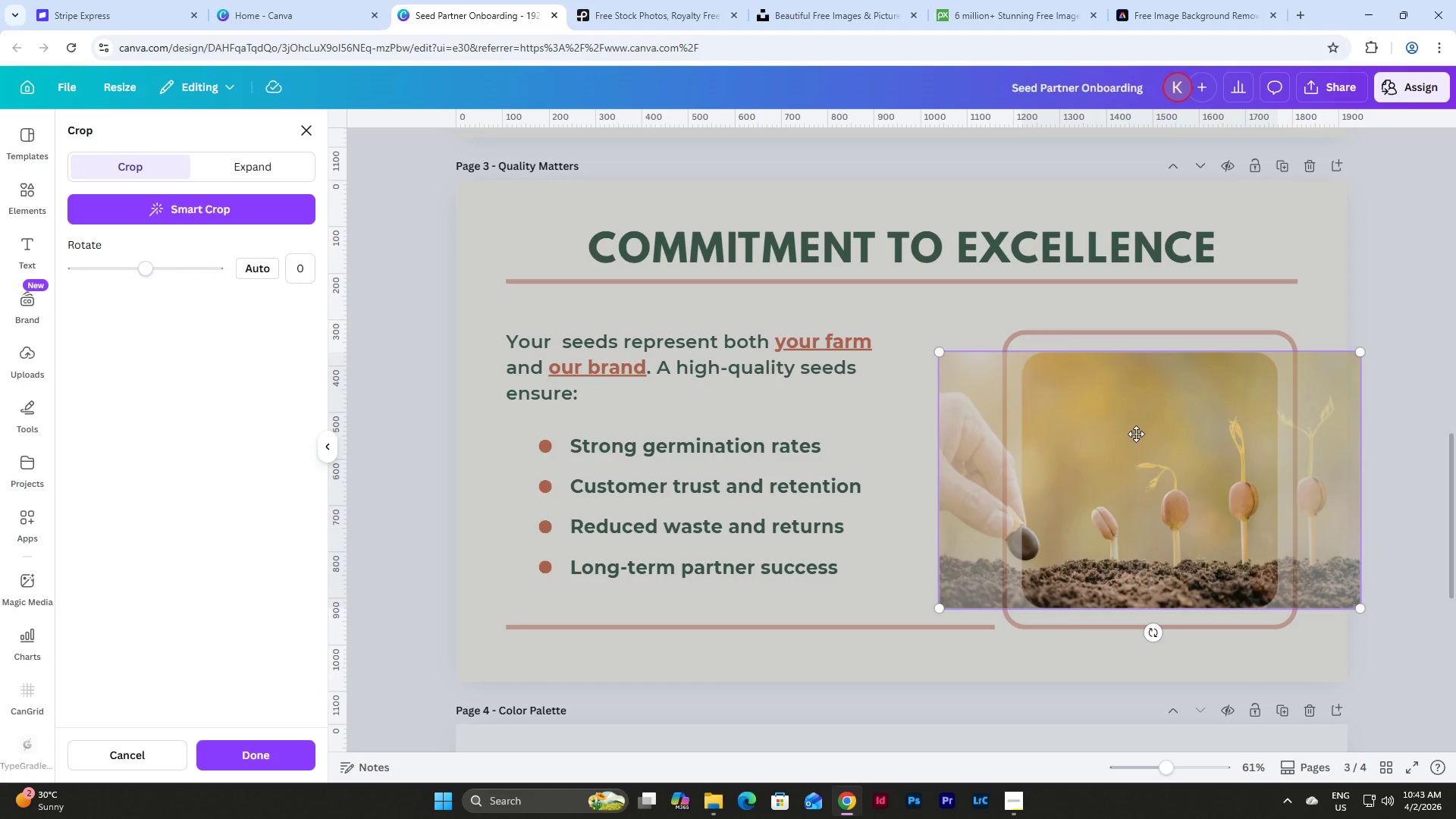 
left_click_drag(start_coordinate=[1131, 463], to_coordinate=[1215, 463])
 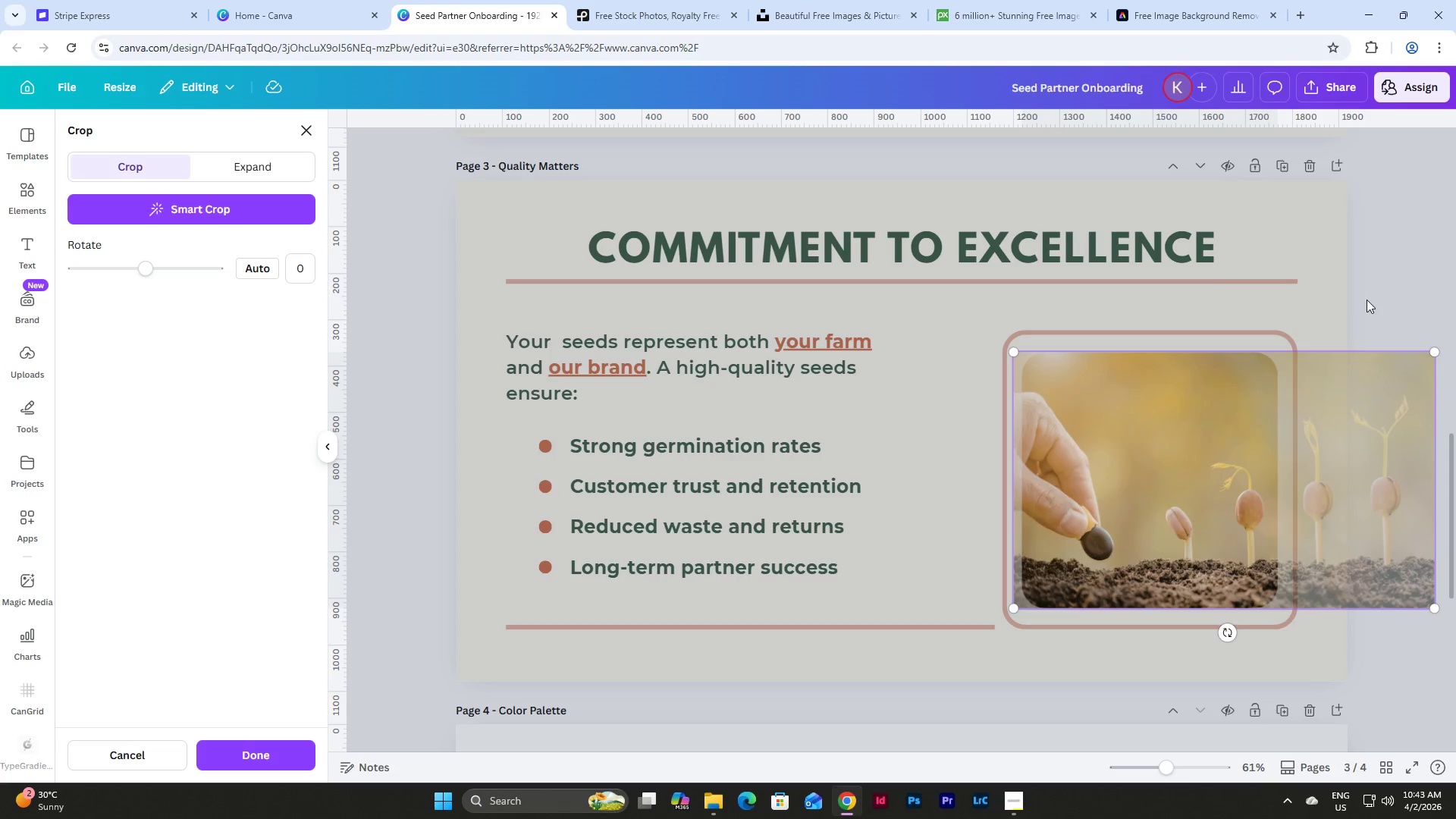 
left_click([1373, 290])
 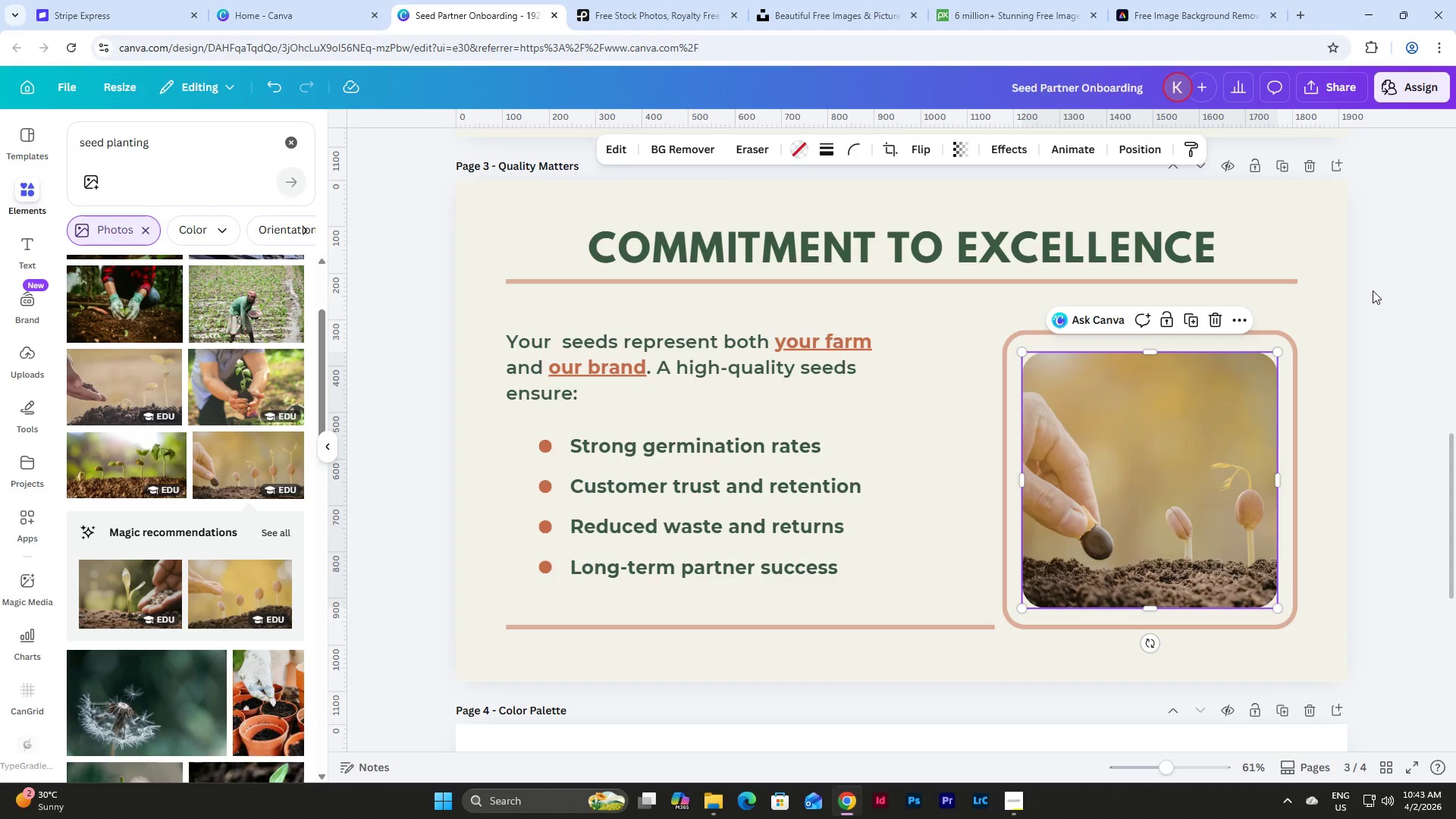 
left_click([1373, 290])
 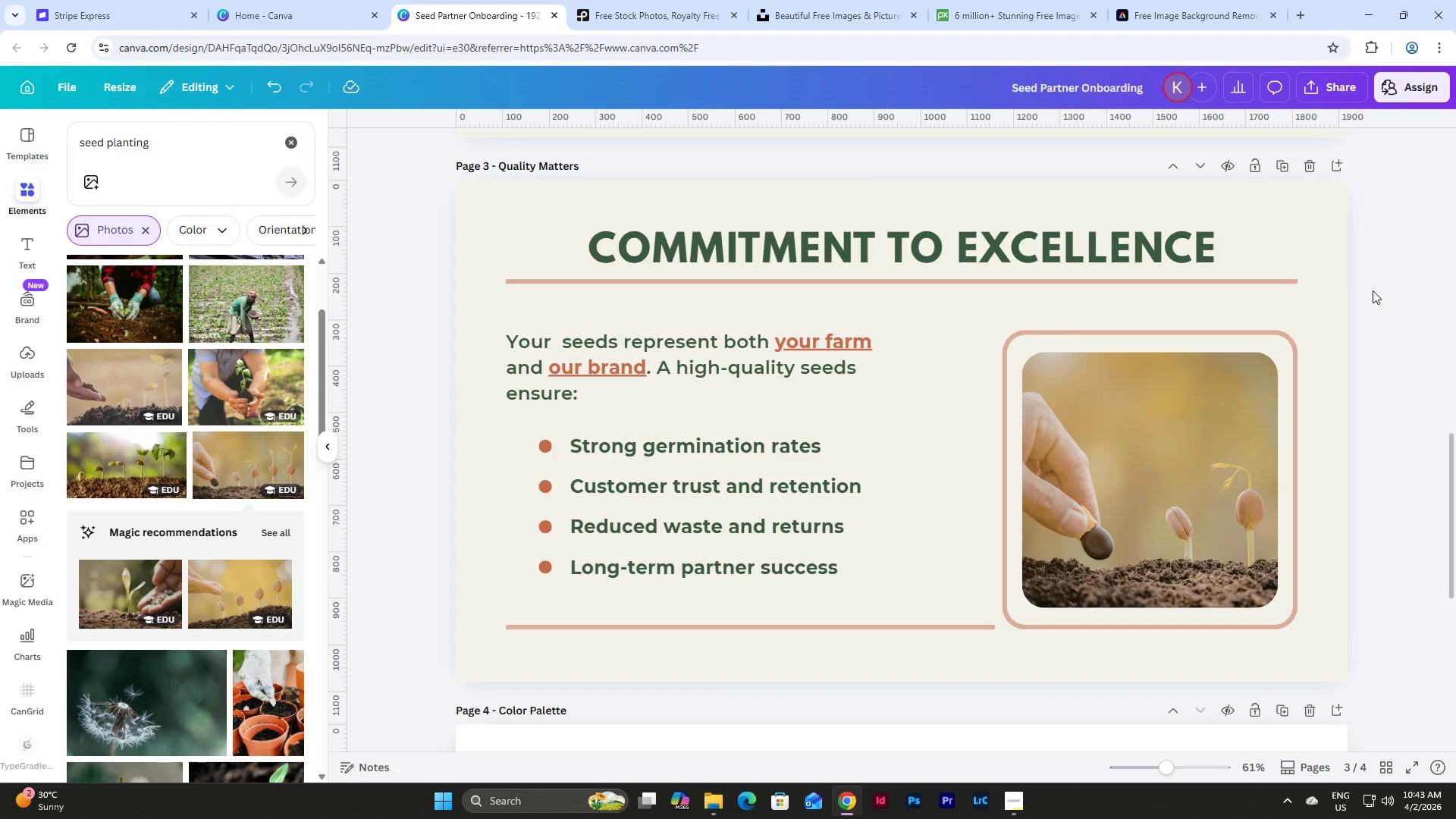 
scroll: coordinate [1373, 290], scroll_direction: up, amount: 3.0
 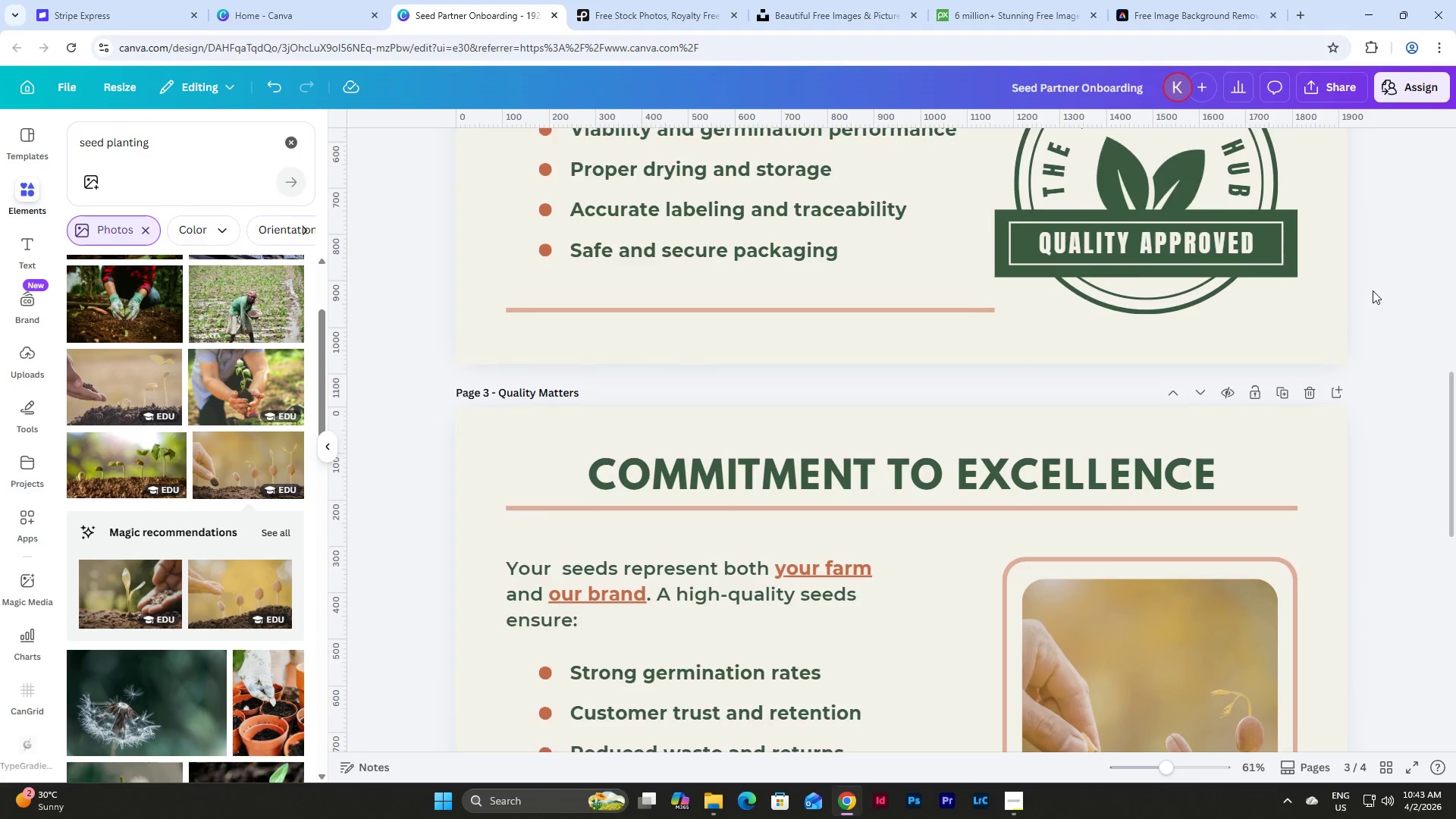 
scroll: coordinate [1373, 290], scroll_direction: down, amount: 4.0
 